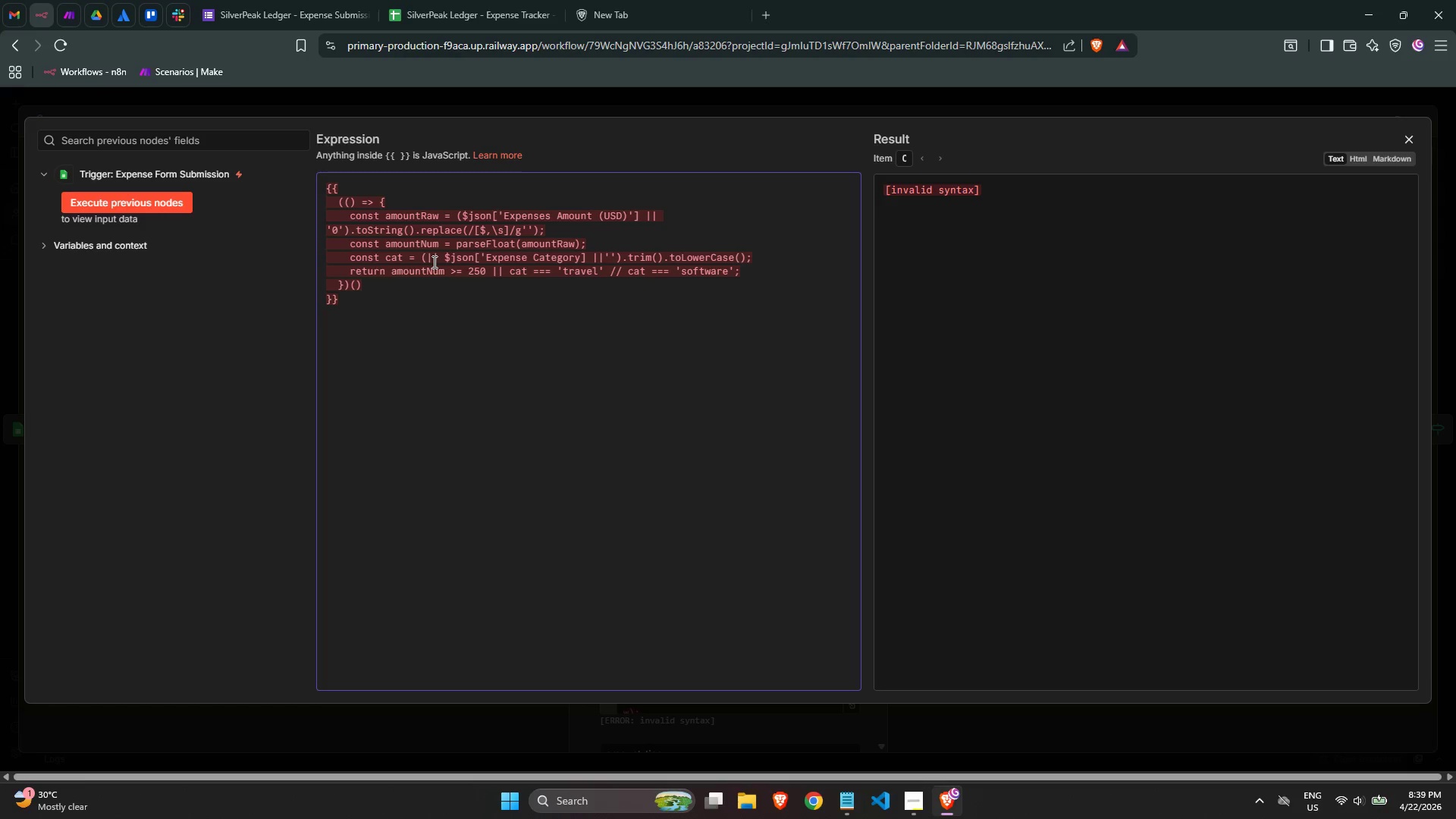 
key(ArrowRight)
 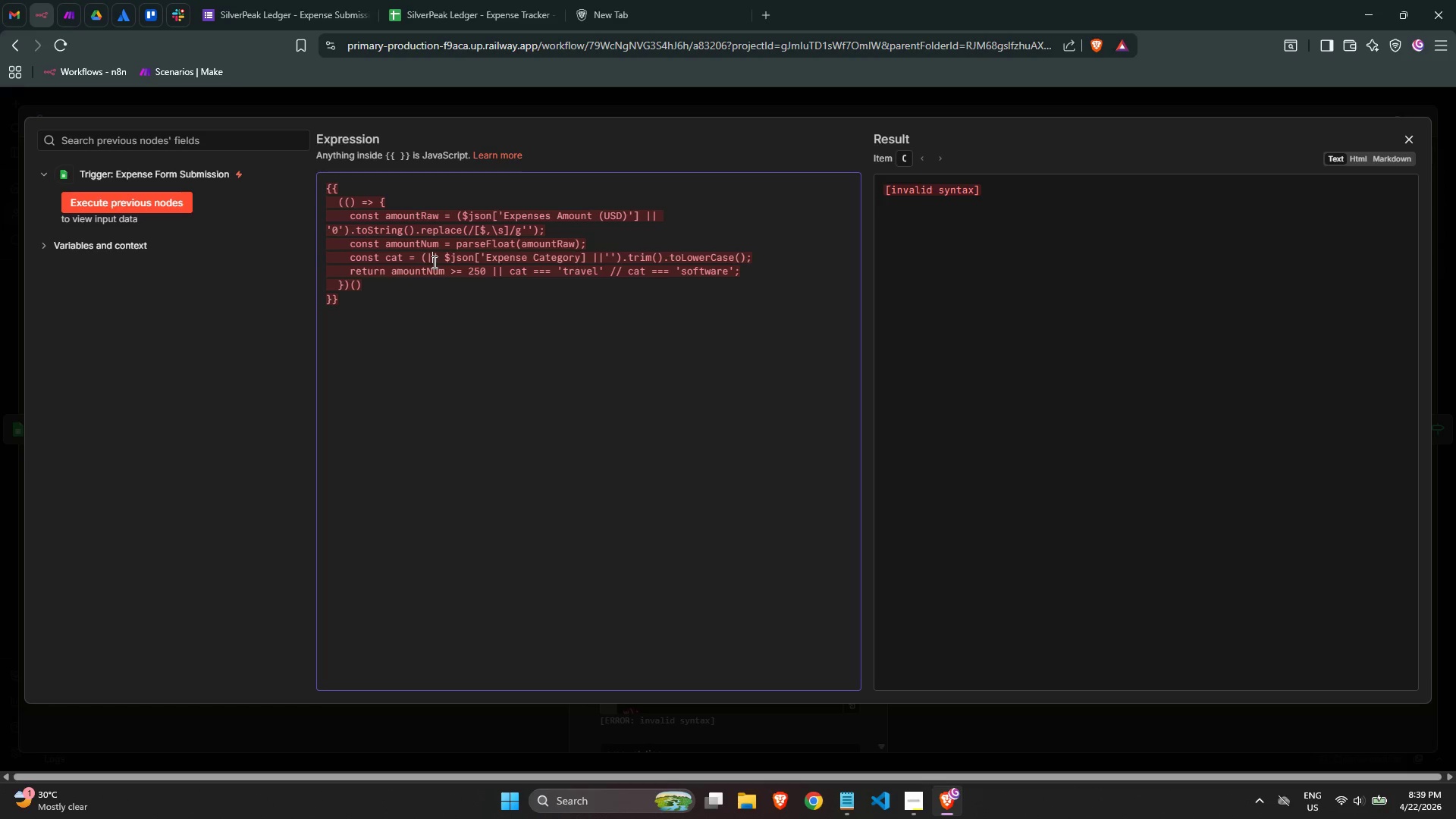 
key(ArrowRight)
 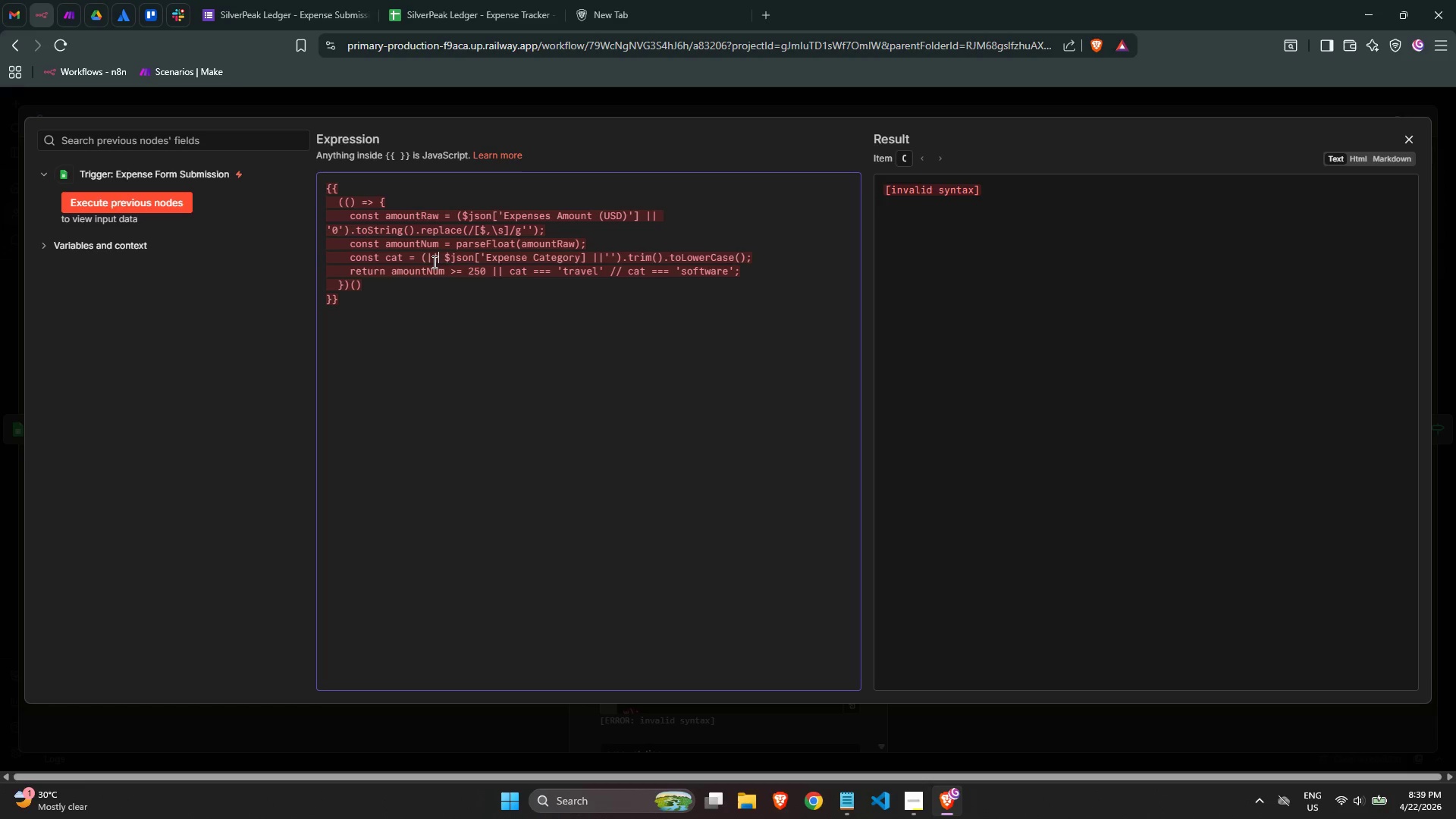 
key(ArrowRight)
 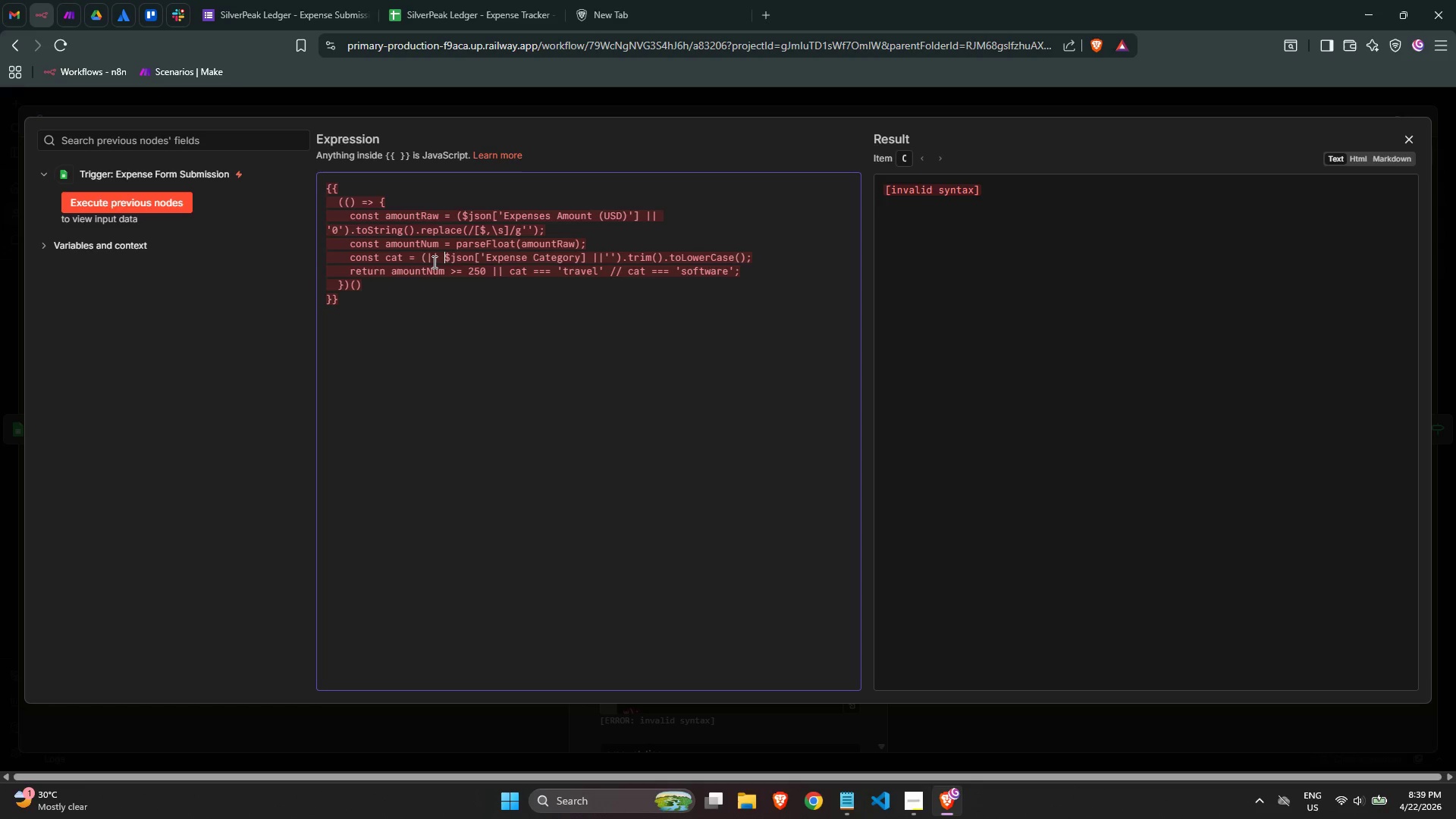 
key(Backspace)
 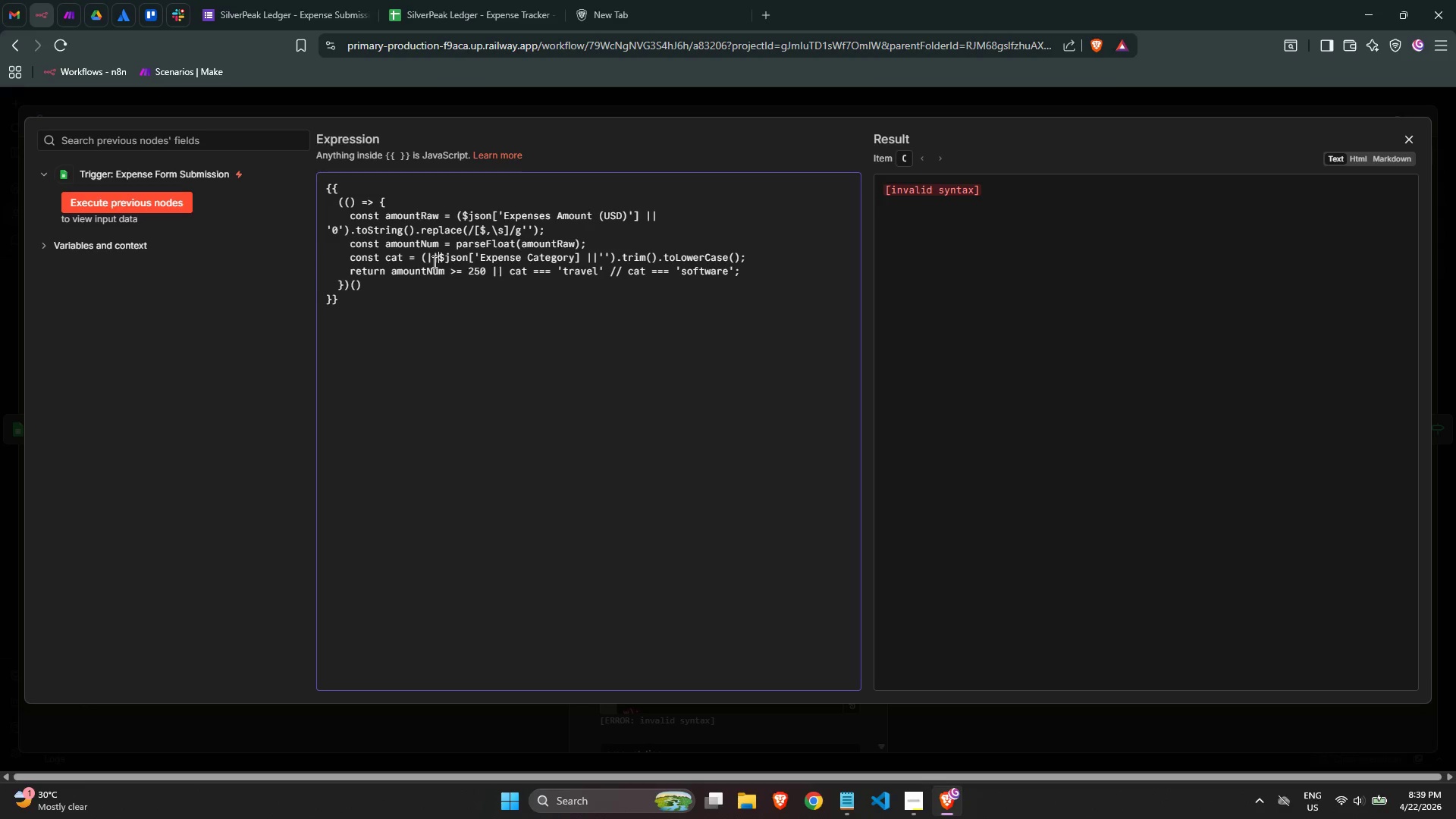 
key(Backspace)
 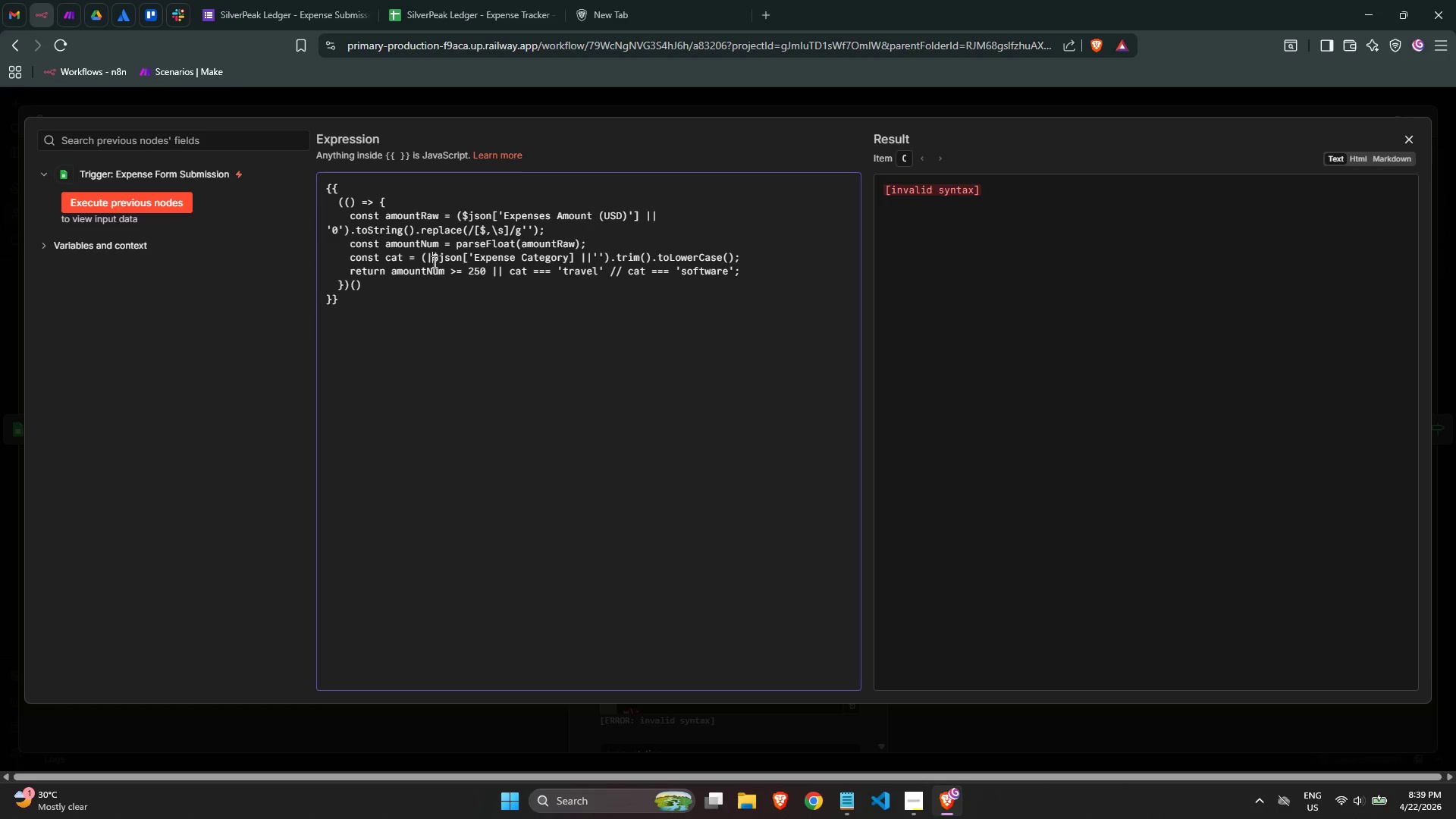 
key(Backspace)
 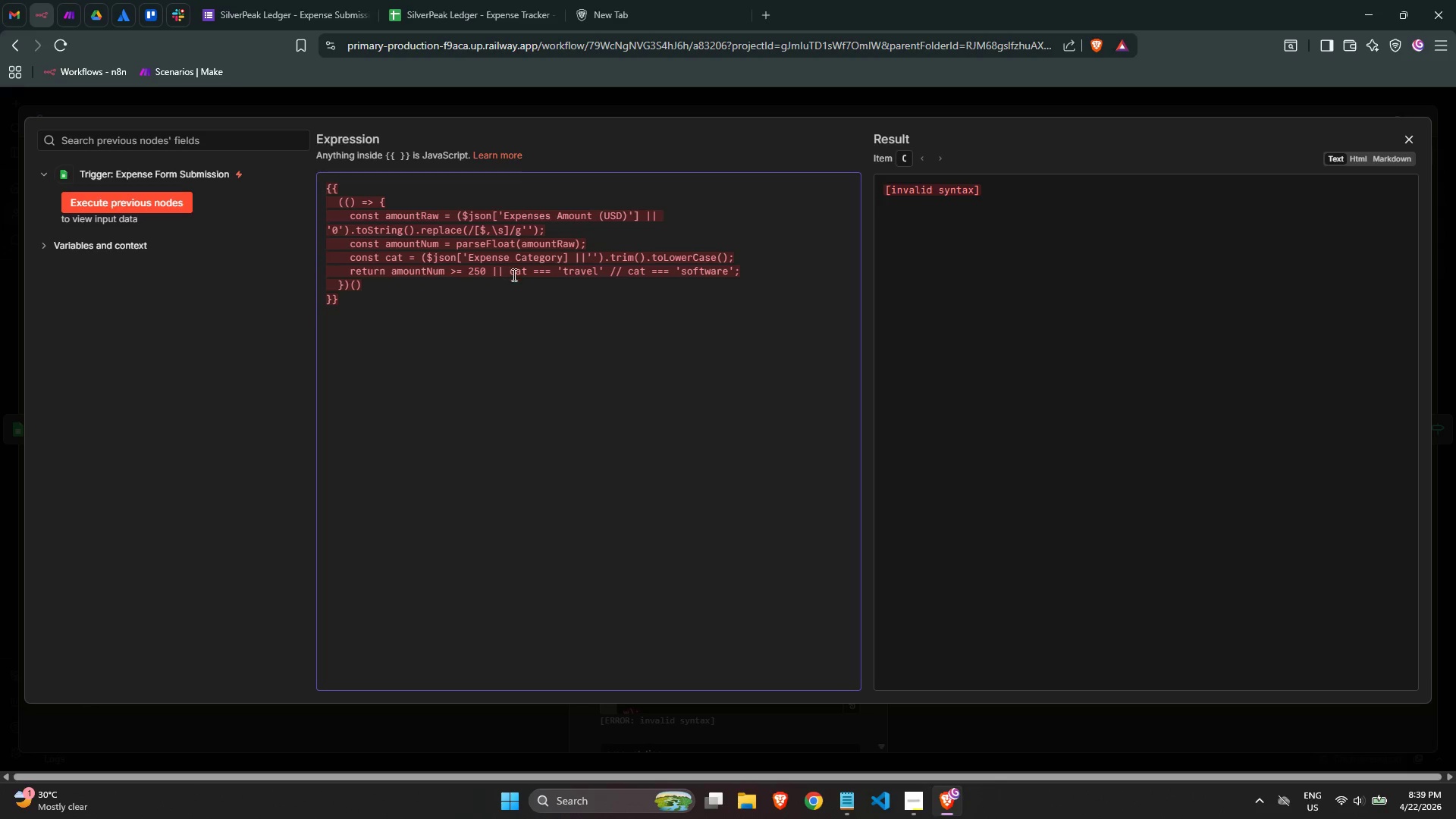 
left_click([514, 290])
 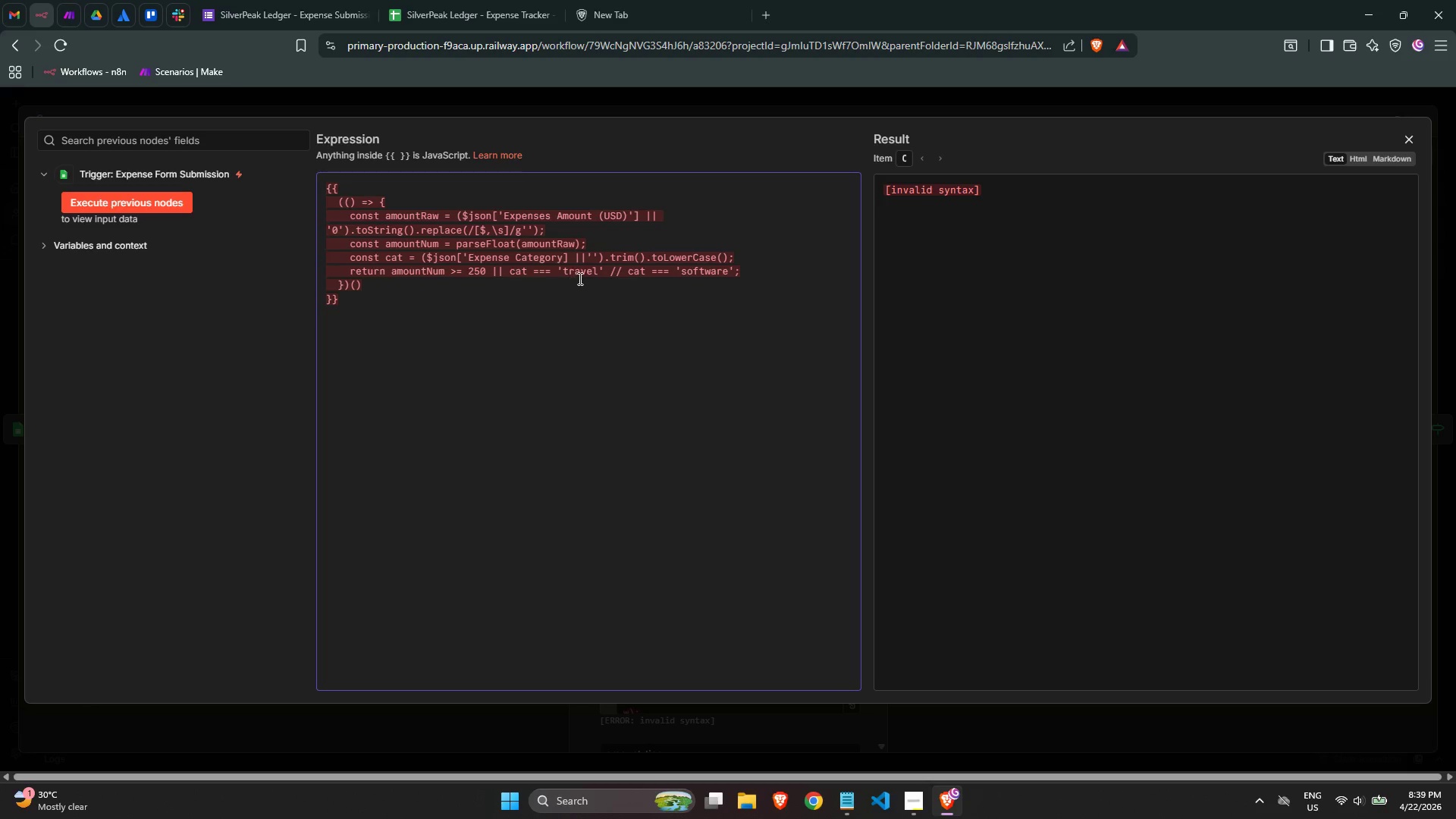 
left_click([619, 284])
 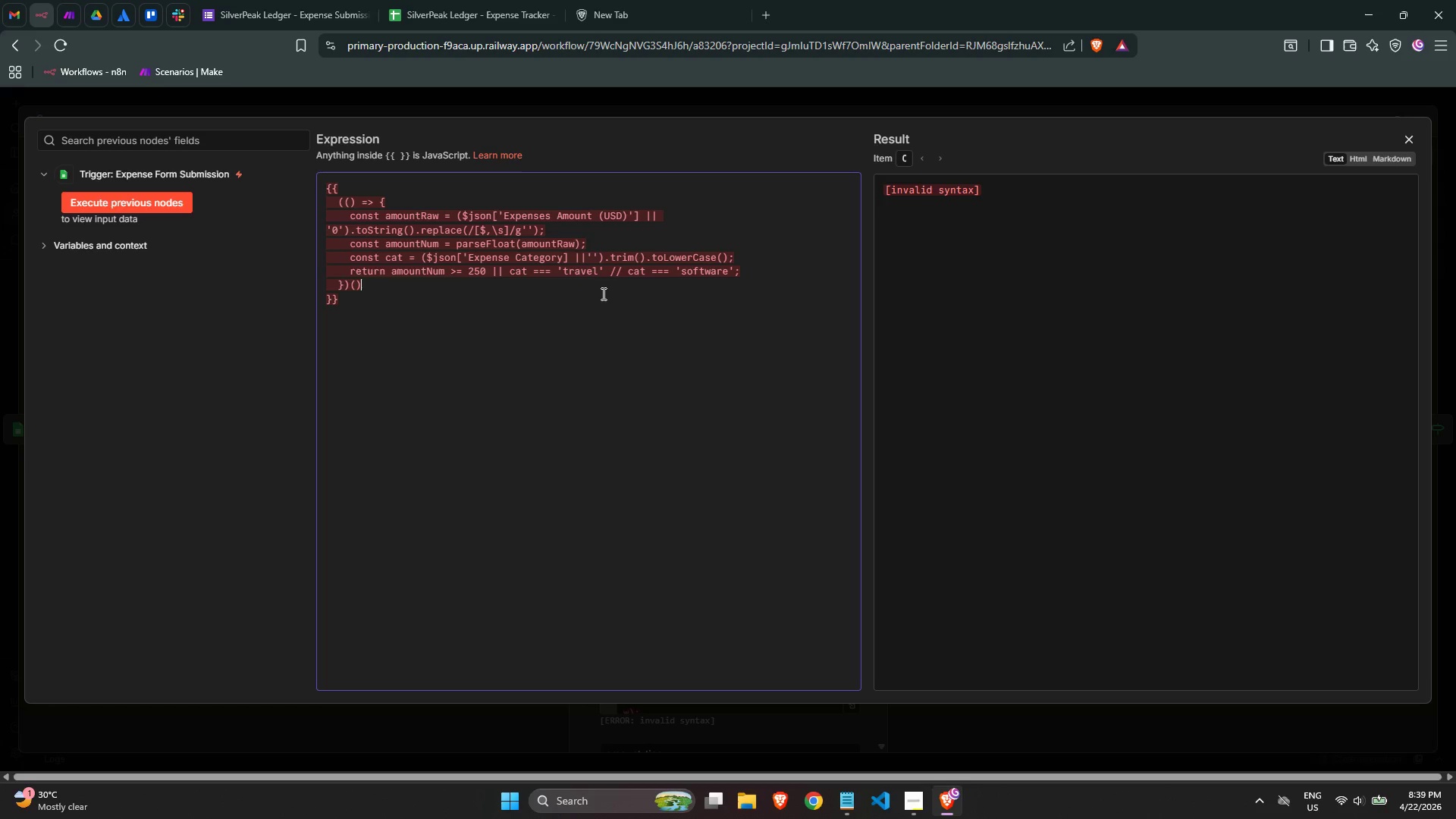 
wait(14.12)
 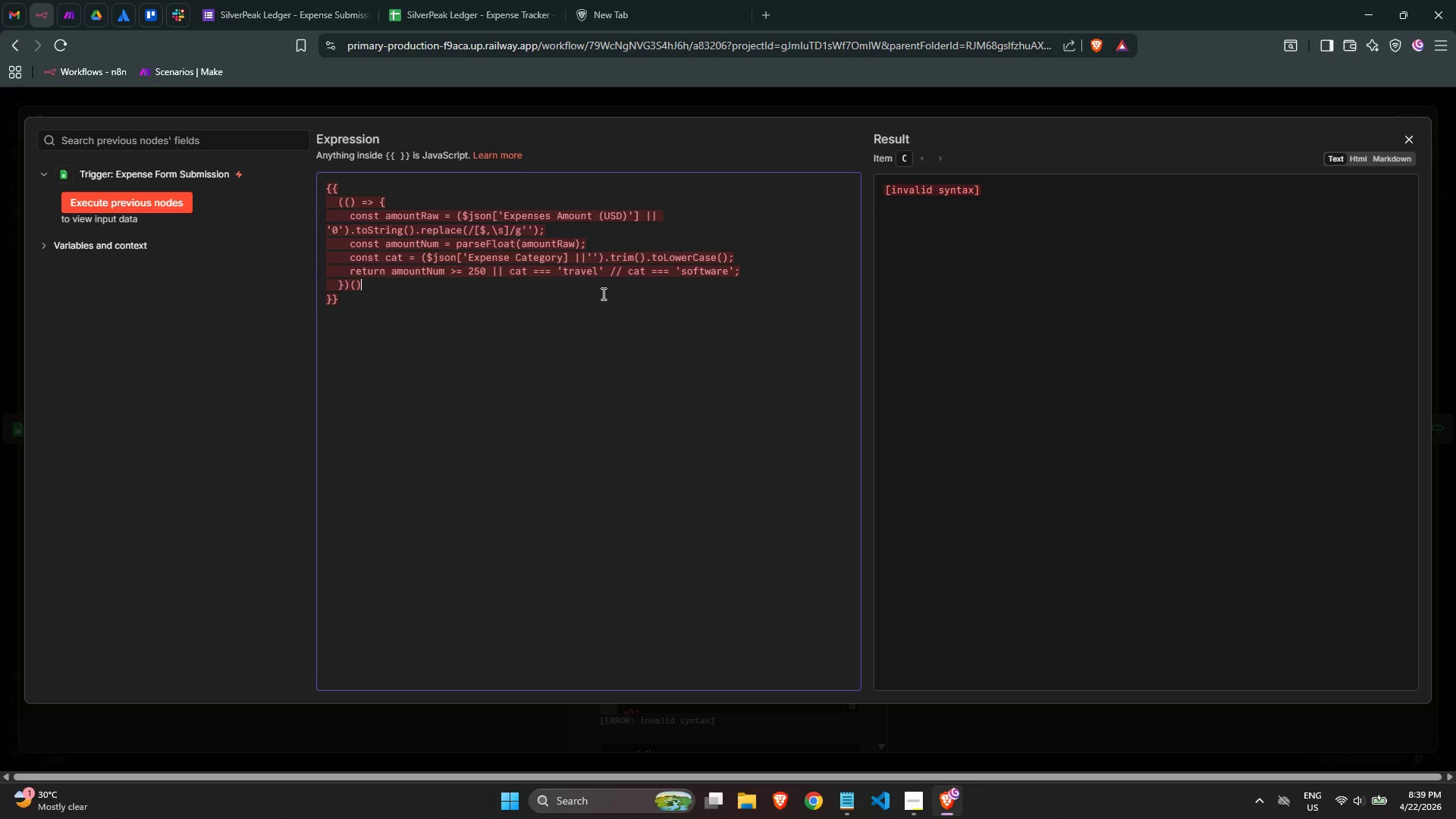 
left_click([583, 256])
 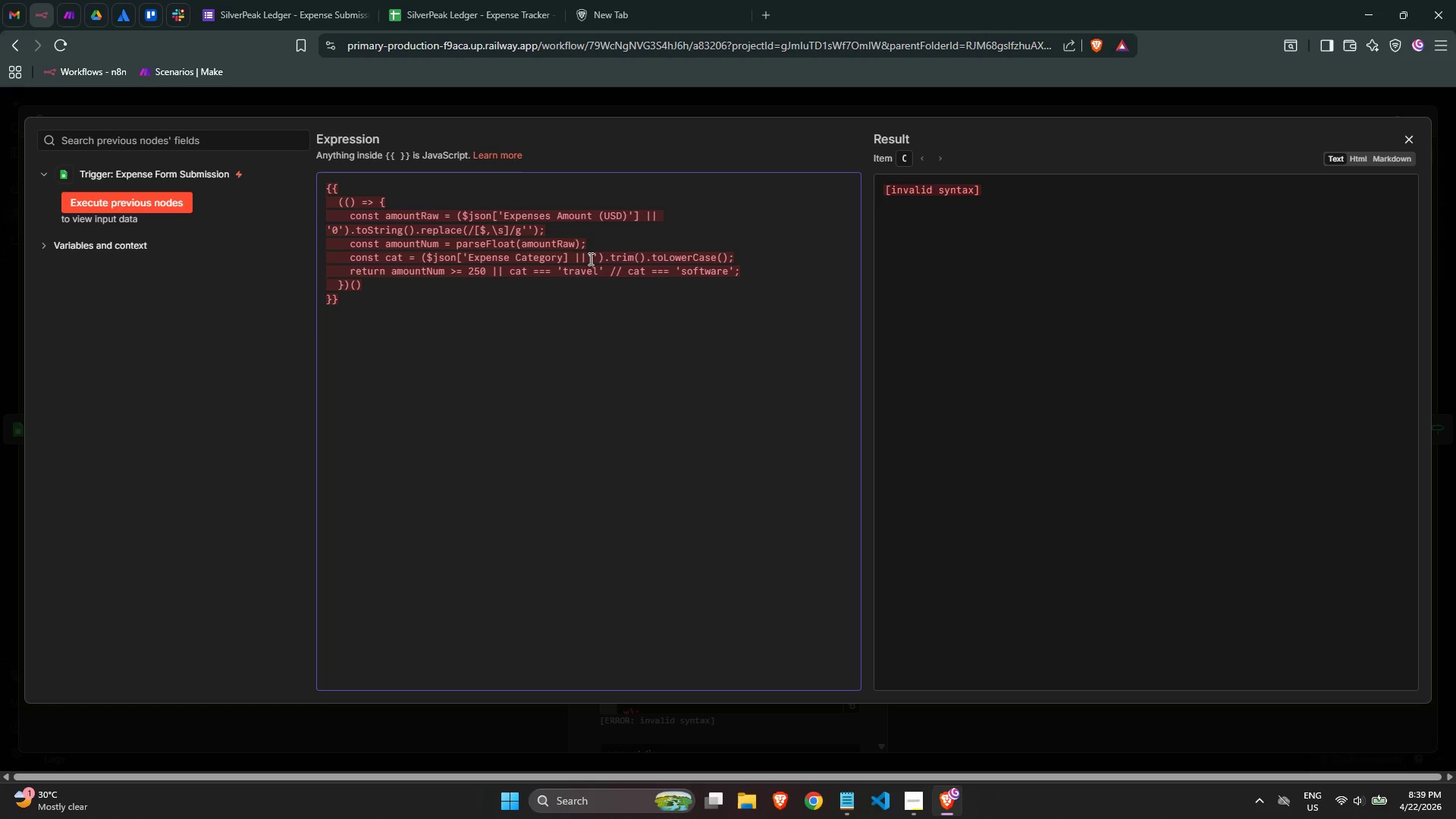 
left_click([586, 257])
 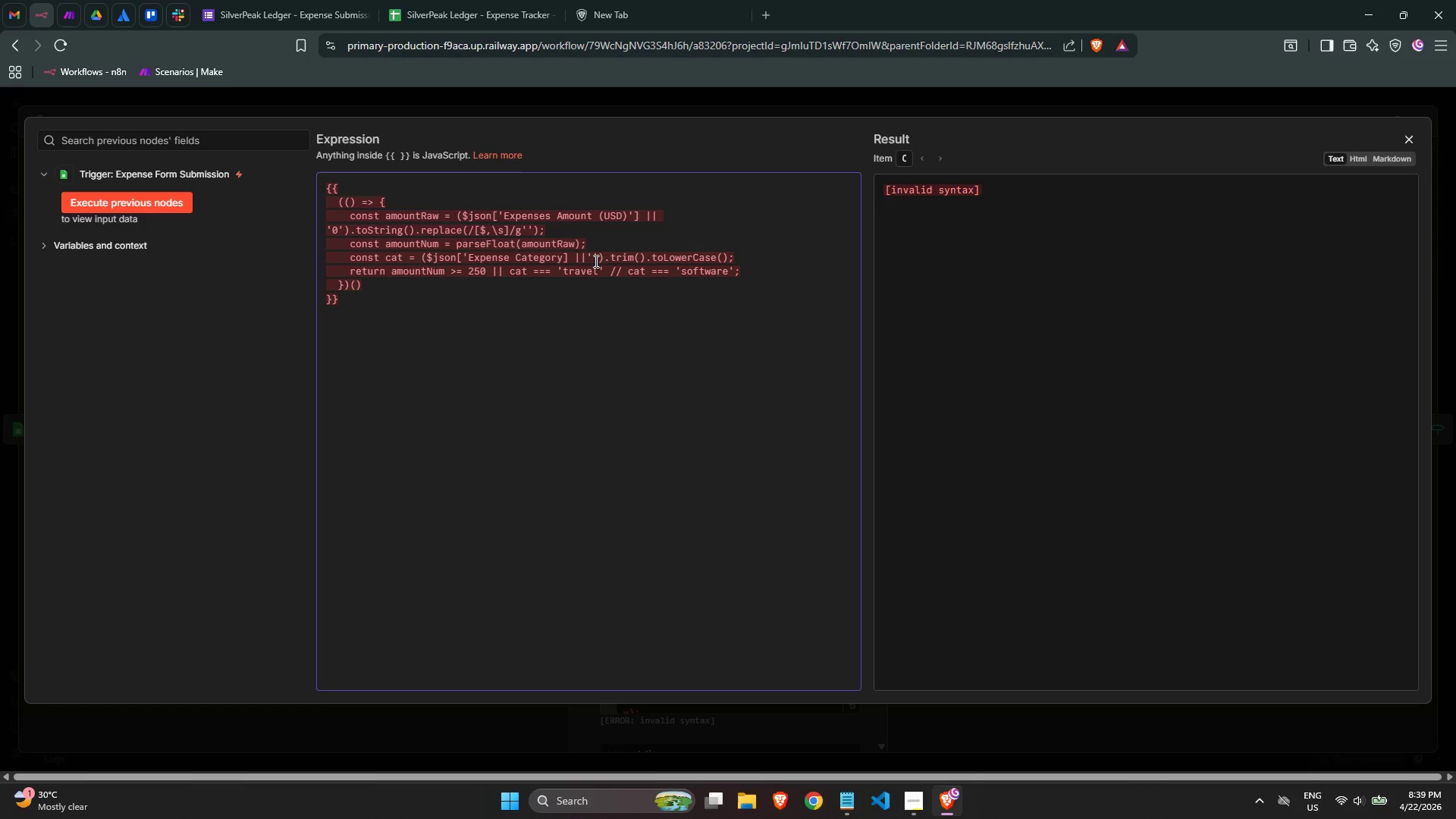 
key(Space)
 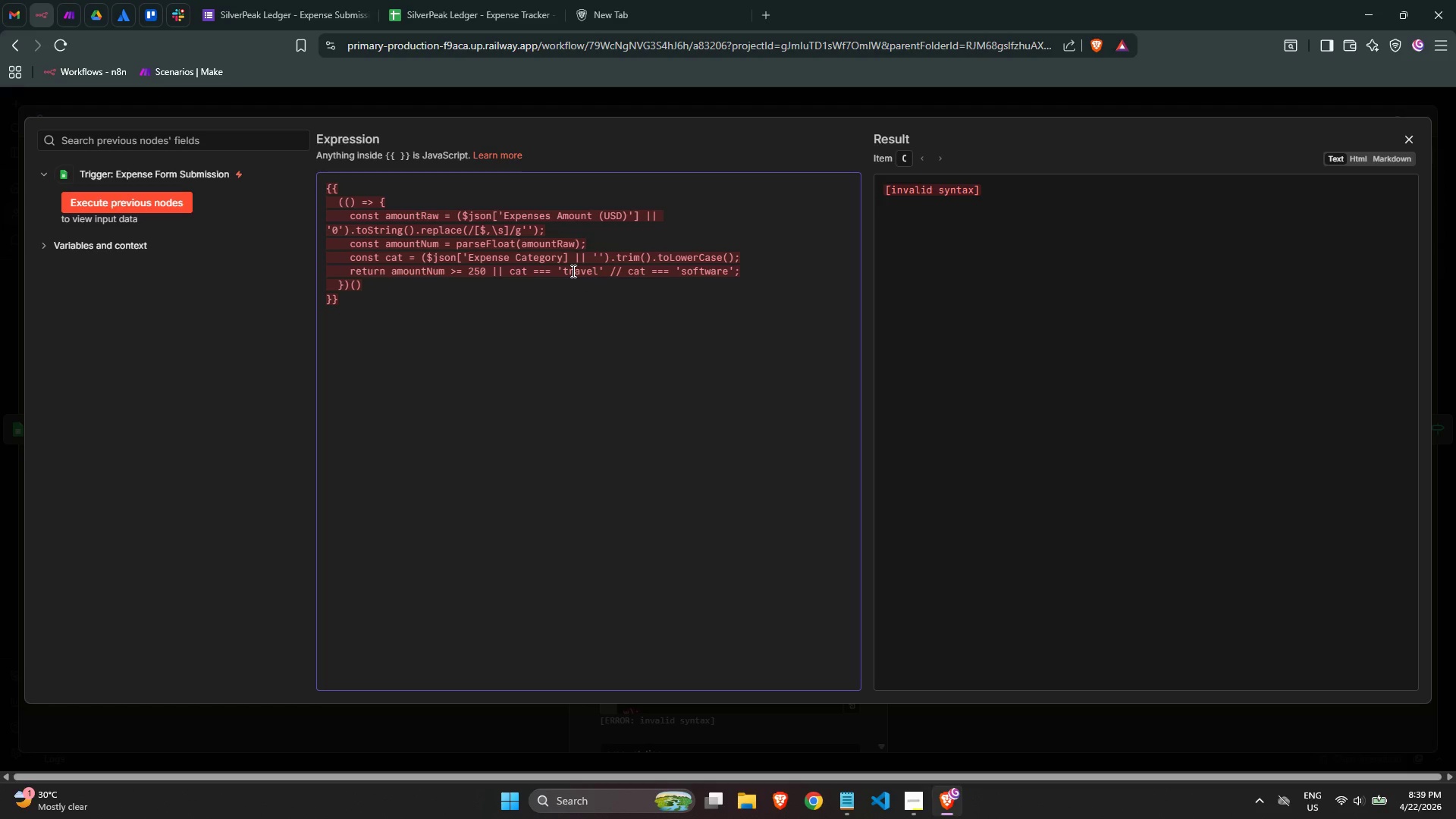 
wait(32.31)
 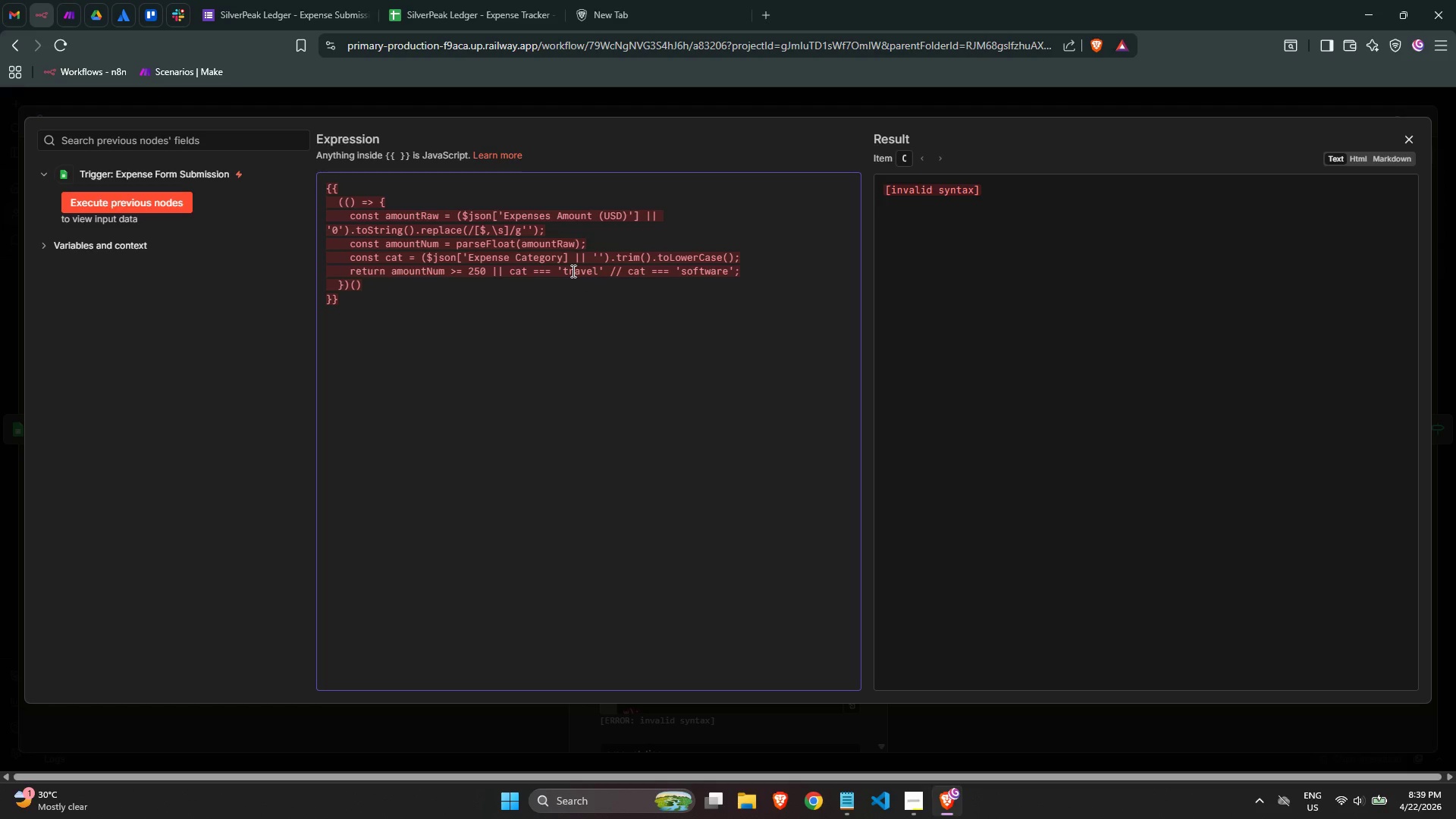 
key(Backspace)
 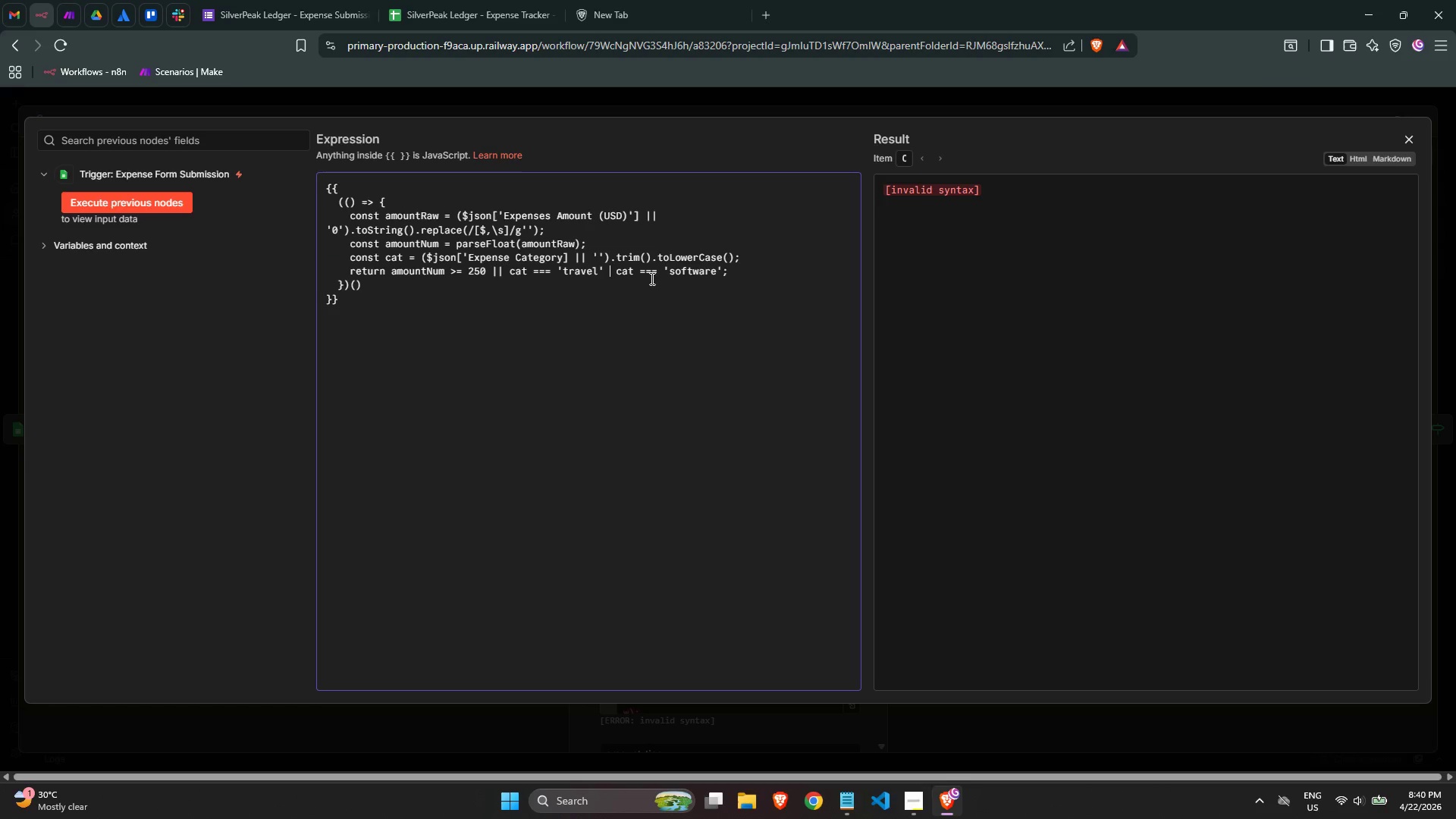 
key(Backspace)
 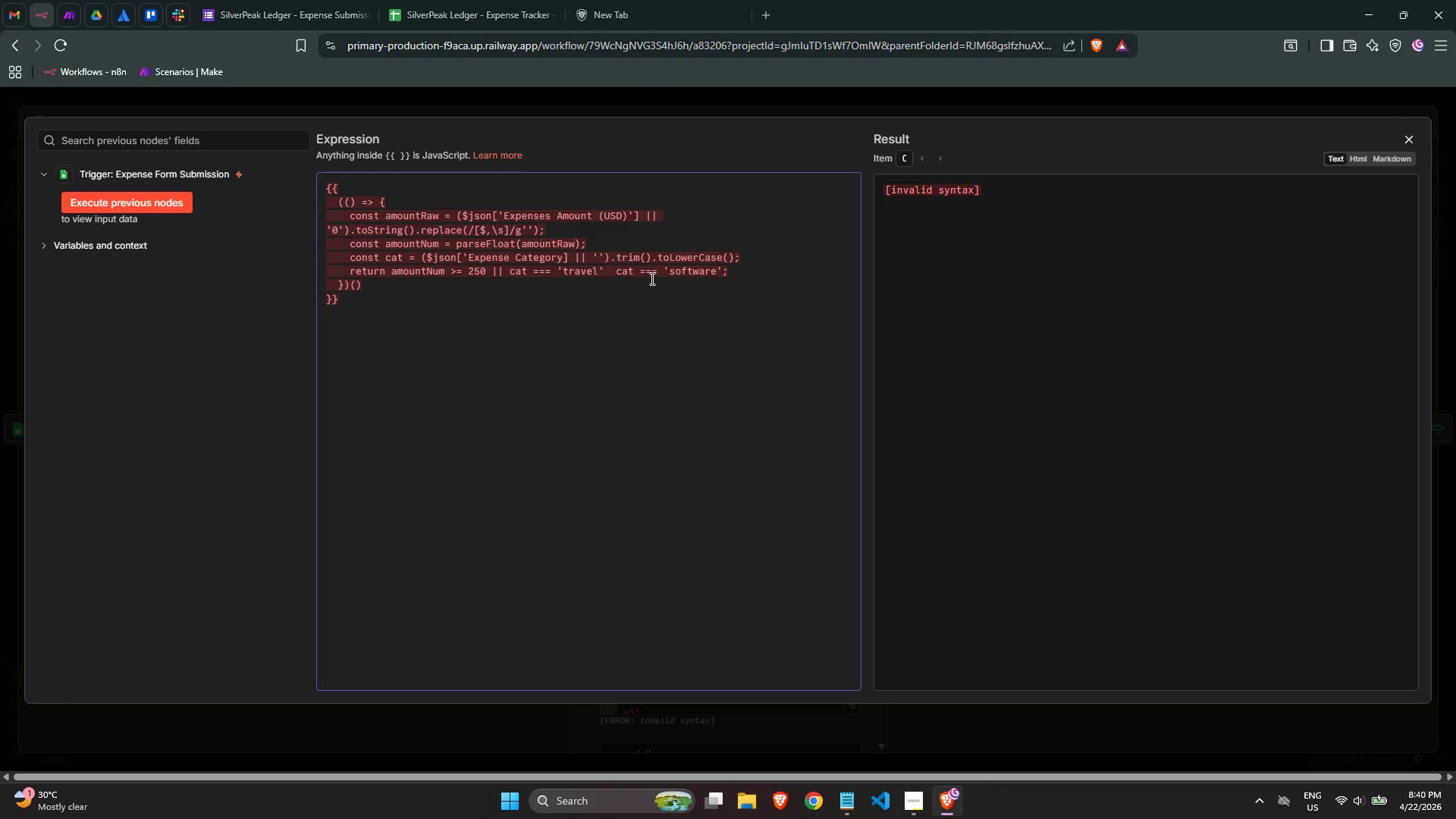 
key(Shift+Backslash)
 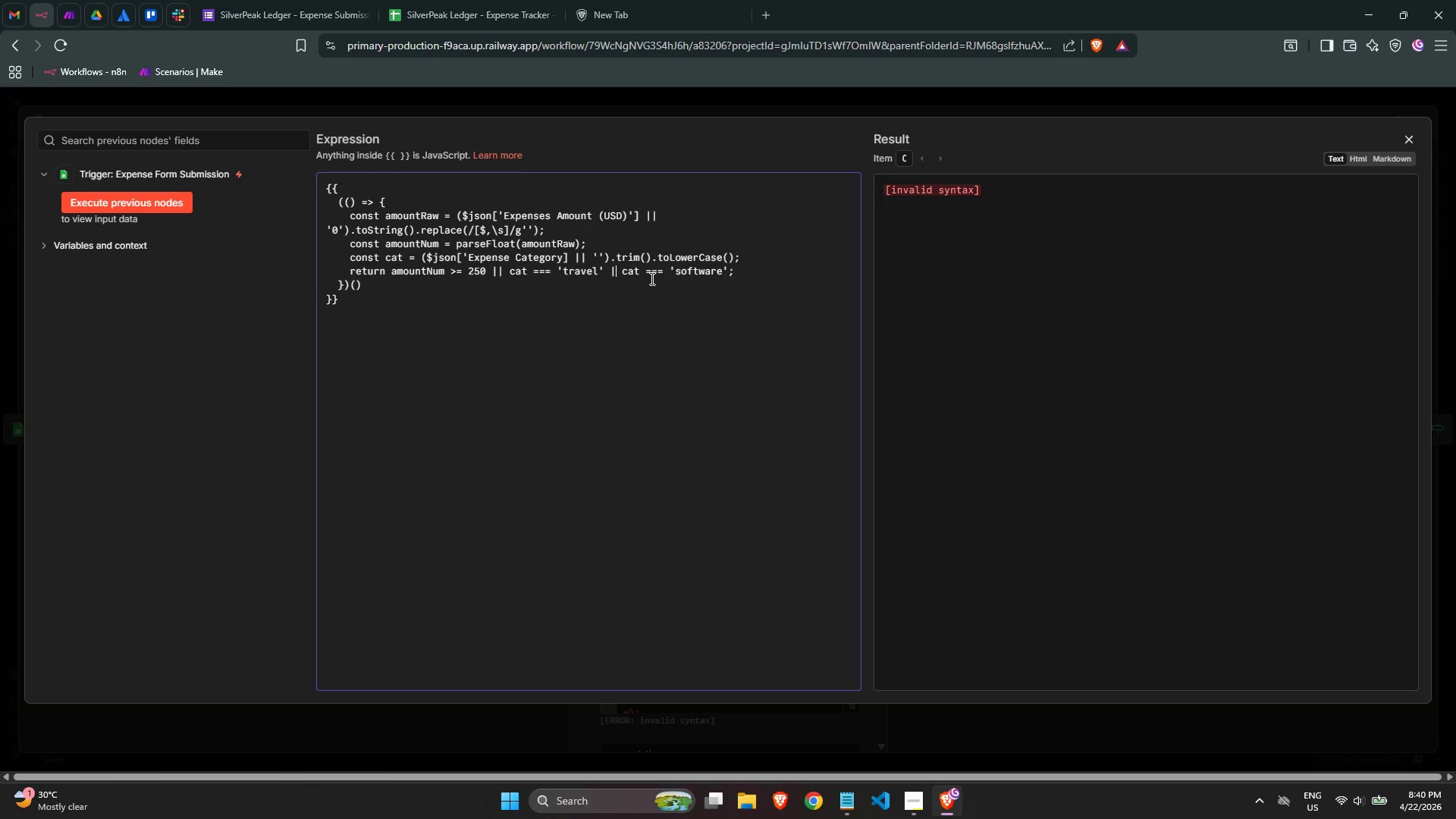 
key(Shift+Backslash)
 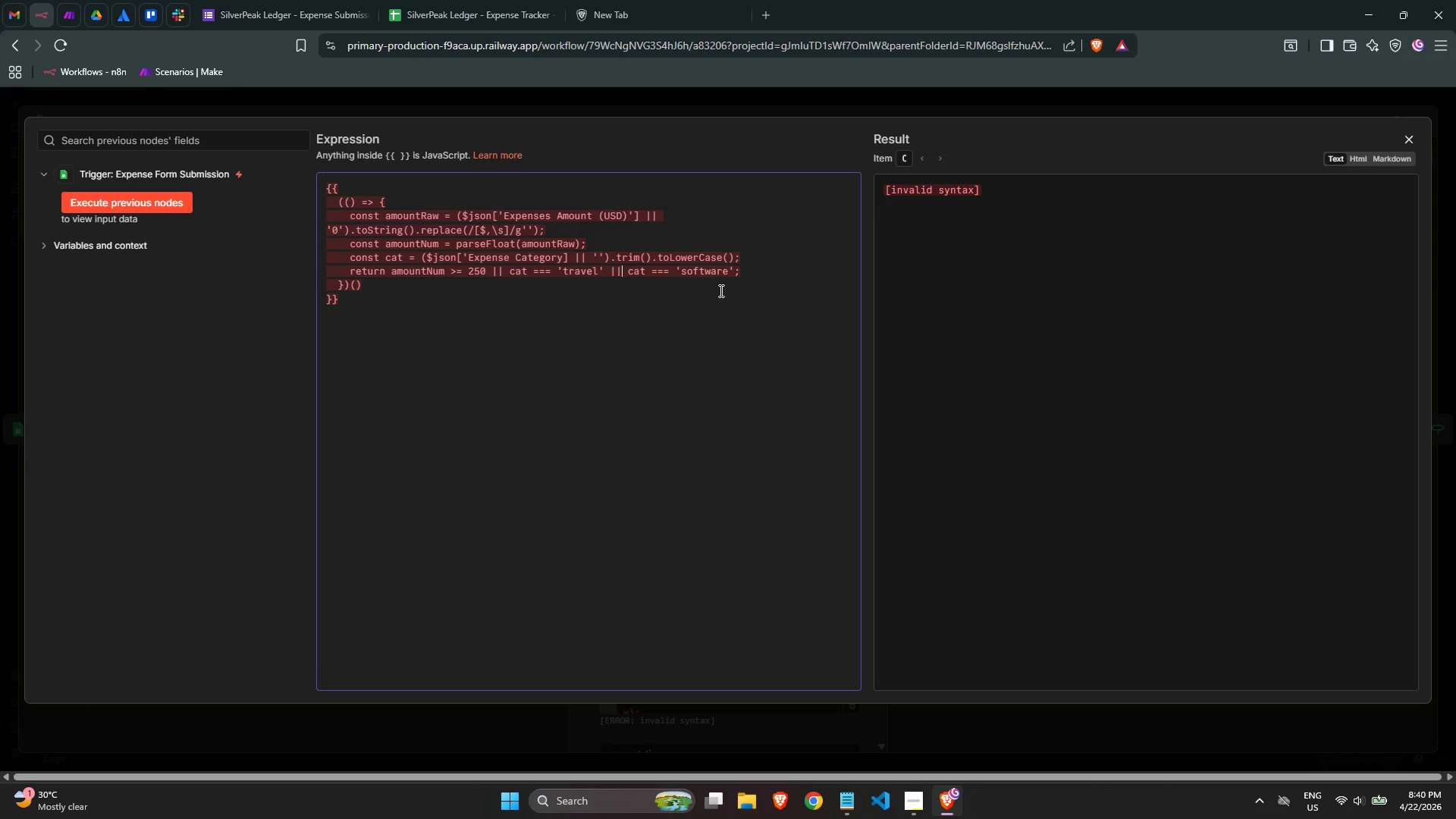 
left_click([727, 274])
 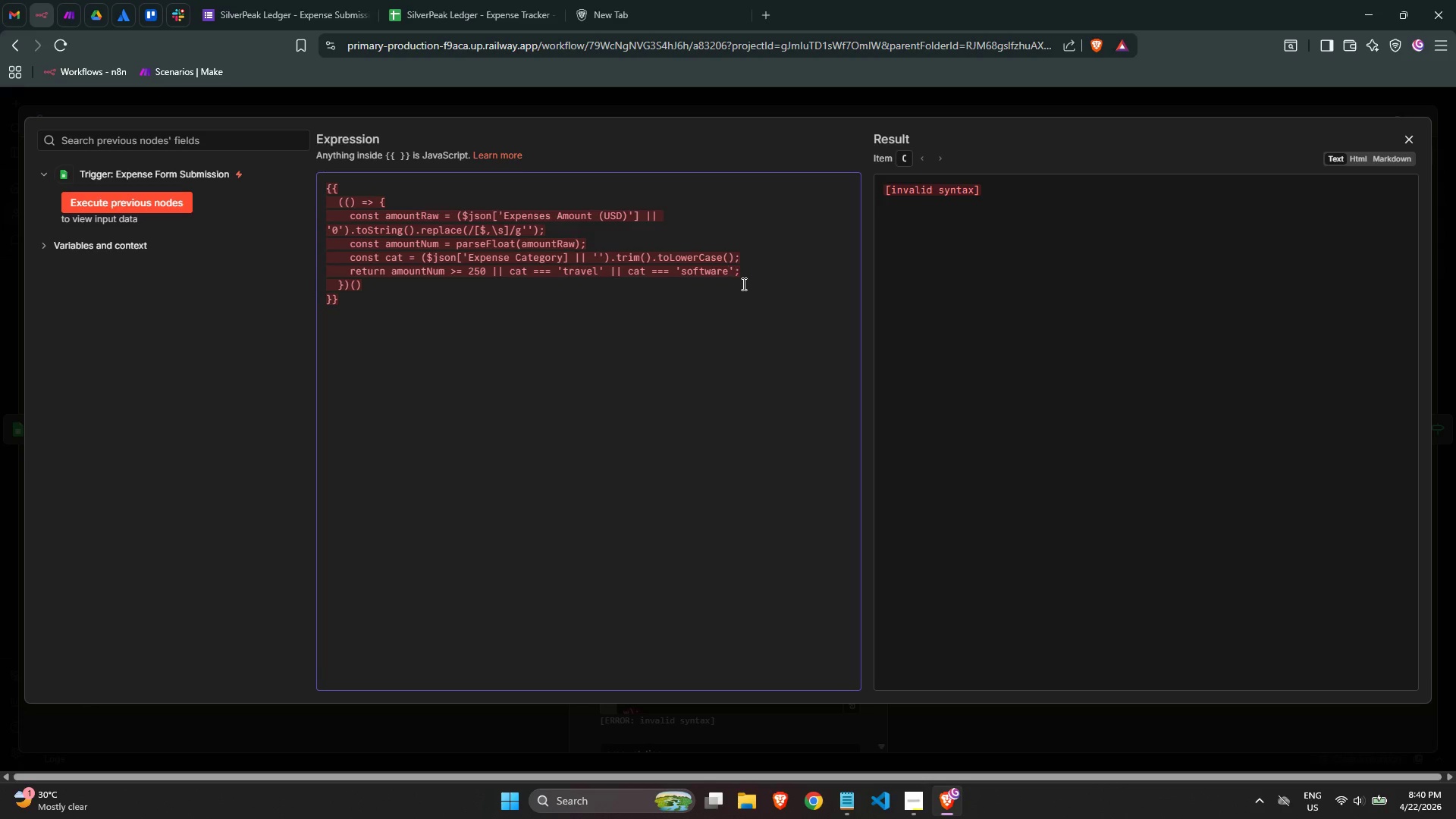 
left_click([739, 276])
 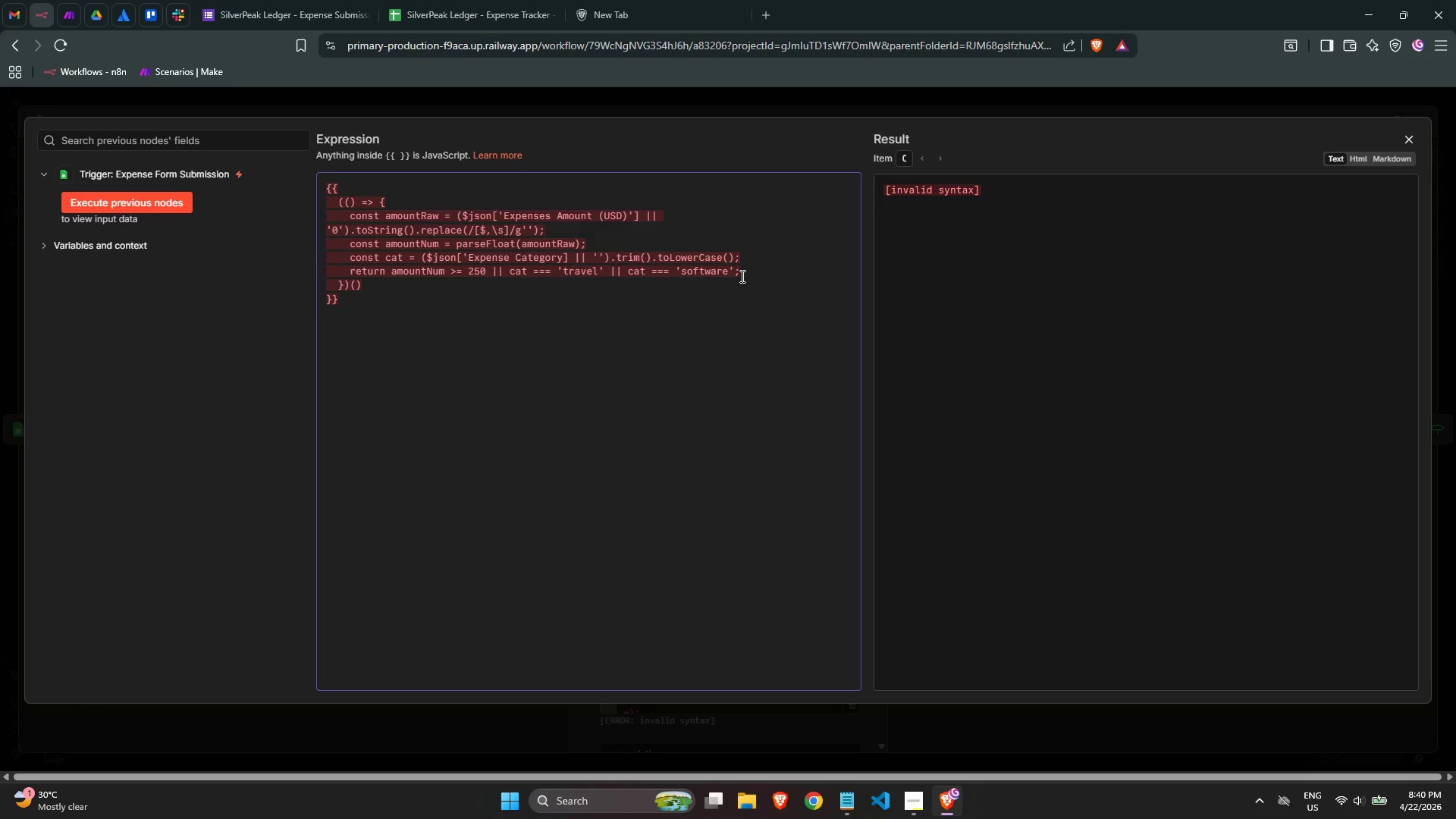 
left_click([727, 300])
 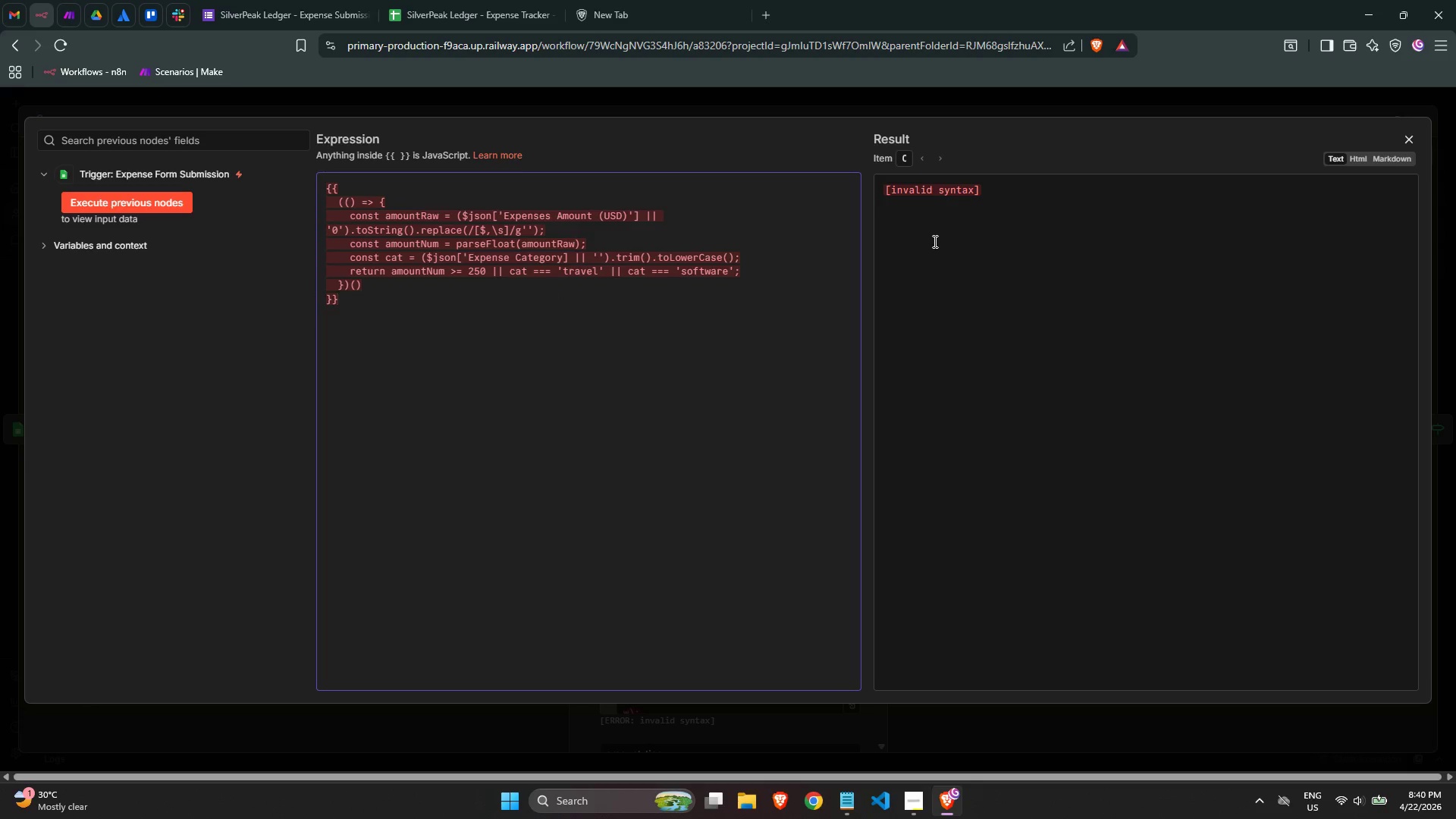 
left_click([721, 235])
 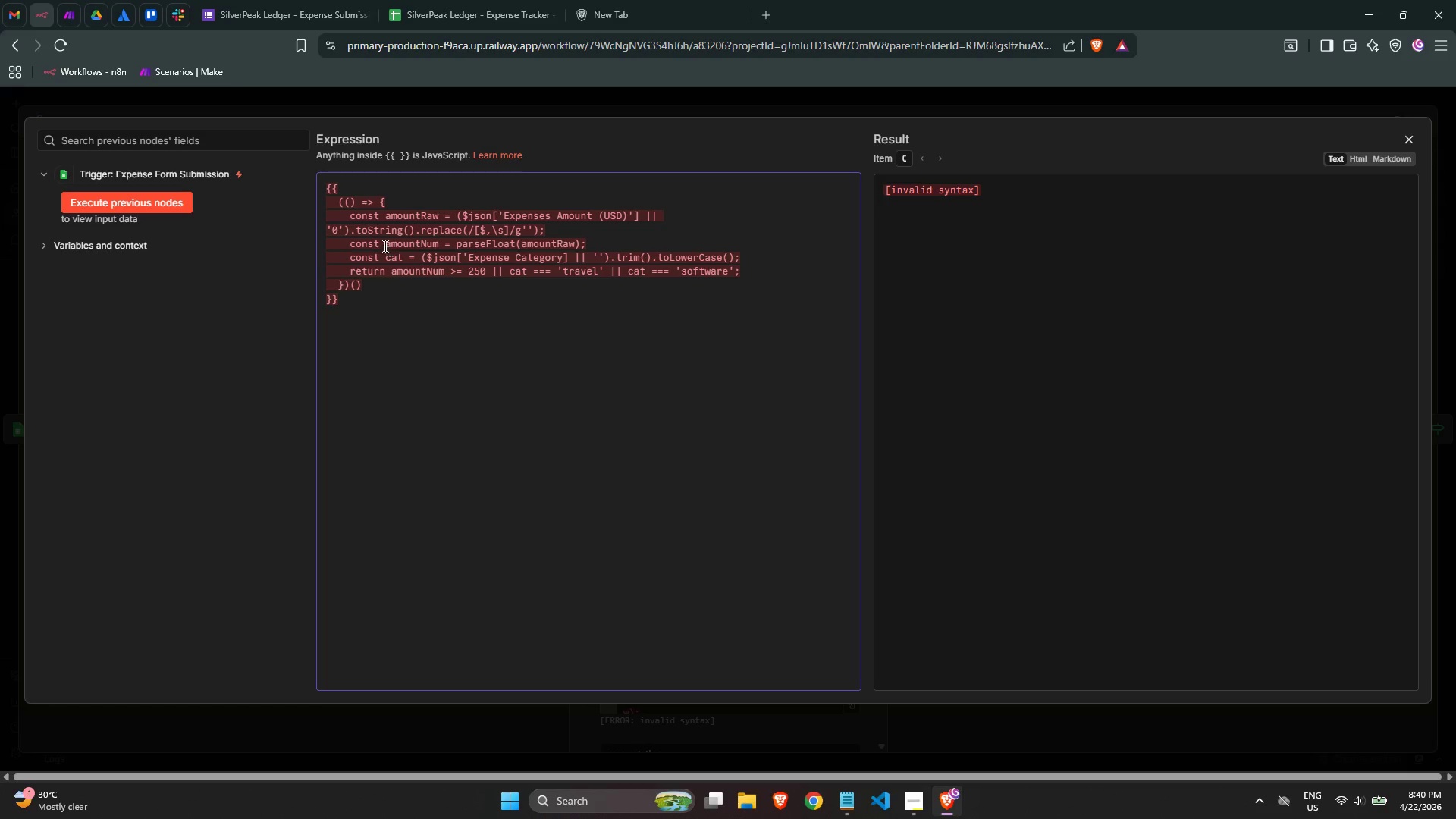 
left_click([330, 228])
 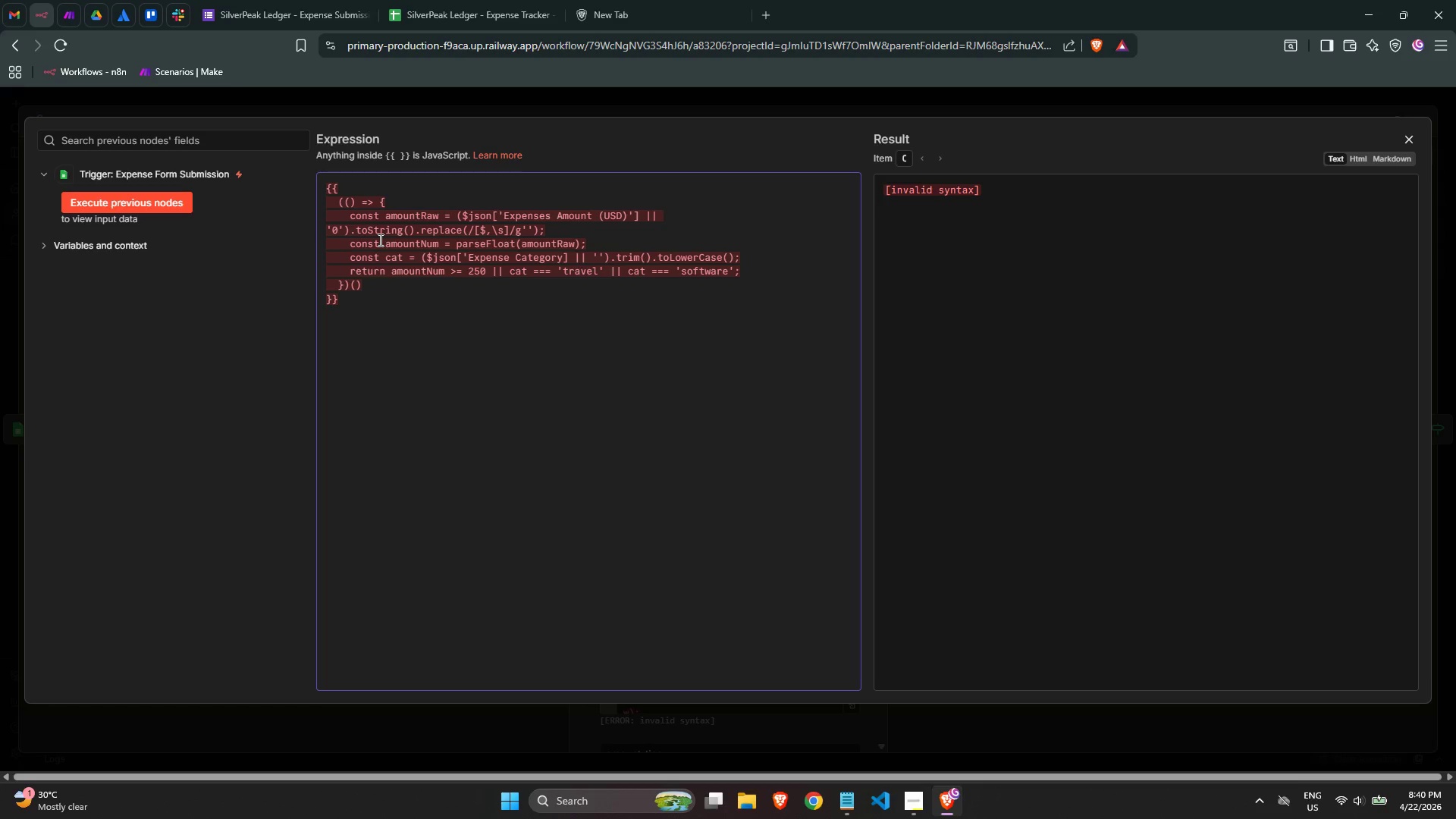 
key(ArrowLeft)
 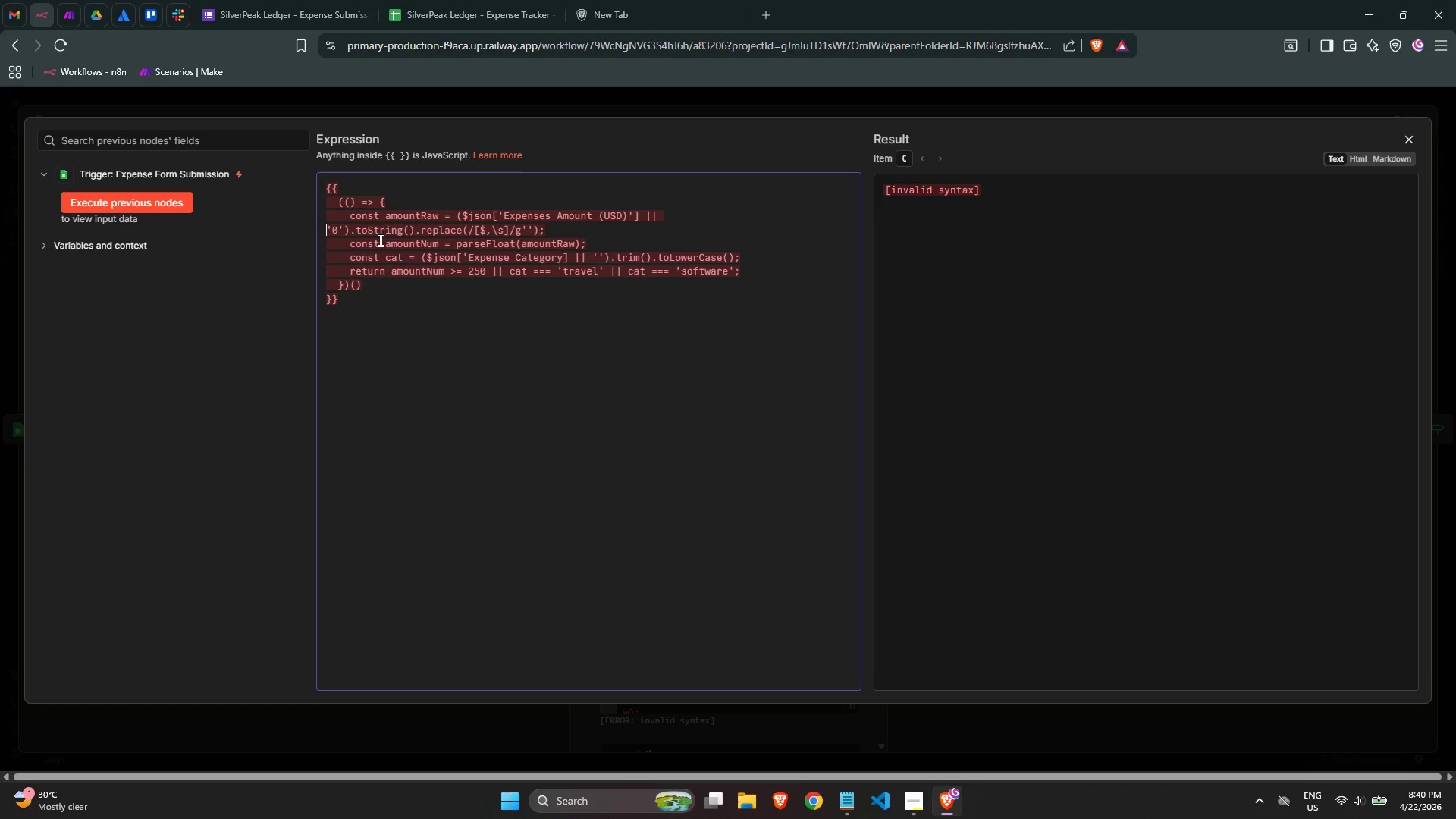 
key(Backspace)
 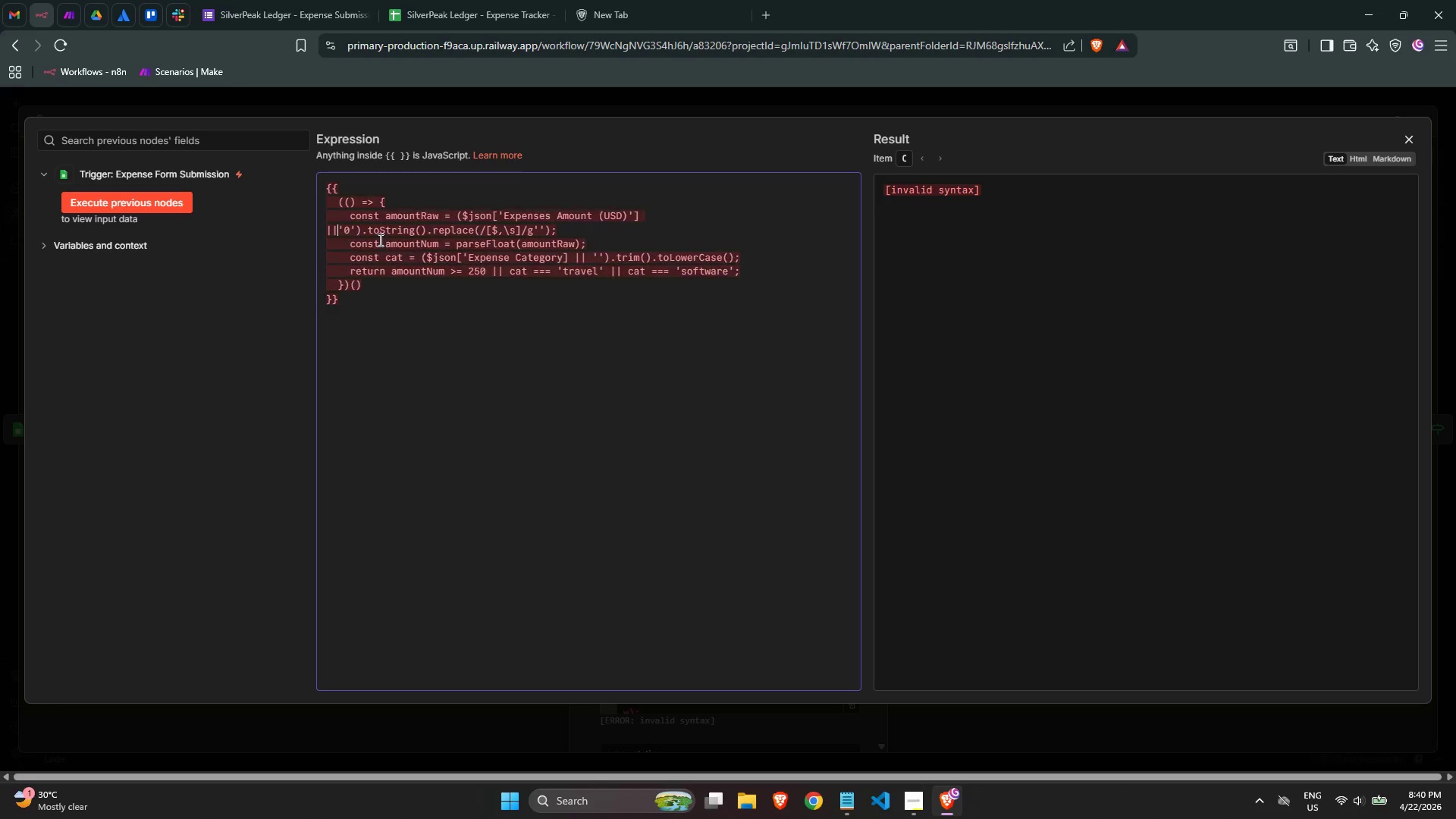 
key(Space)
 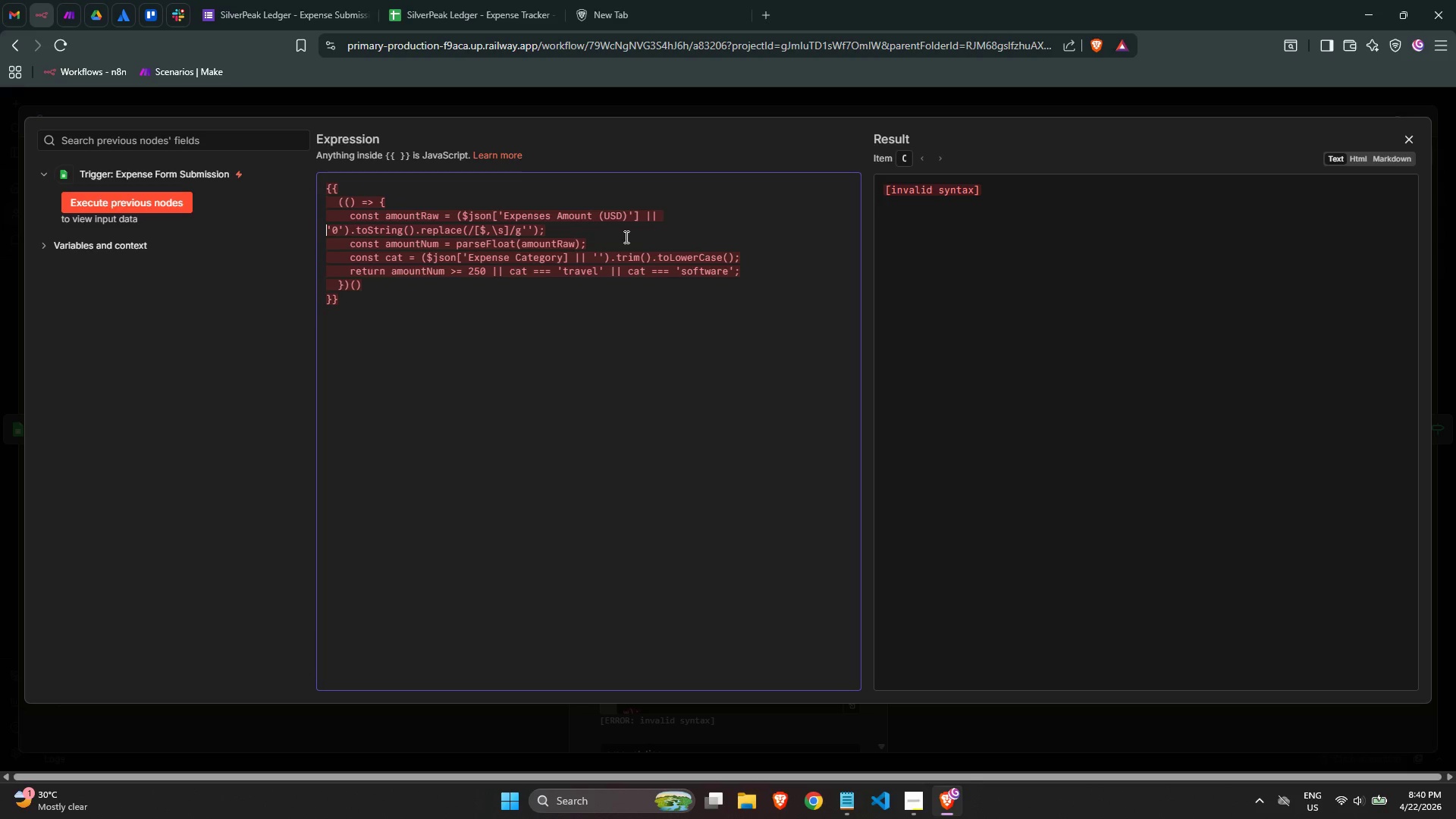 
wait(5.09)
 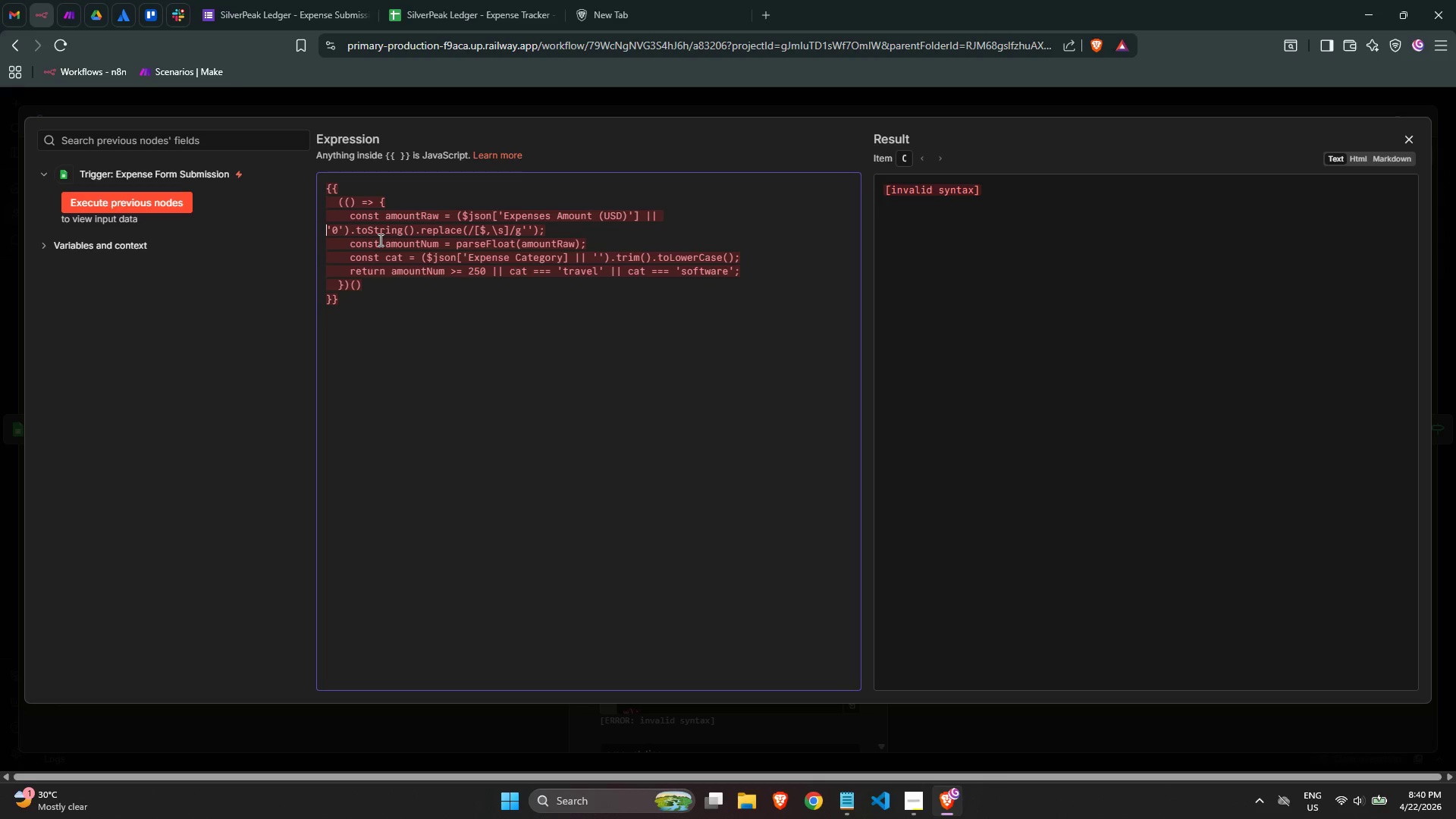 
left_click([552, 229])
 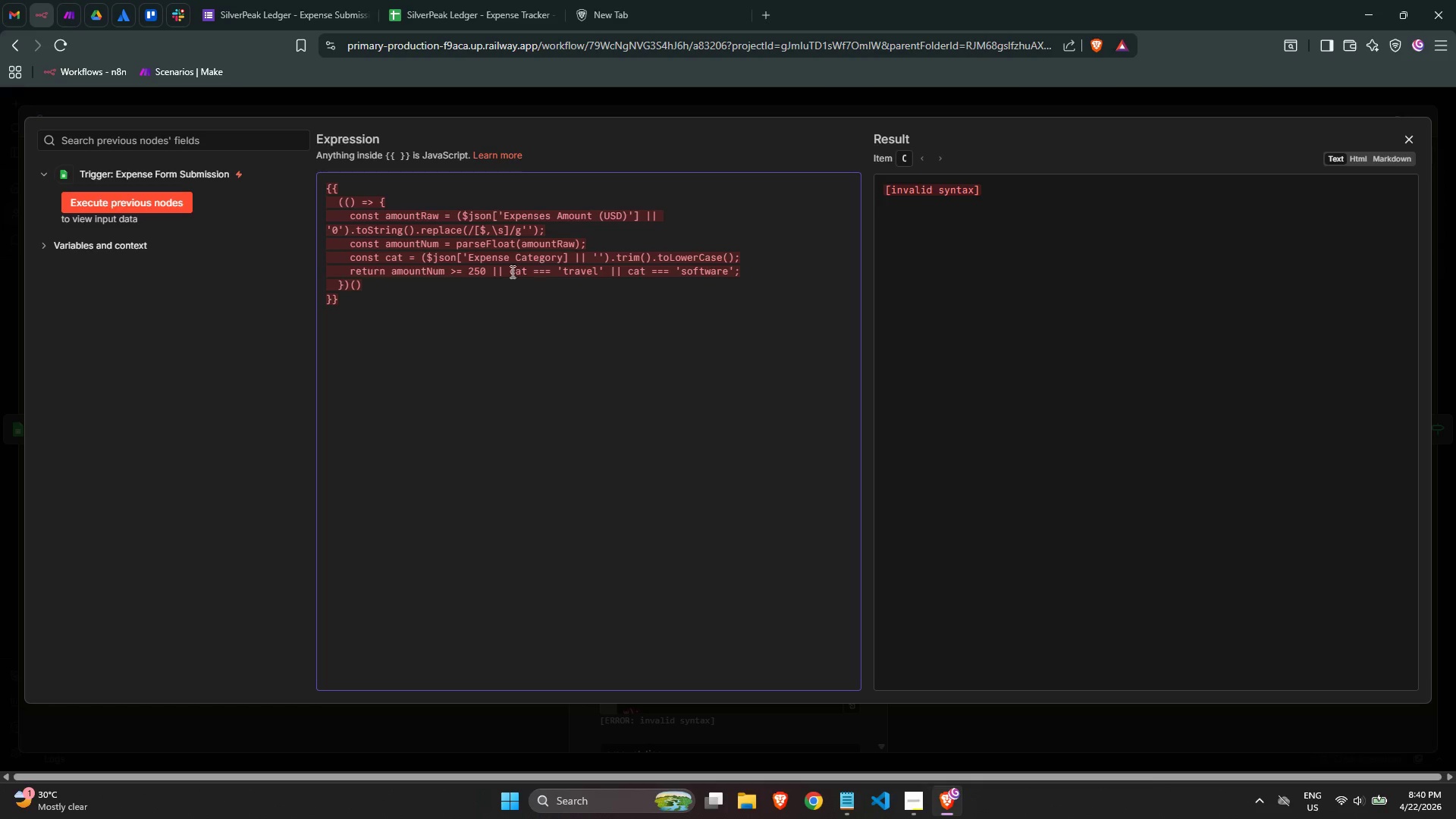 
left_click([372, 286])
 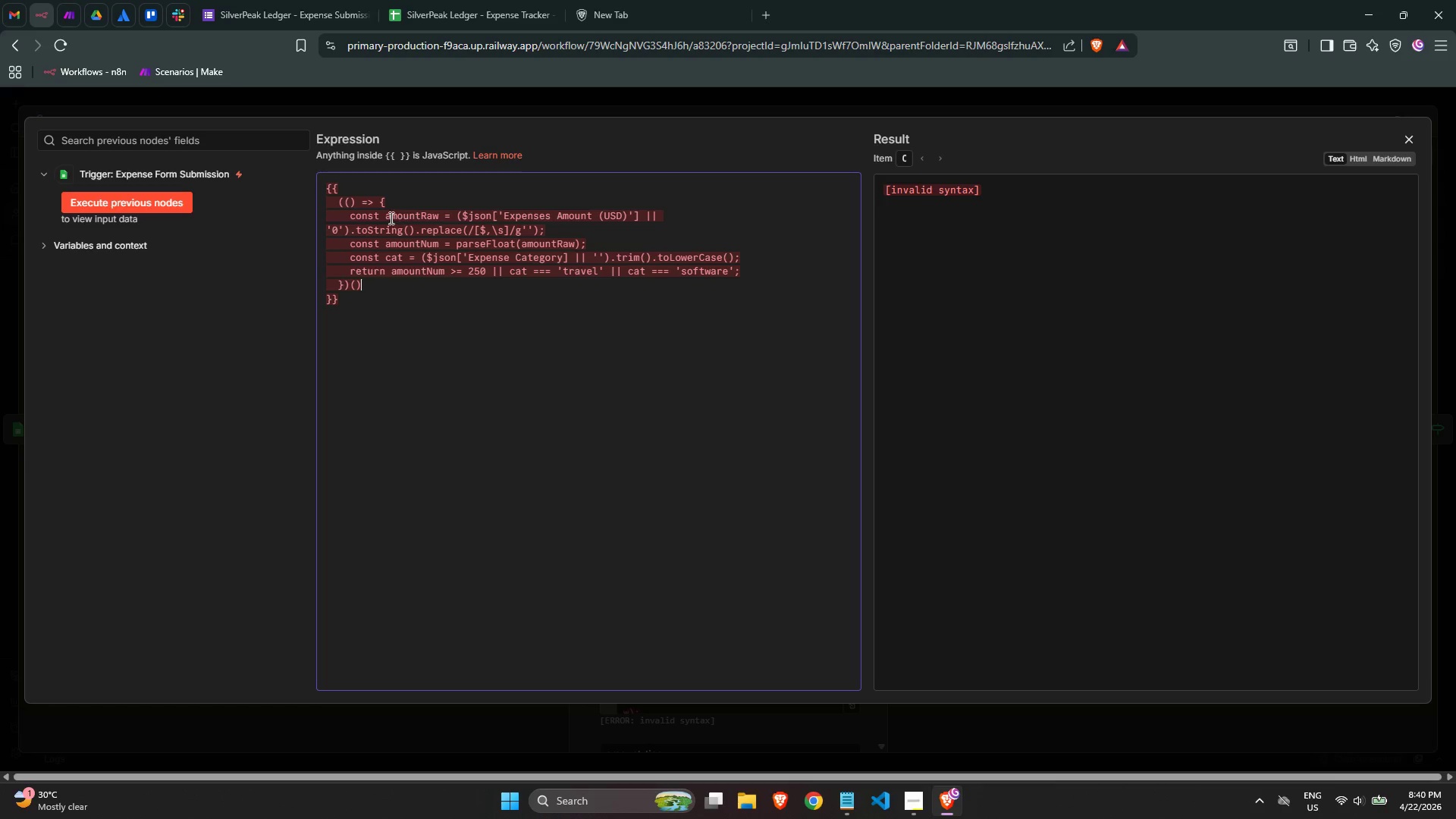 
left_click([388, 202])
 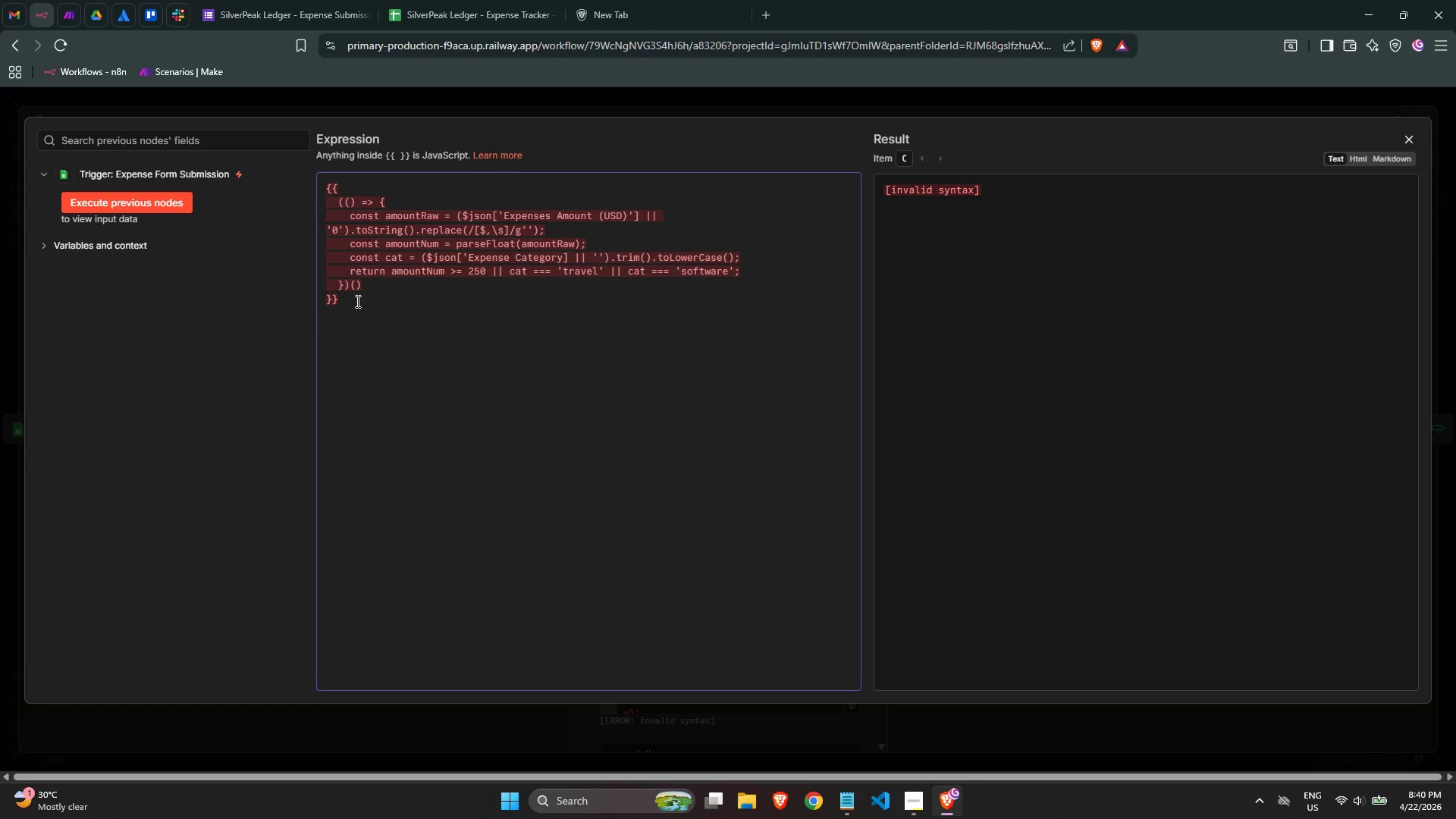 
left_click([374, 286])
 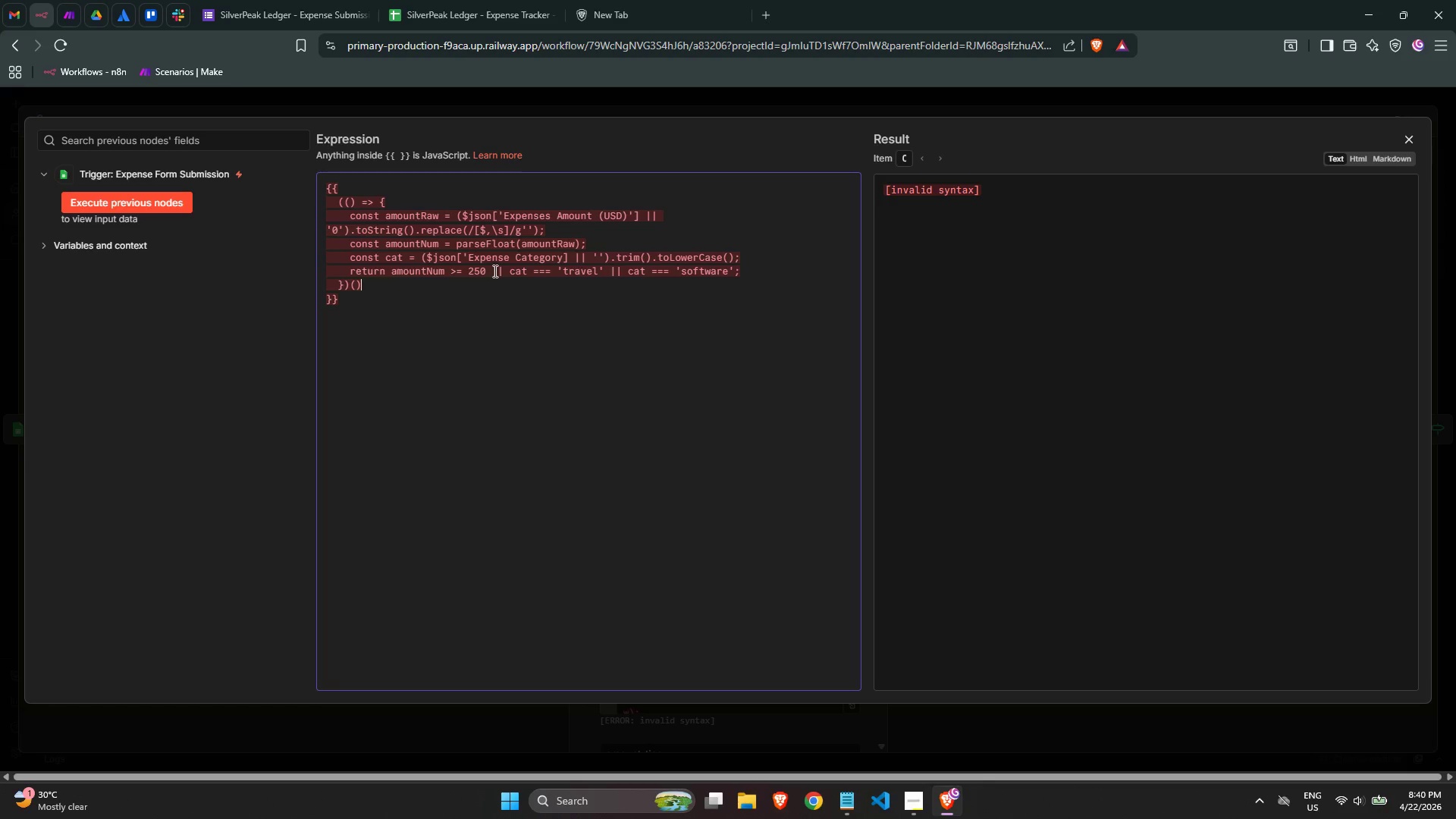 
wait(7.06)
 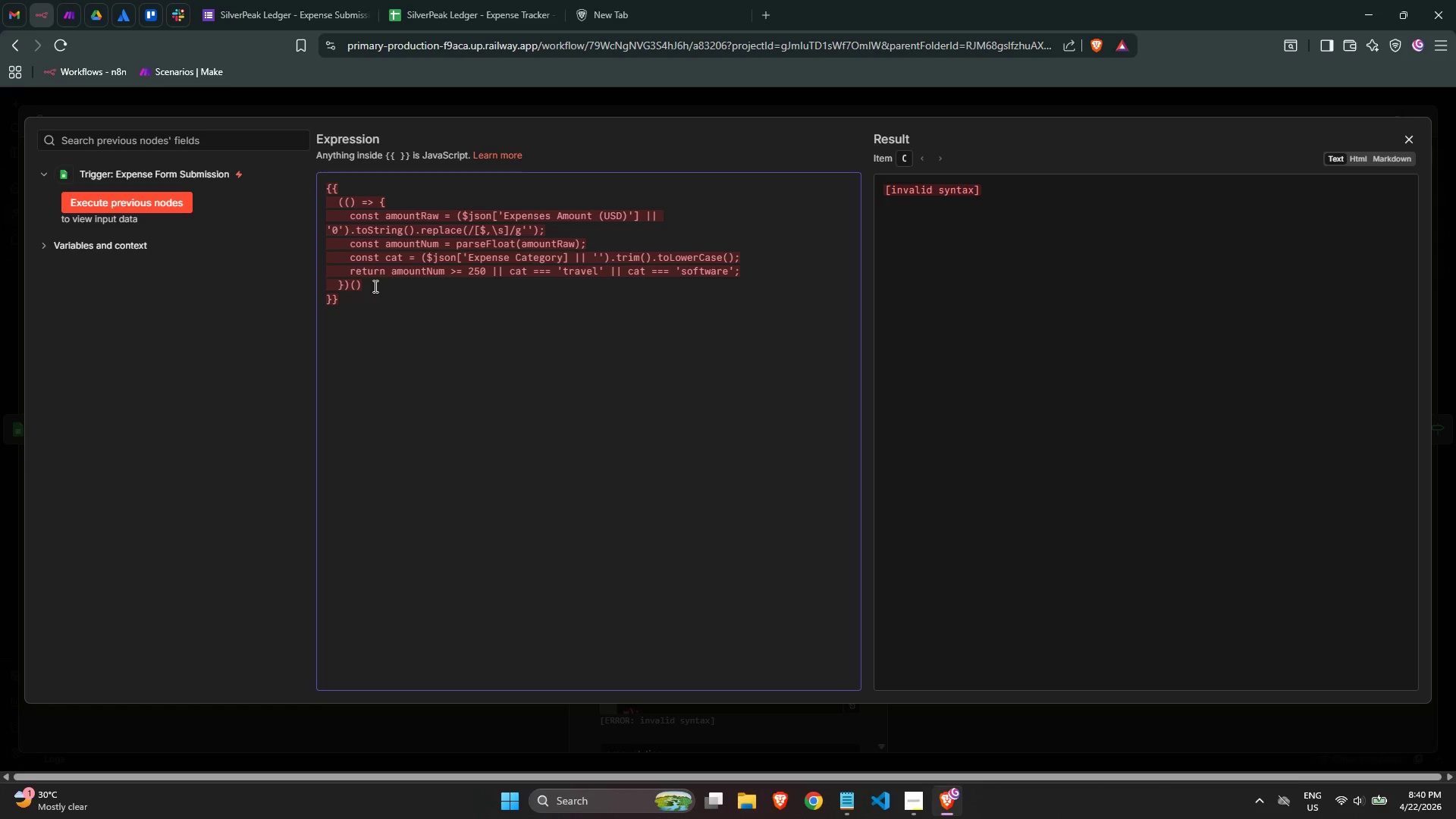 
key(ArrowRight)
 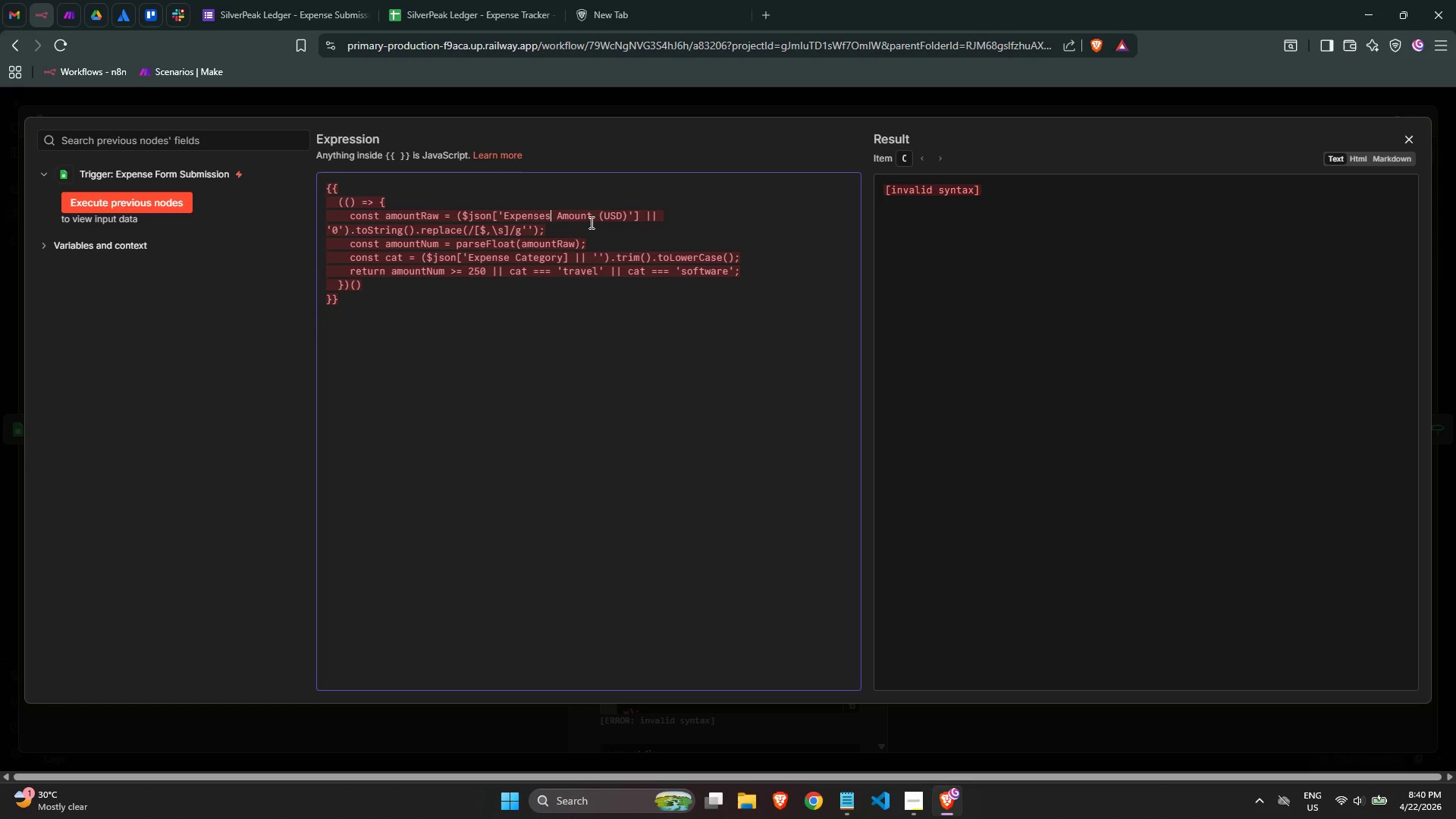 
key(Backspace)
 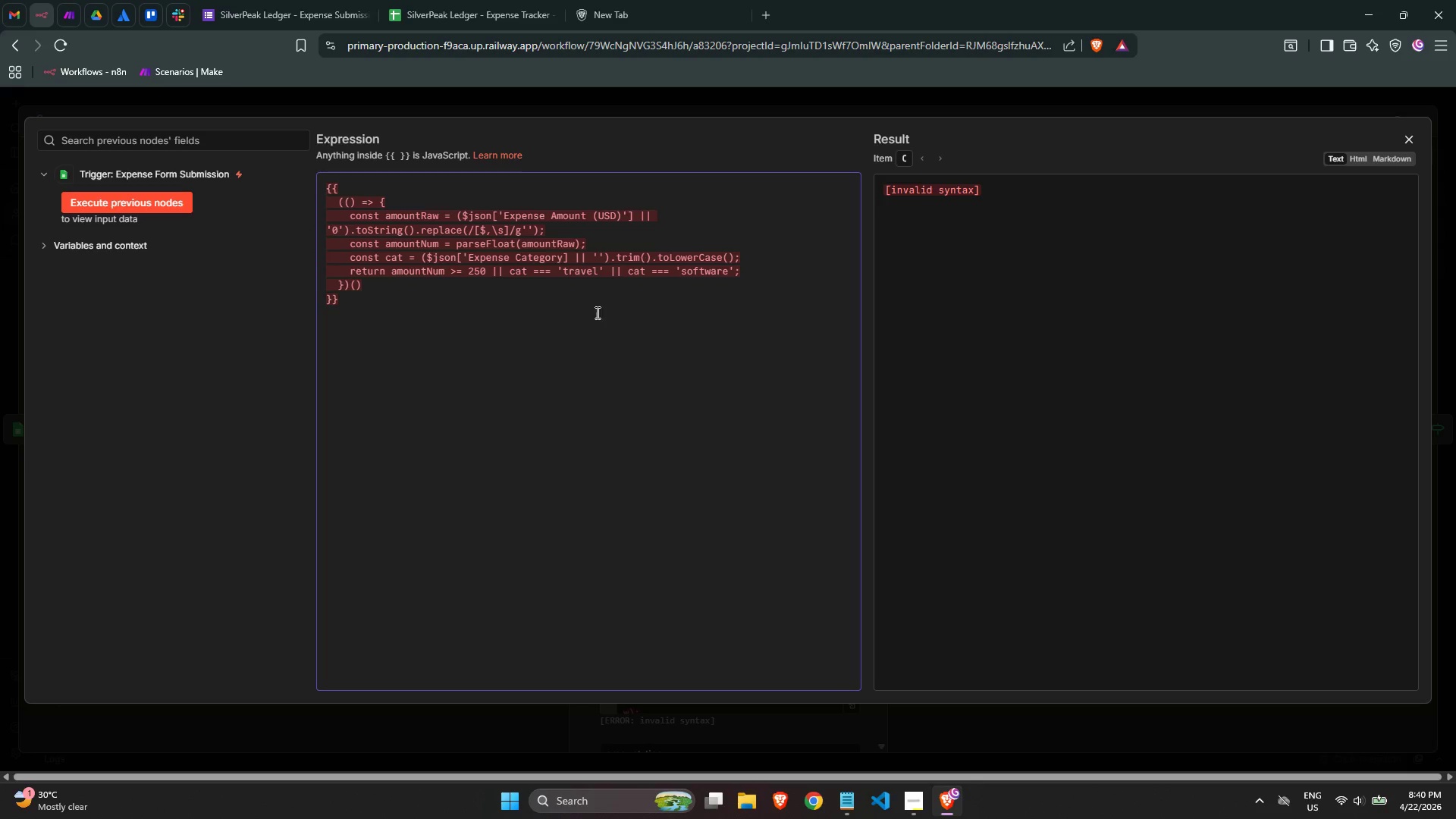 
left_click([595, 316])
 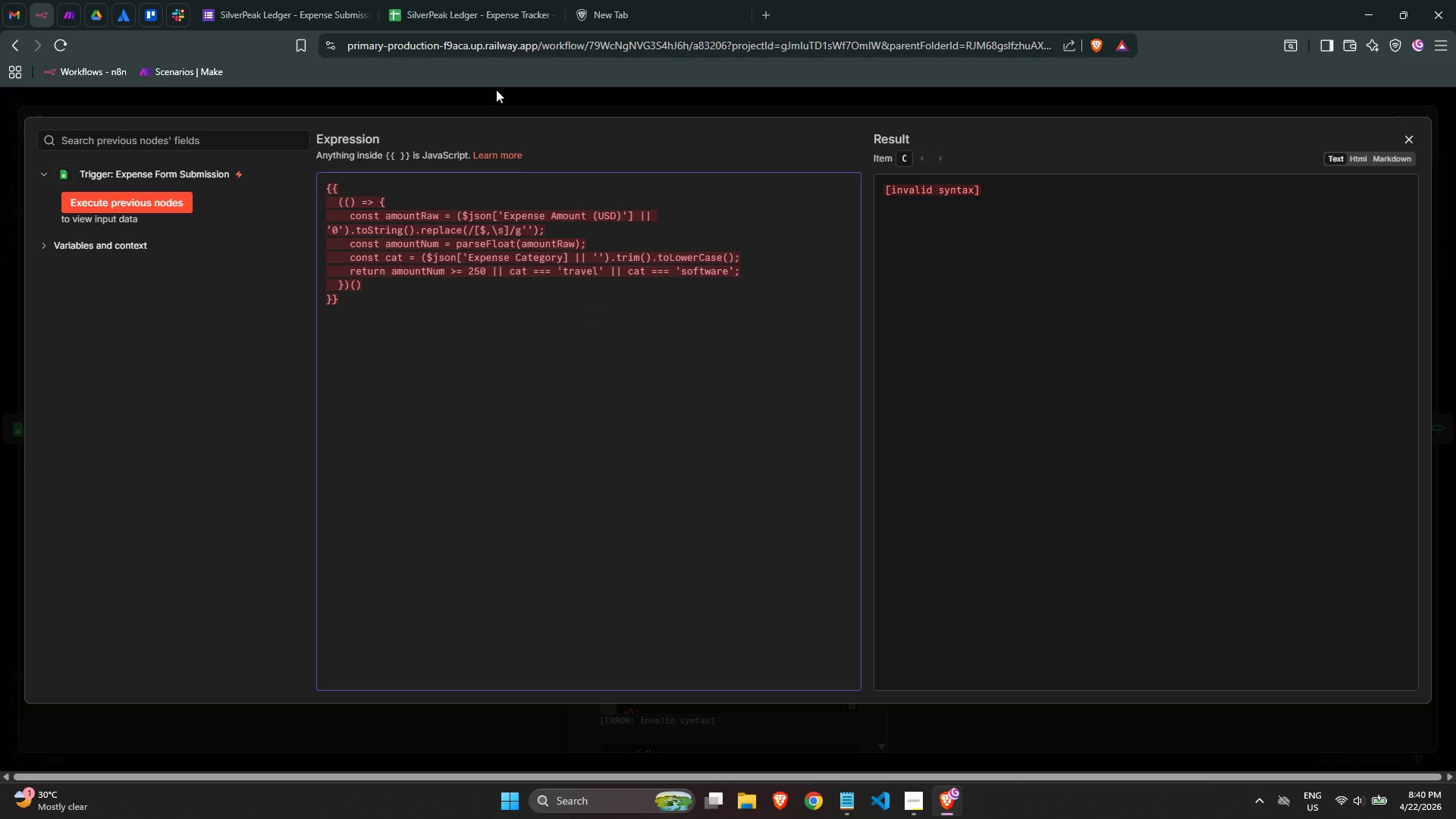 
left_click([322, 11])
 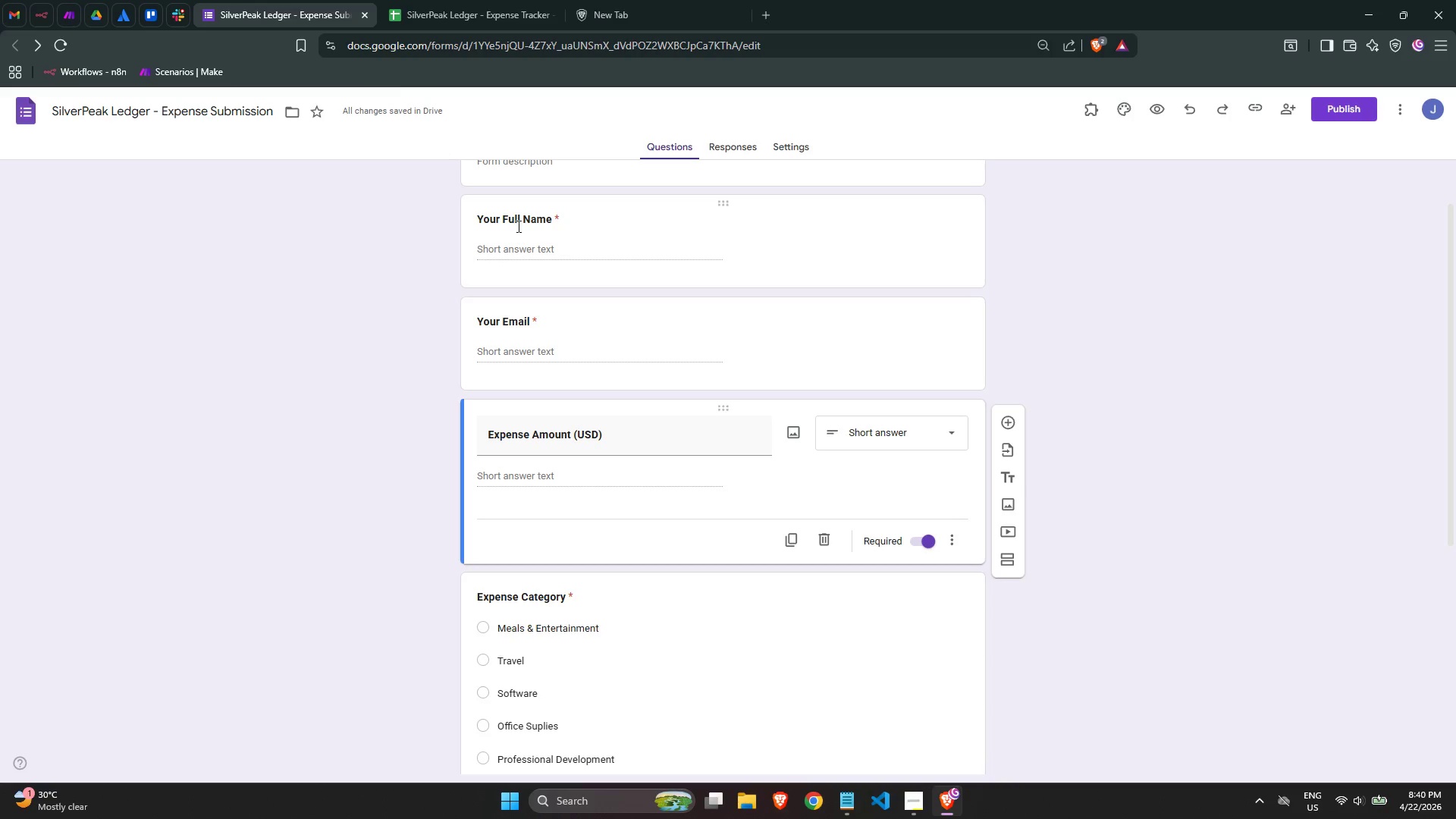 
scroll: coordinate [554, 289], scroll_direction: none, amount: 0.0
 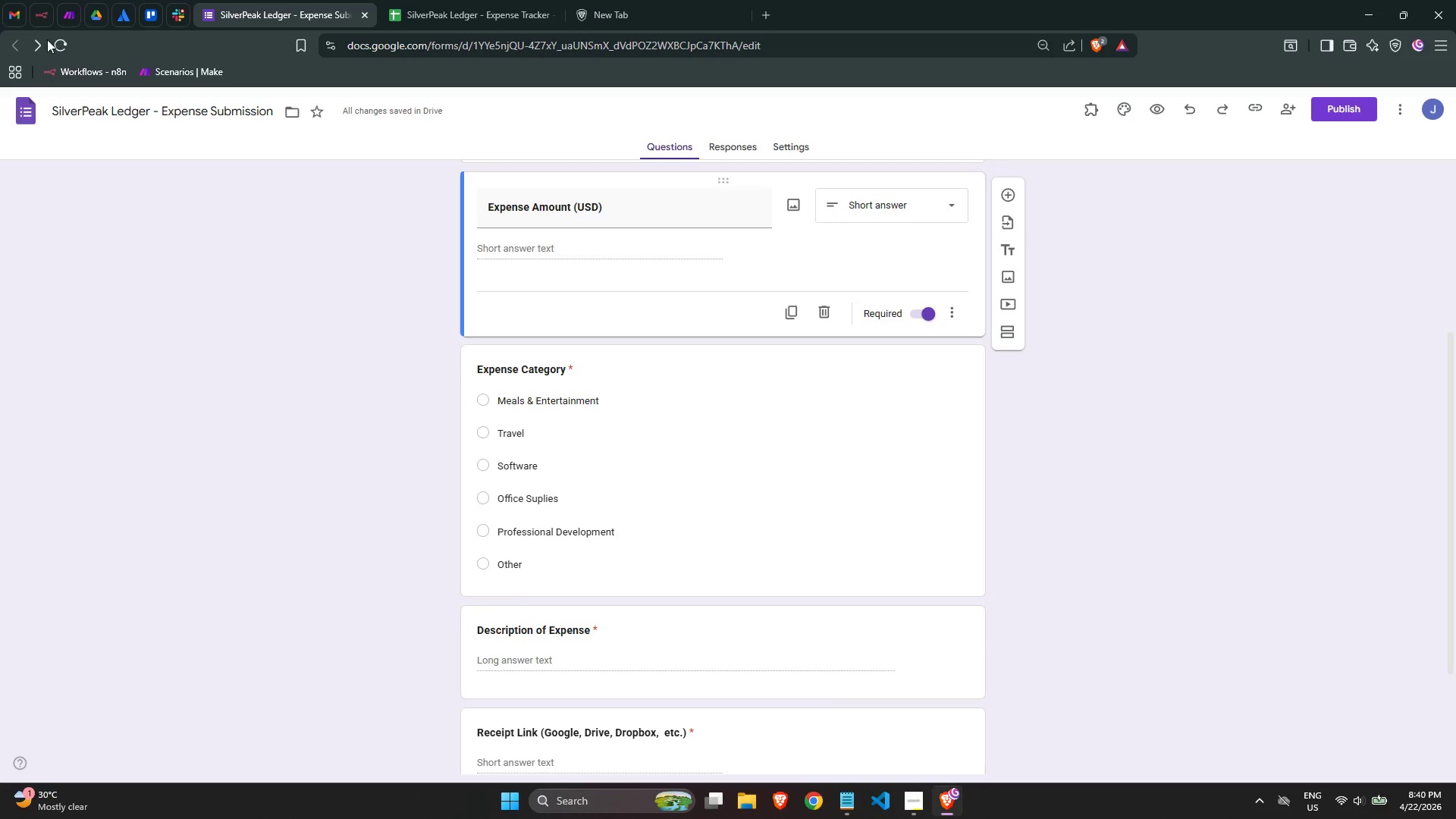 
left_click([31, 16])
 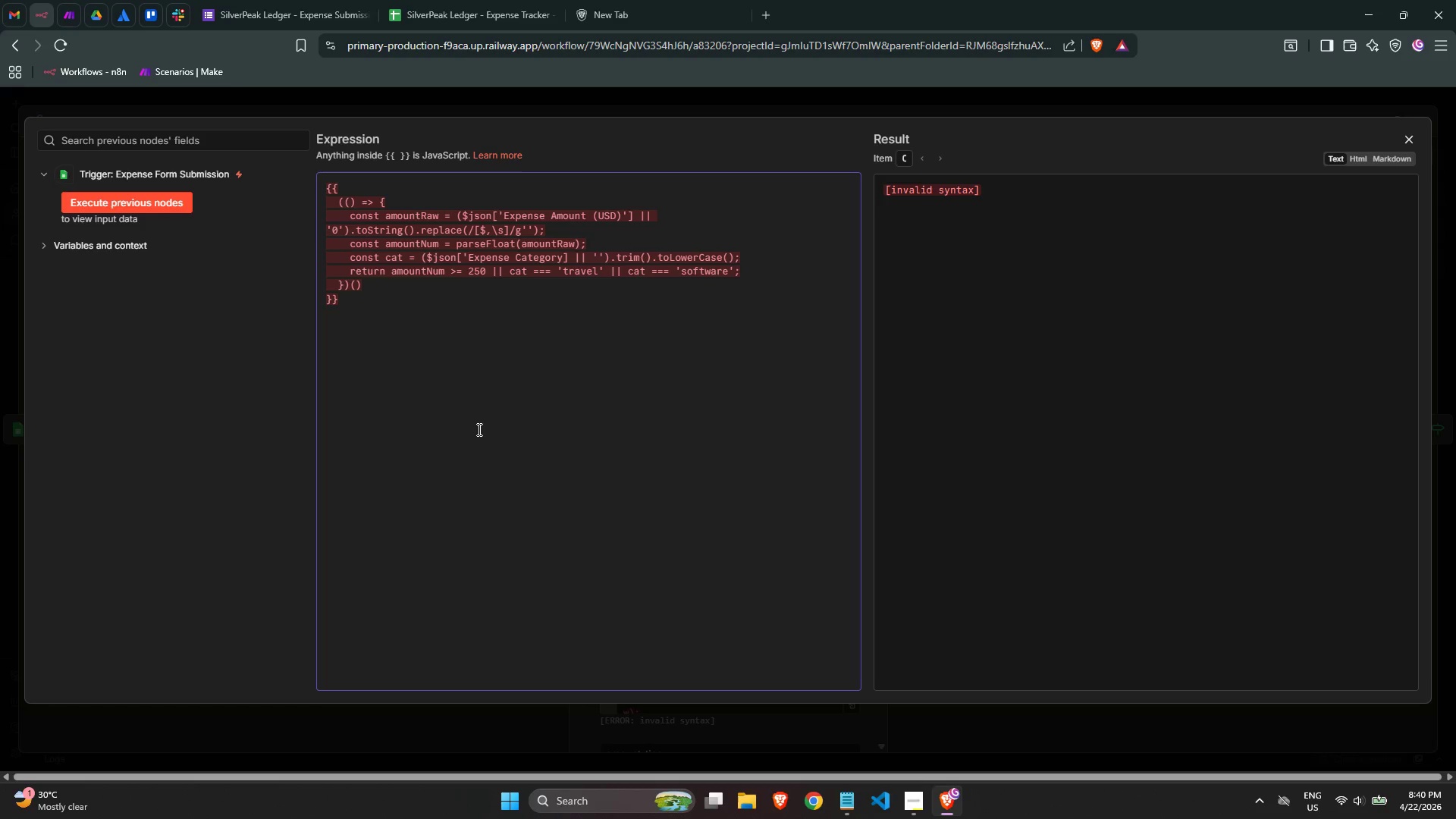 
left_click([482, 346])
 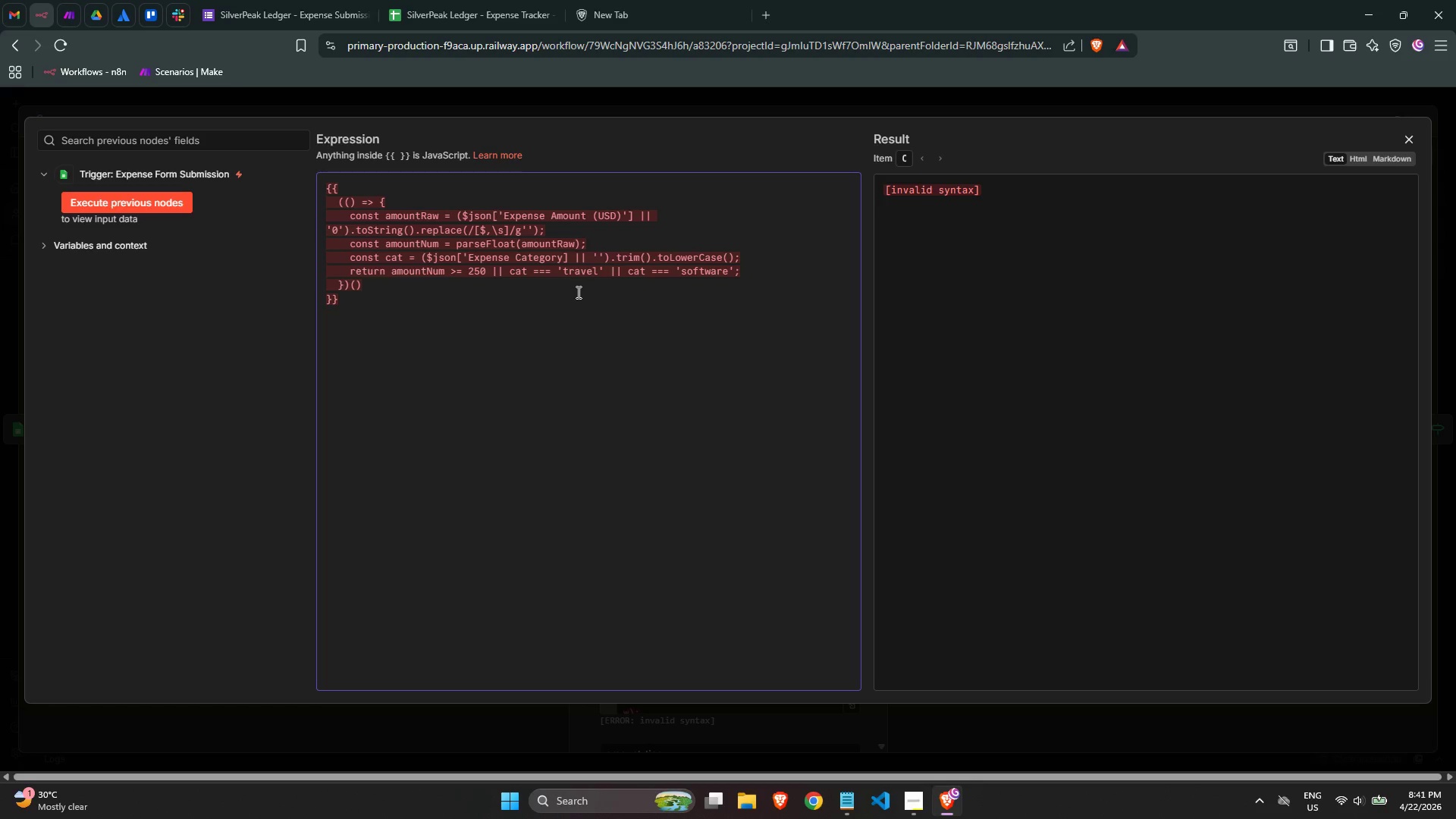 
wait(20.61)
 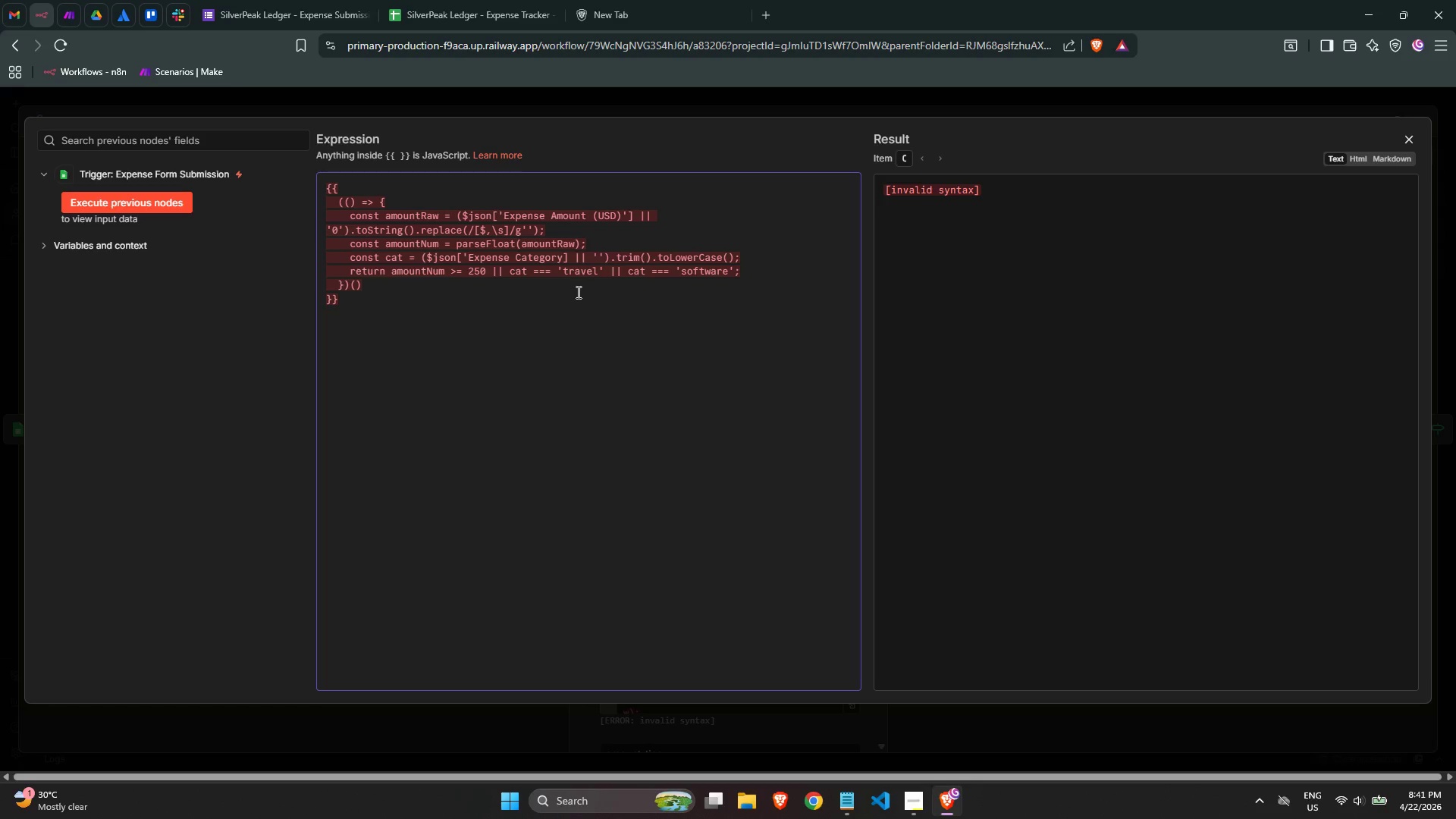 
left_click([523, 224])
 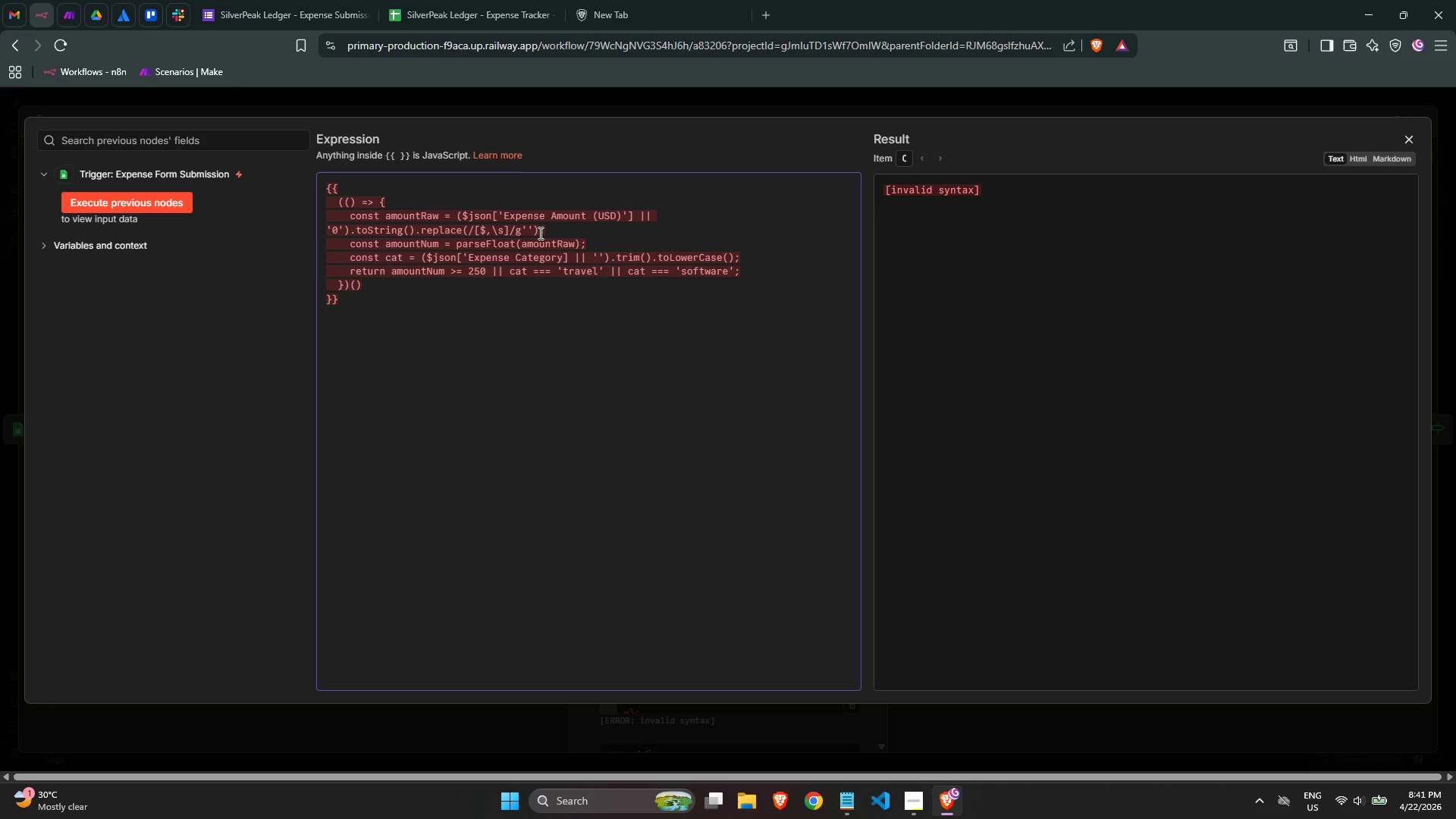 
key(Comma)
 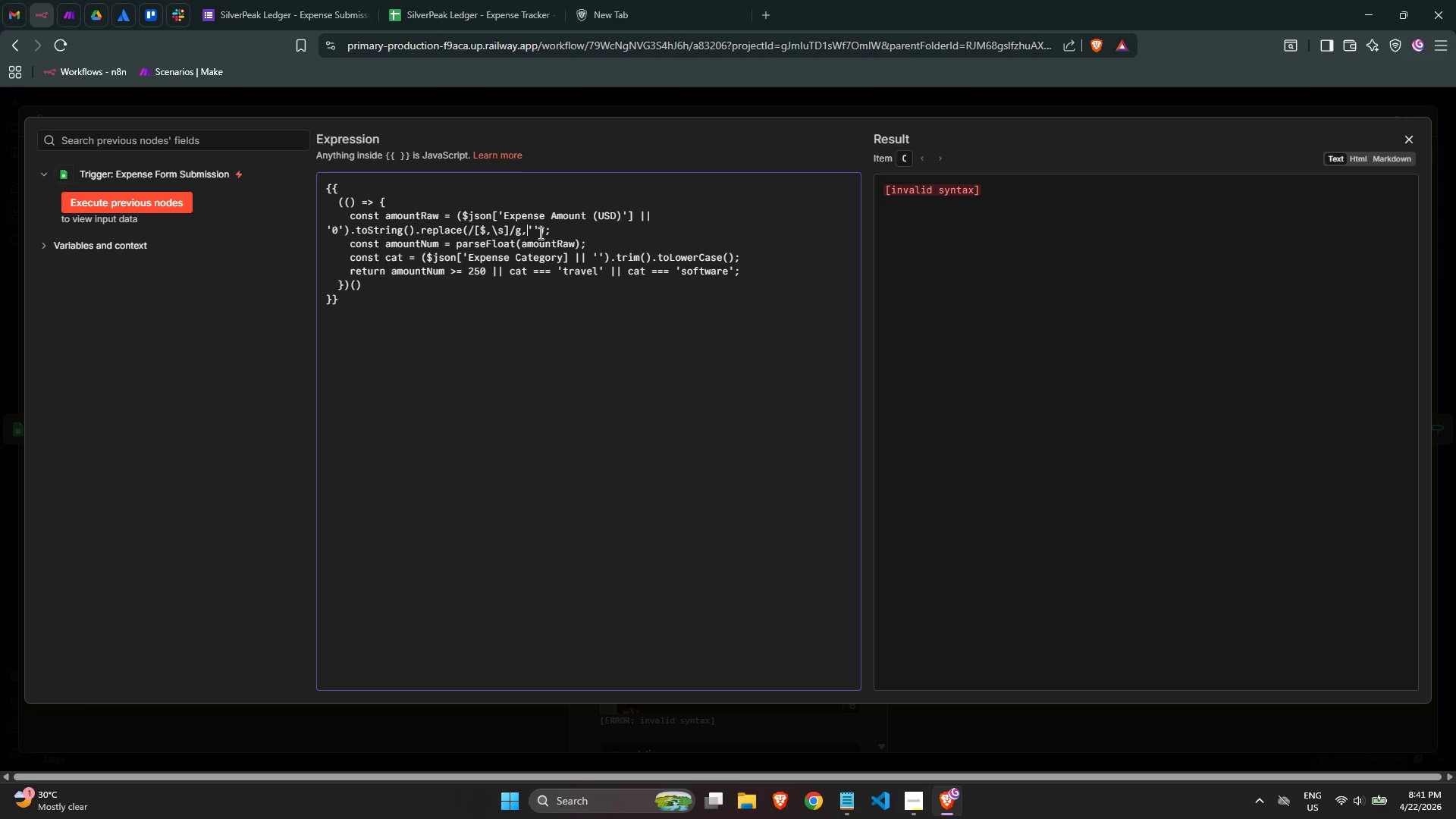 
key(Space)
 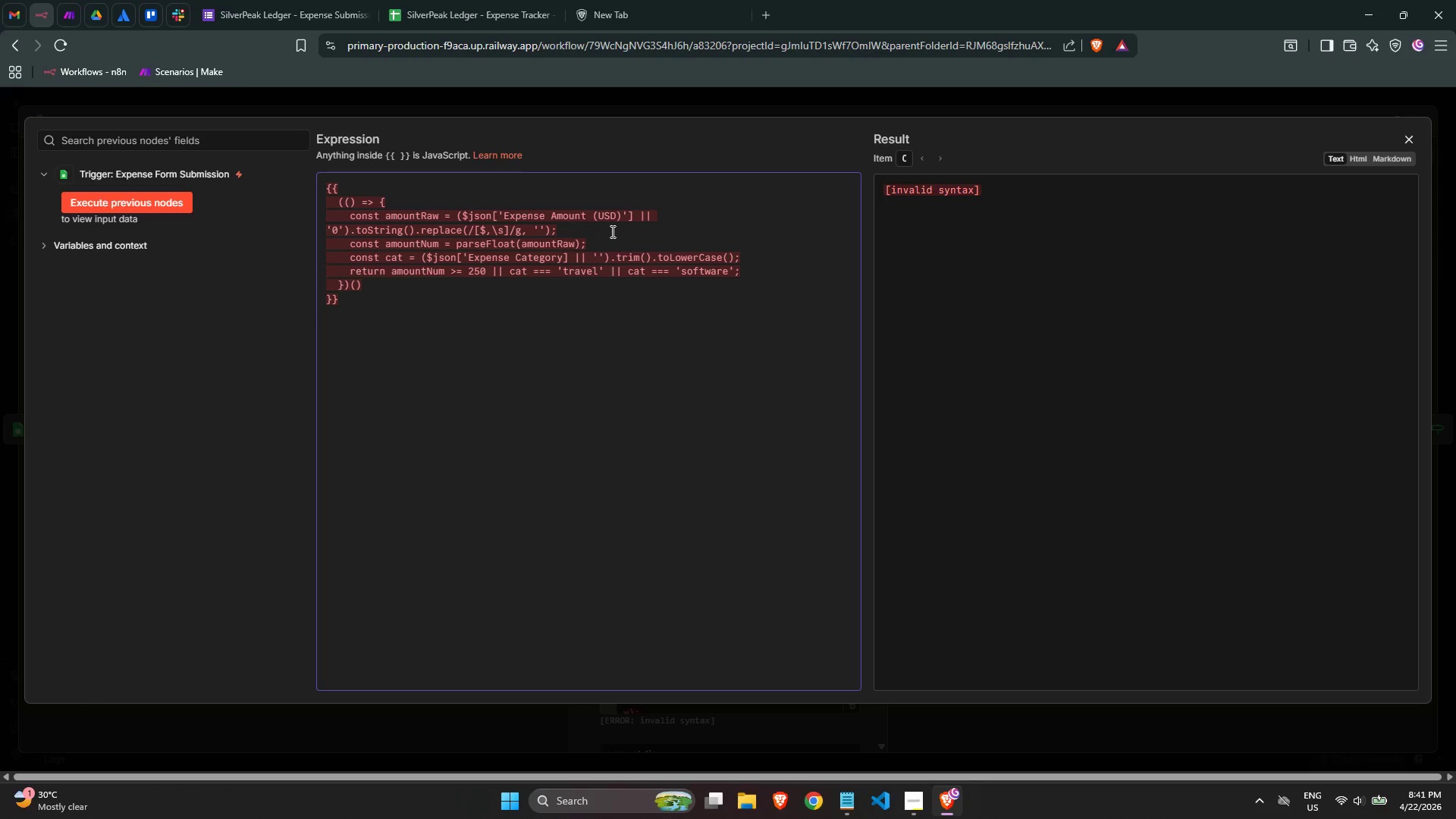 
left_click([611, 231])
 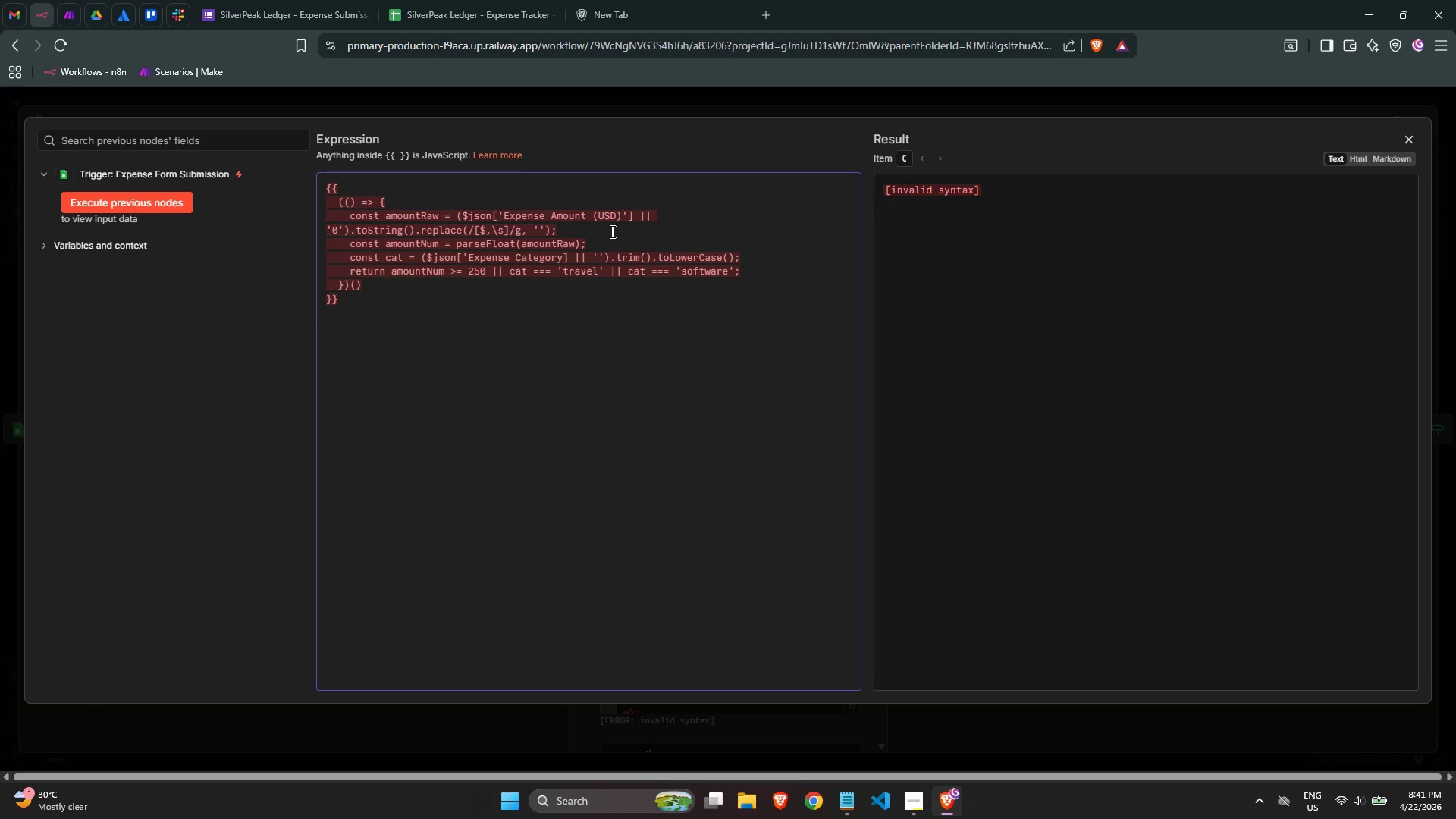 
left_click([628, 247])
 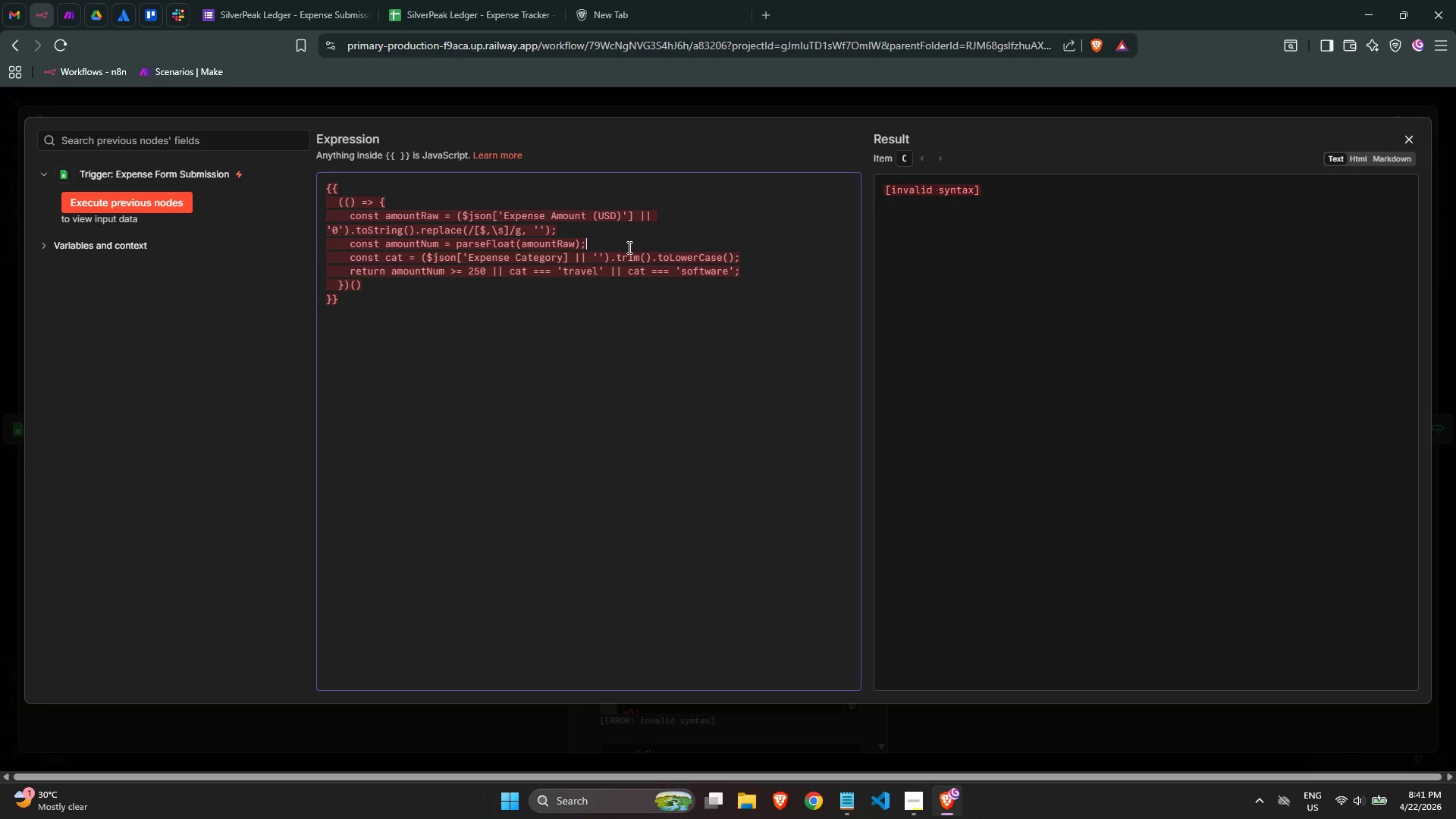 
wait(10.7)
 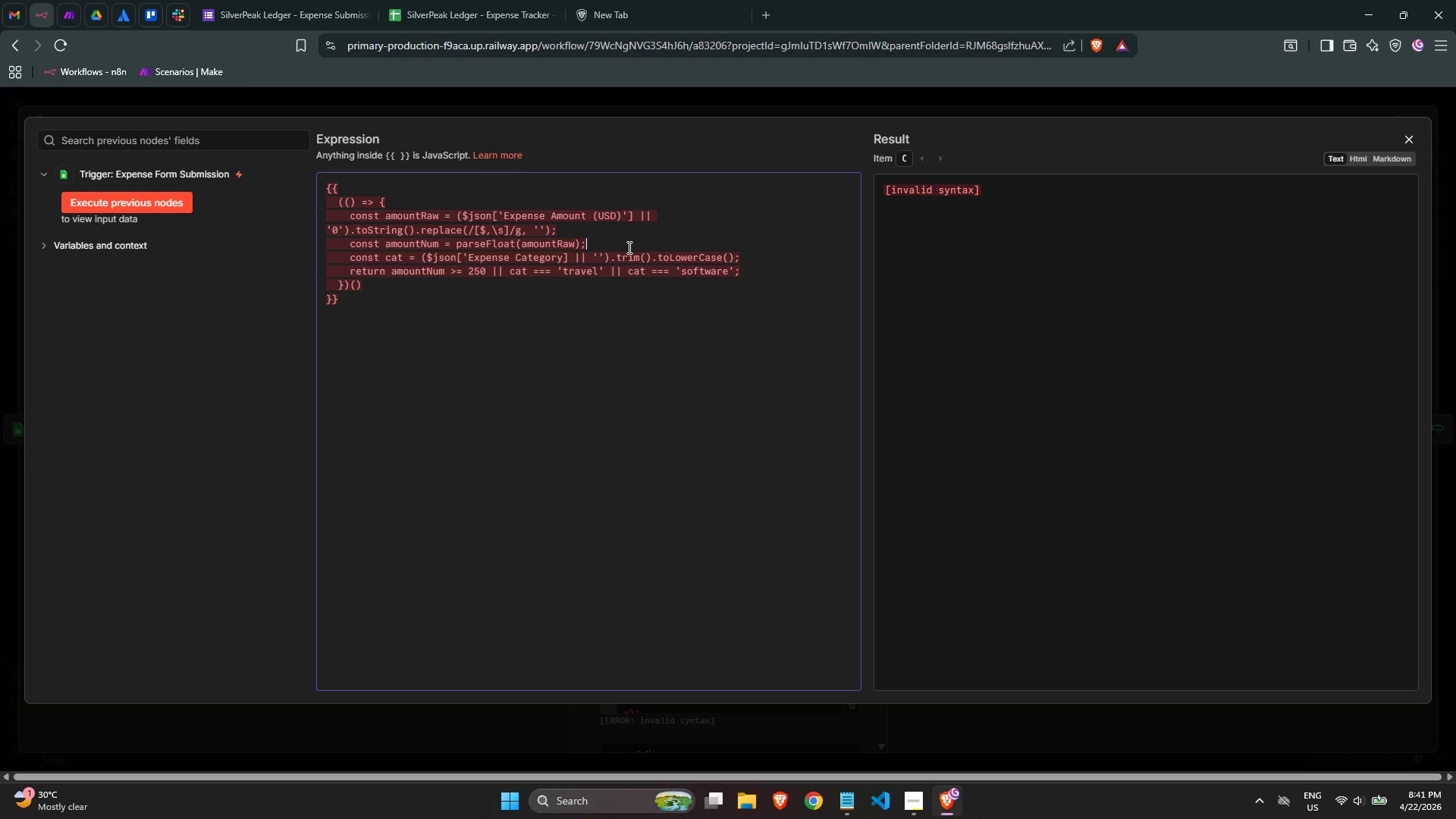 
left_click([646, 290])
 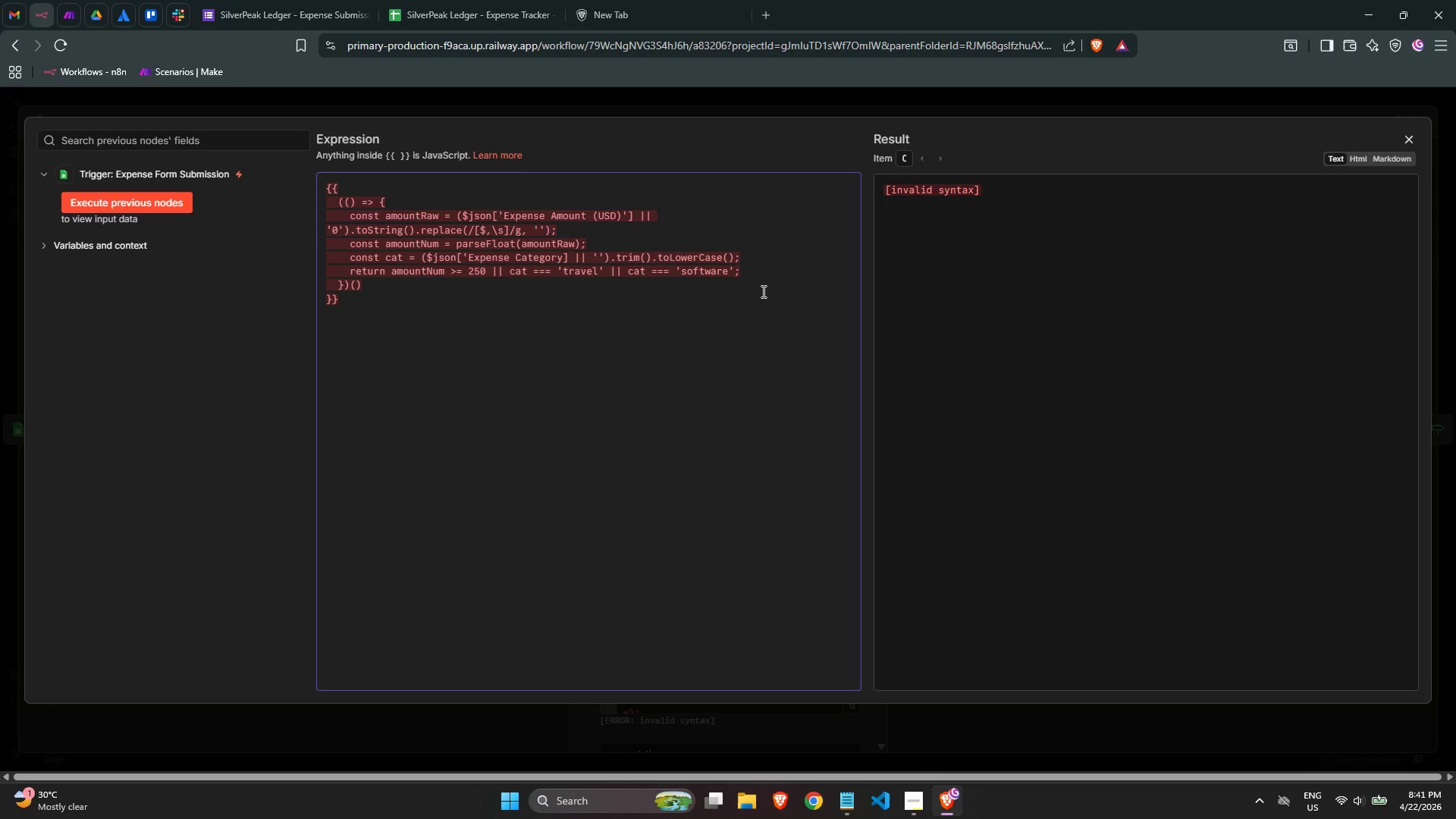 
wait(25.48)
 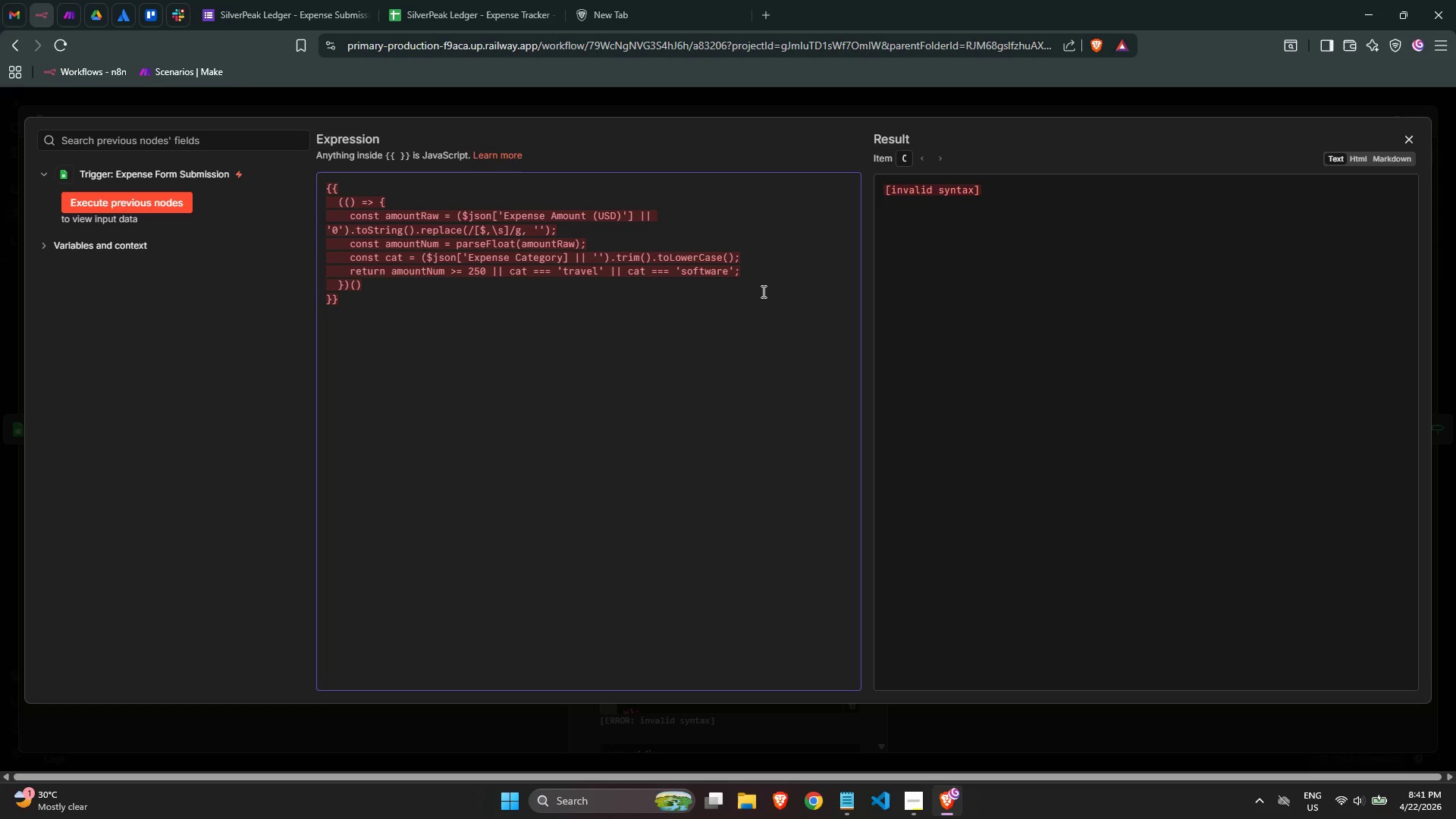 
left_click([586, 267])
 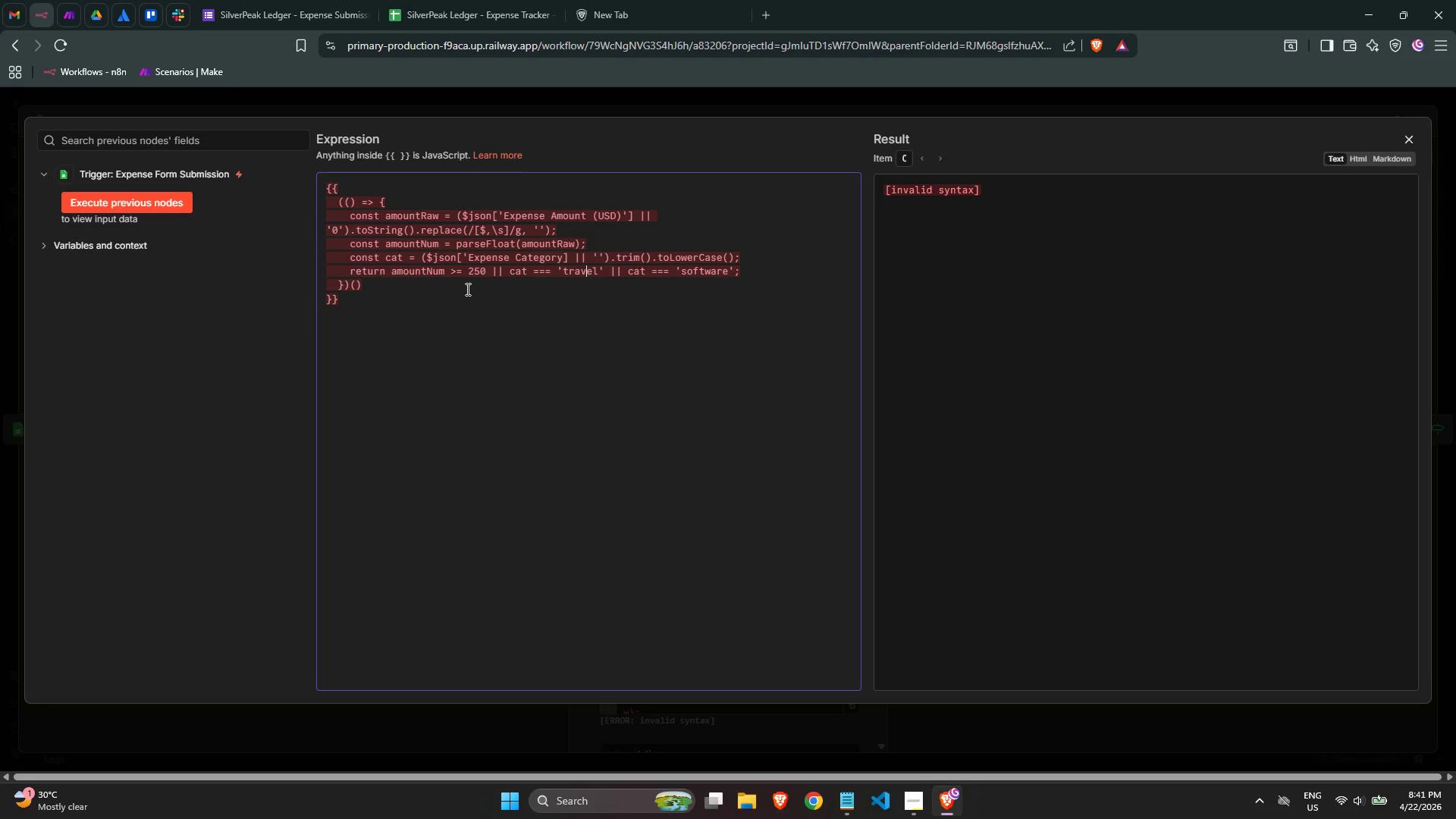 
left_click([447, 289])
 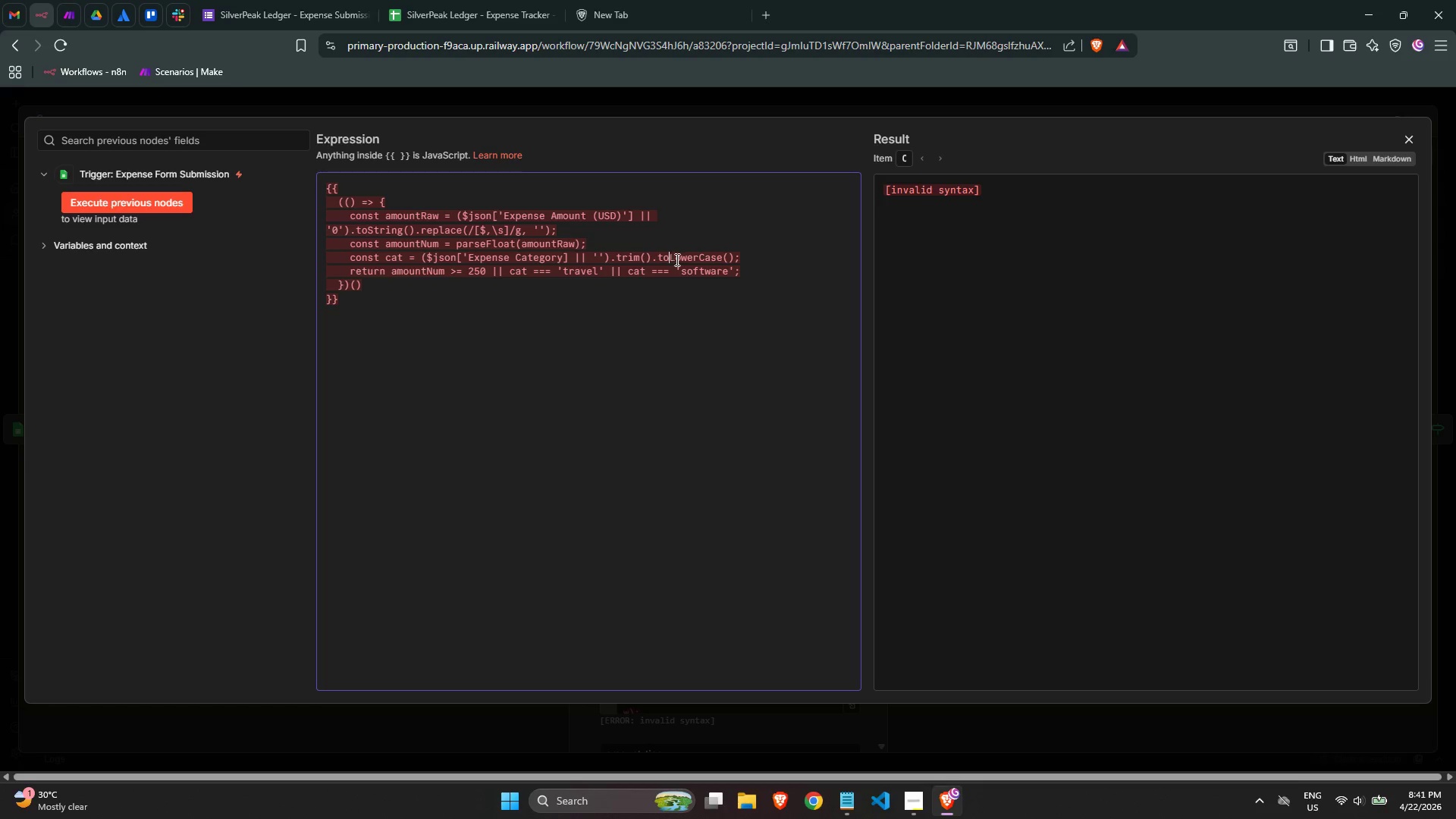 
triple_click([757, 264])
 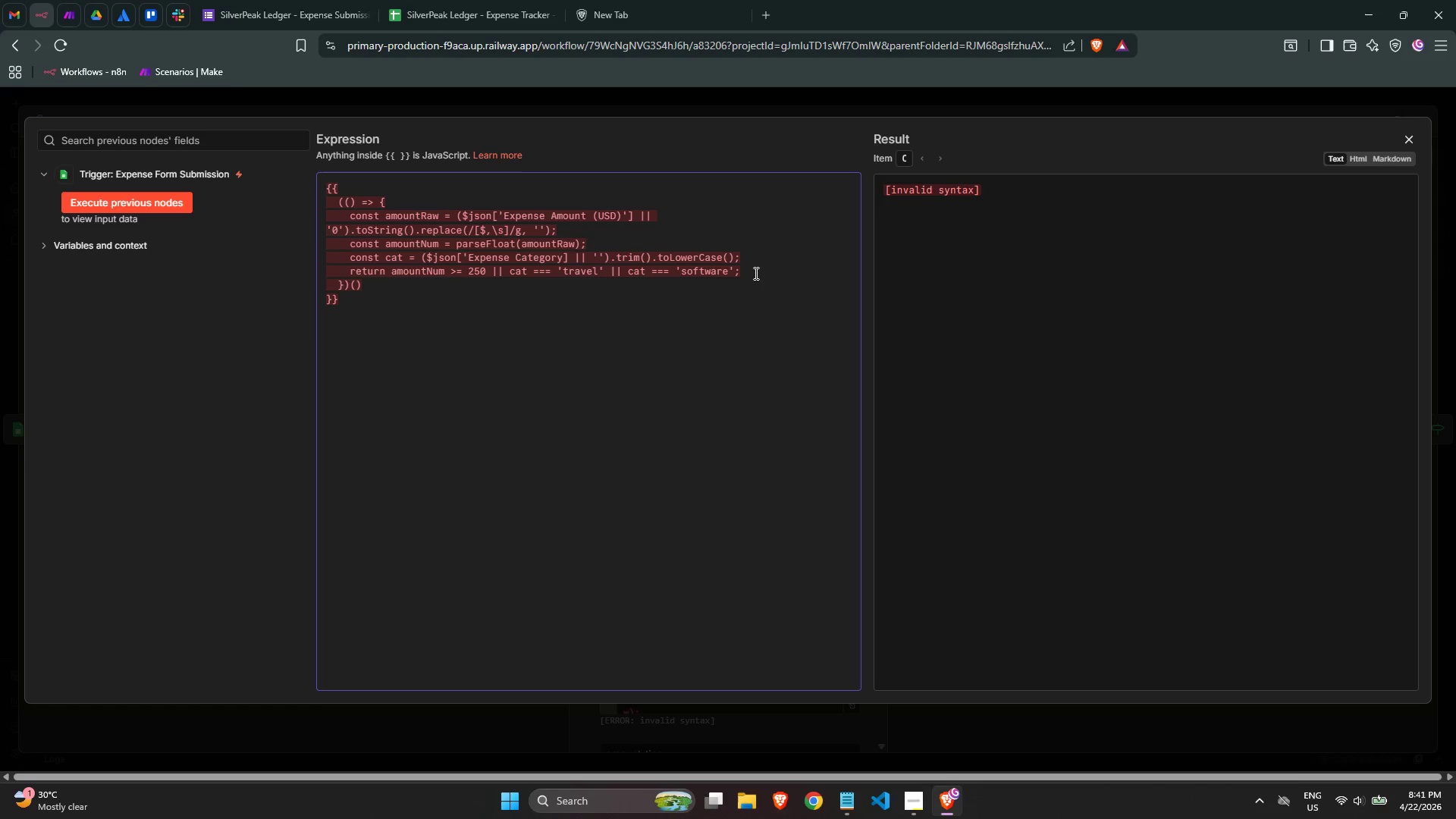 
key(Control+ControlLeft)
 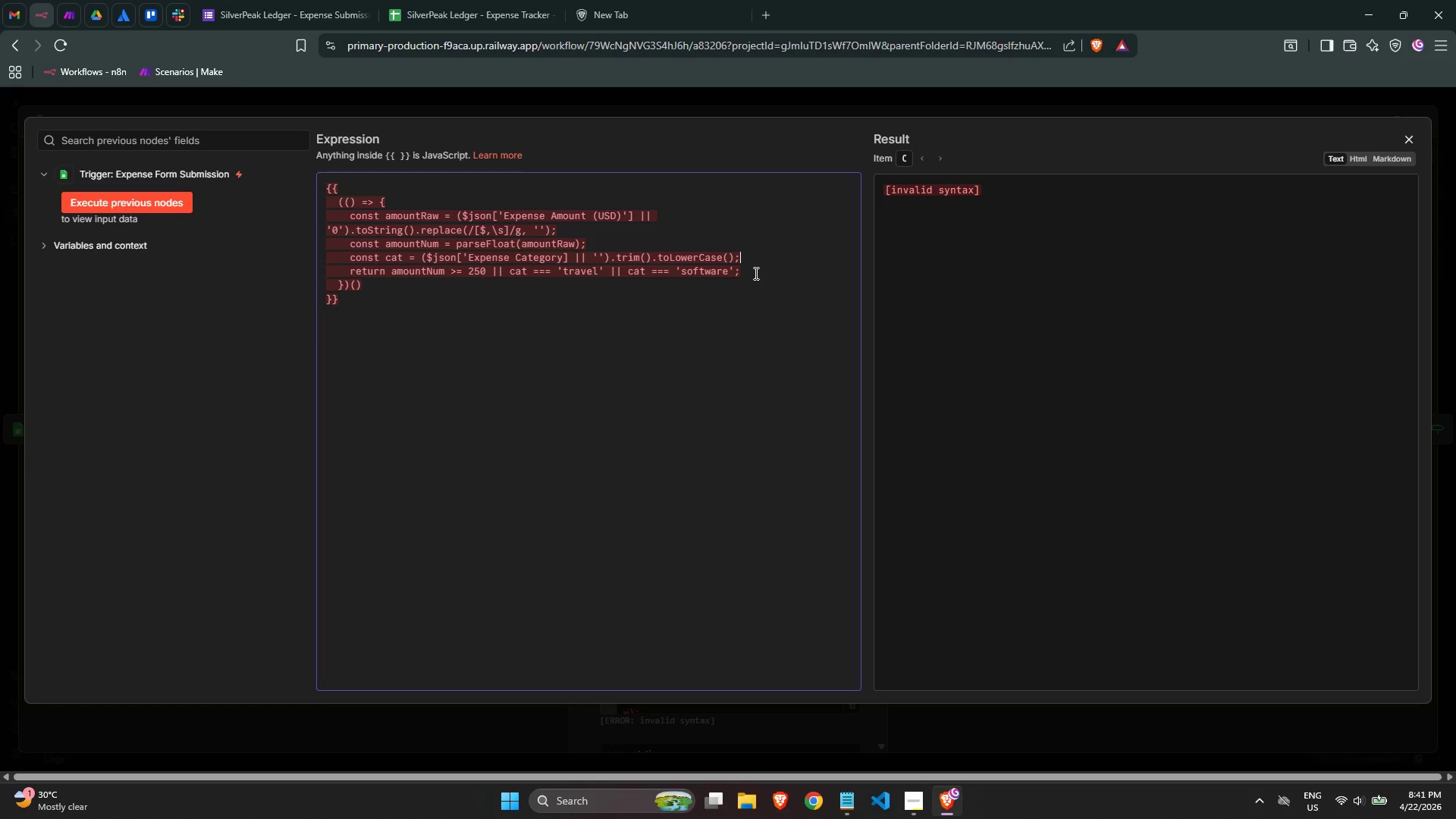 
key(Control+A)
 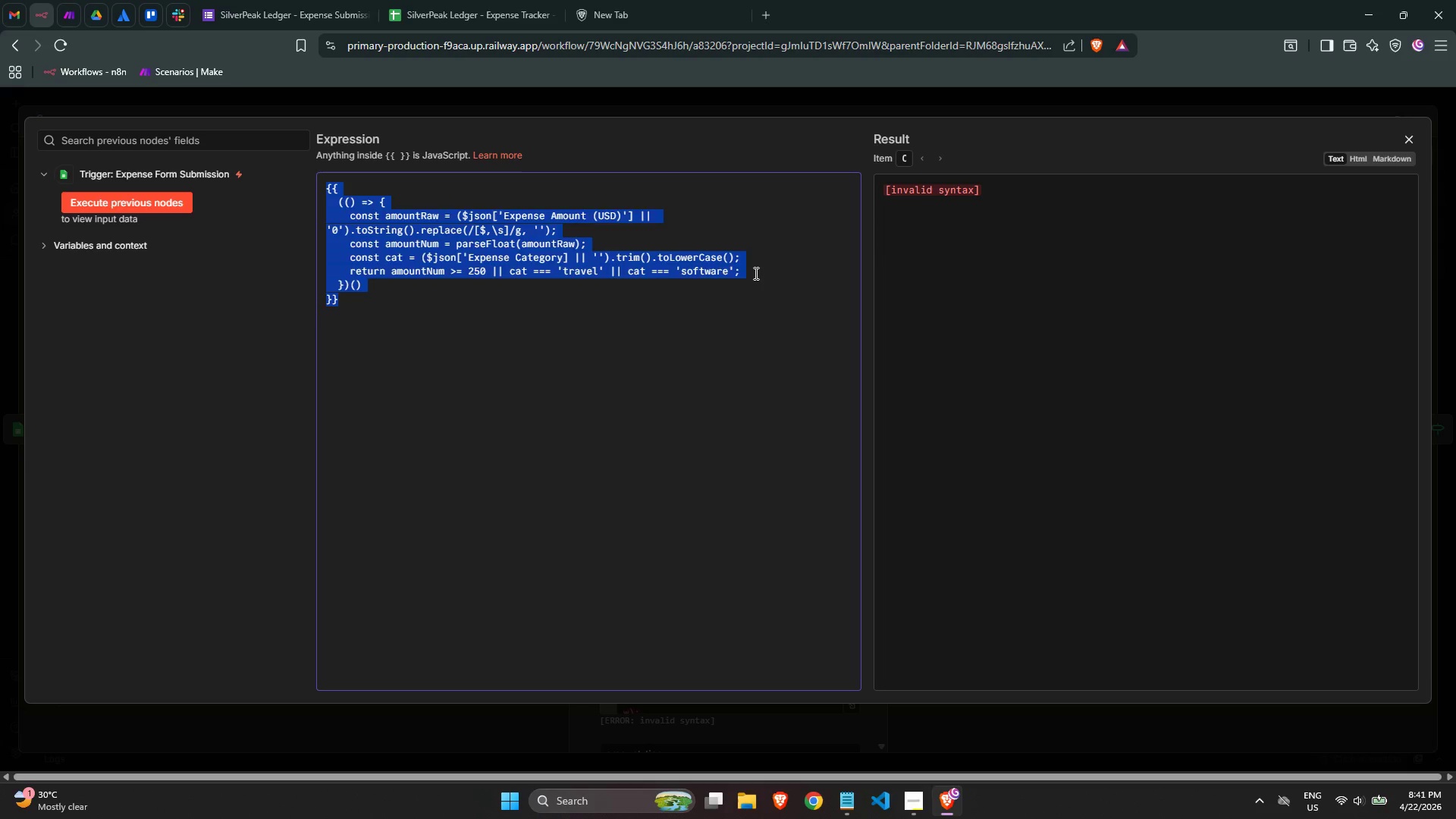 
key(Control+ControlLeft)
 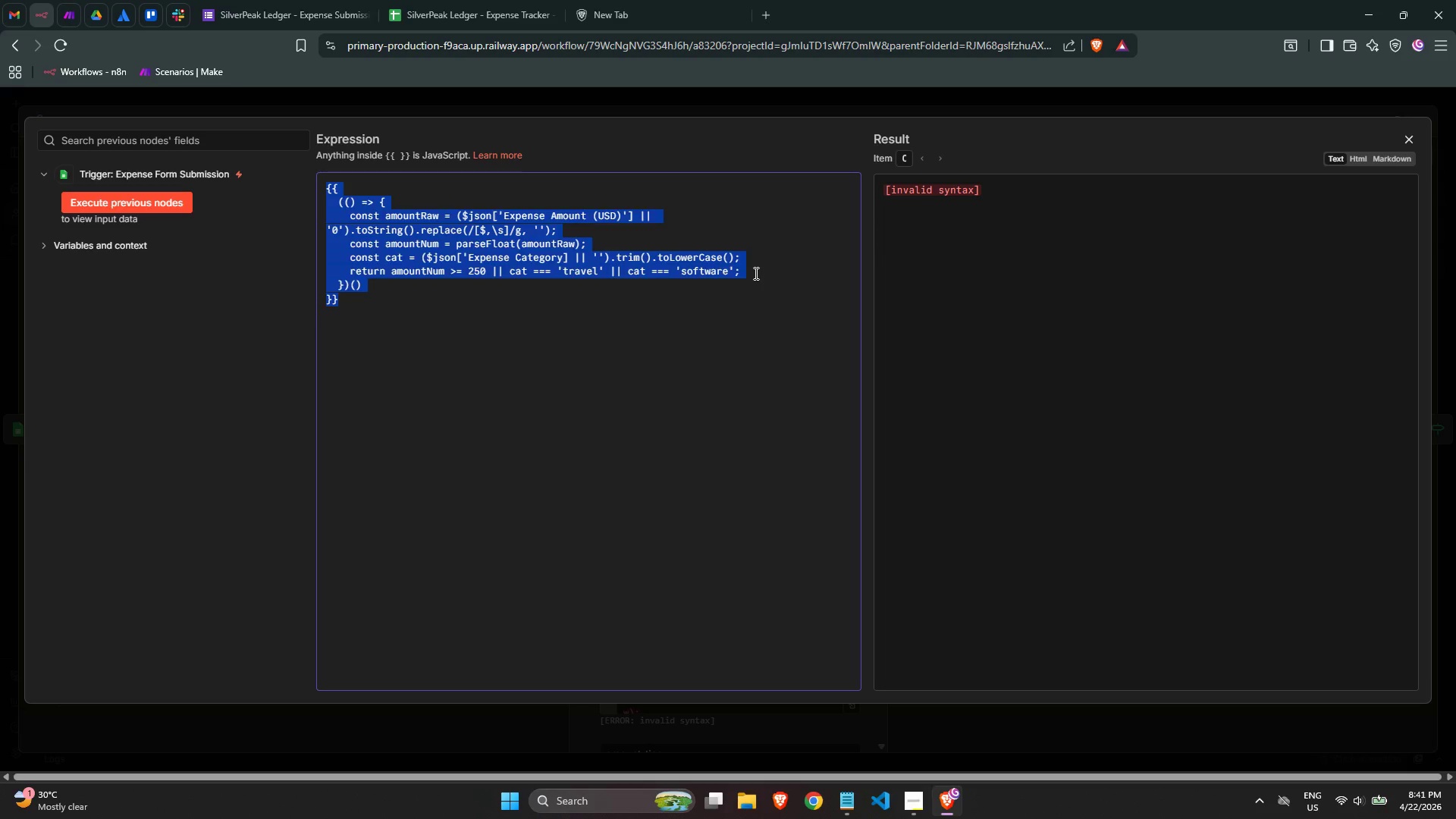 
key(Control+X)
 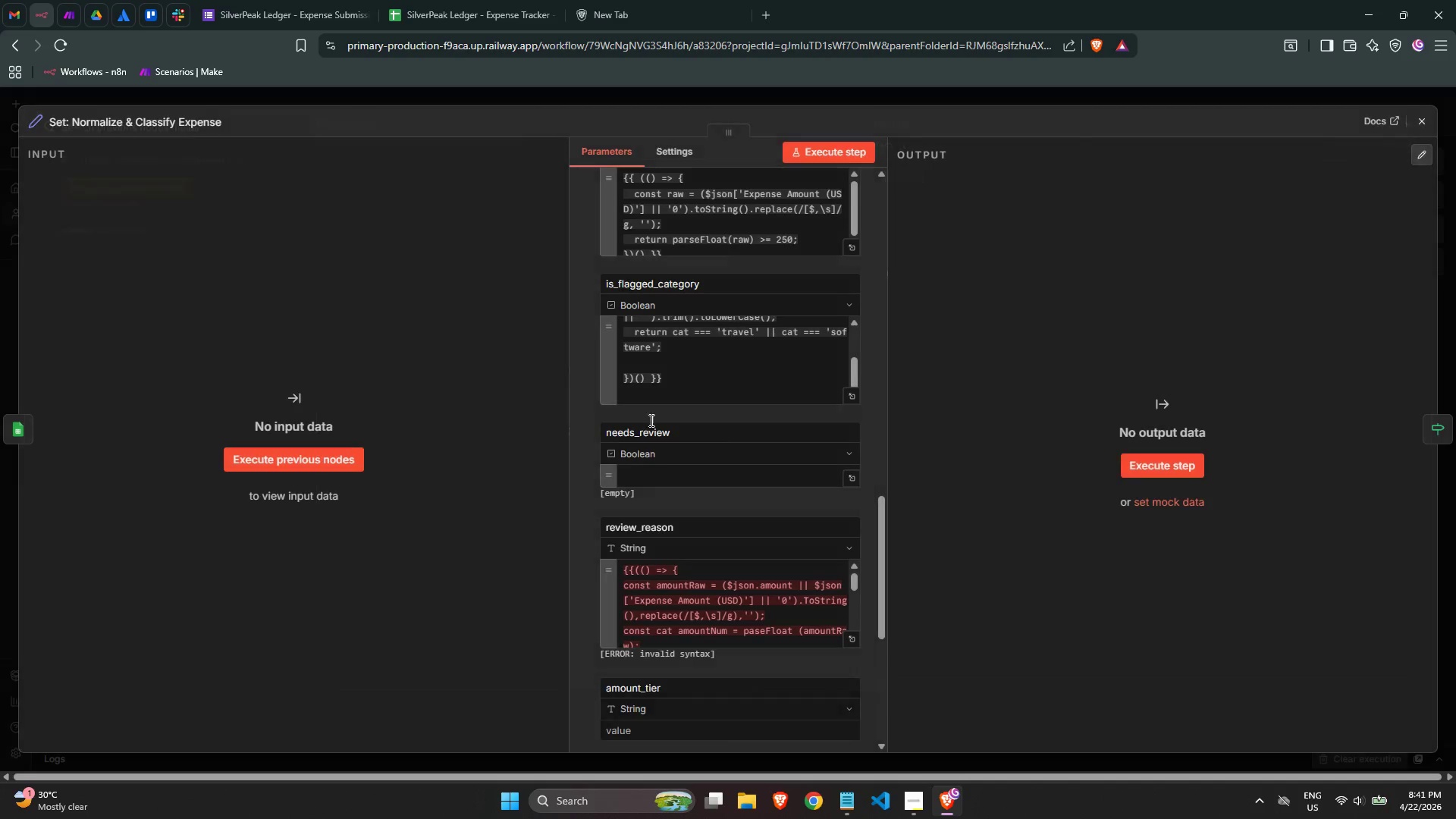 
scroll: coordinate [786, 519], scroll_direction: down, amount: 1.0
 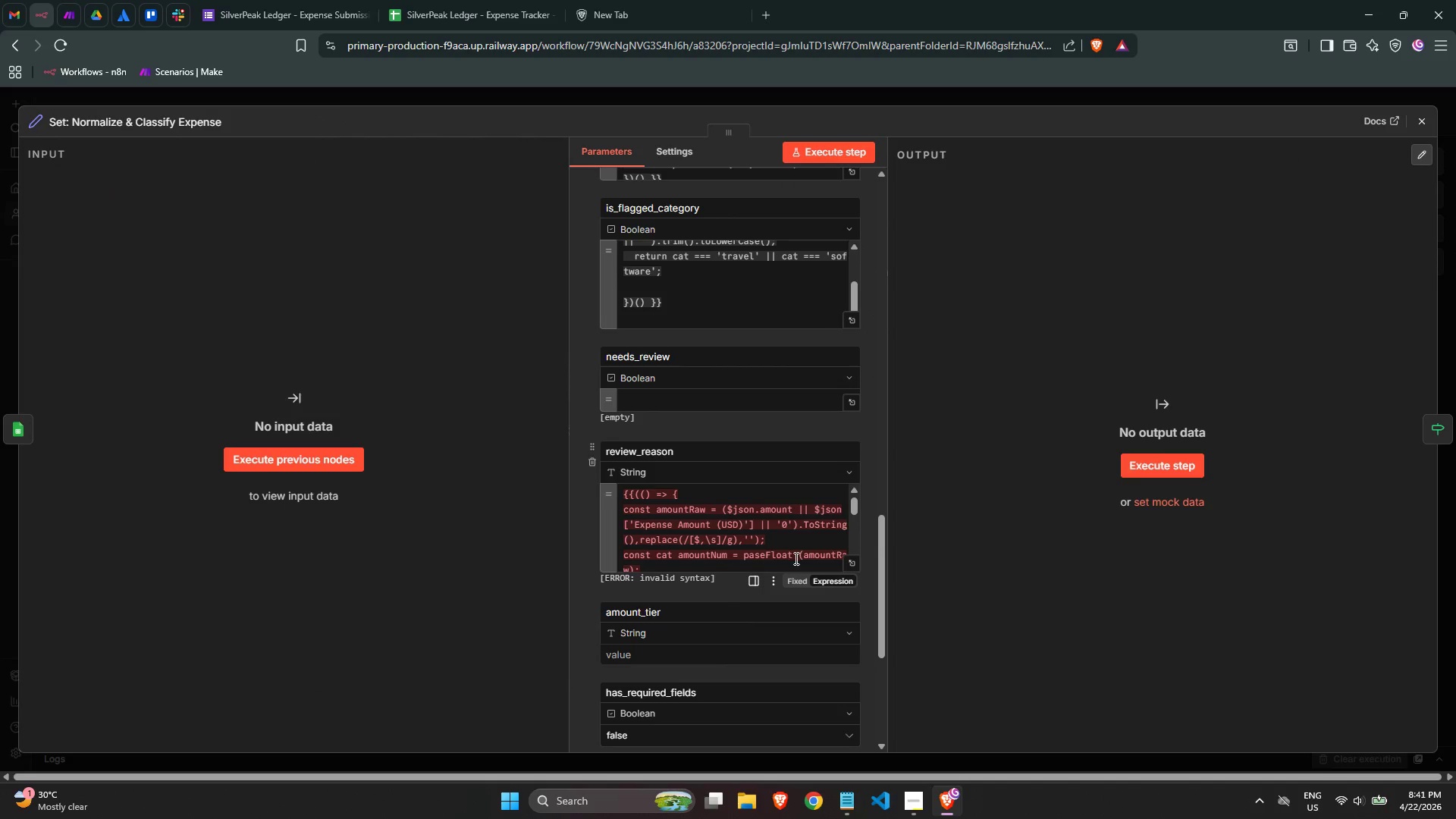 
left_click([797, 551])
 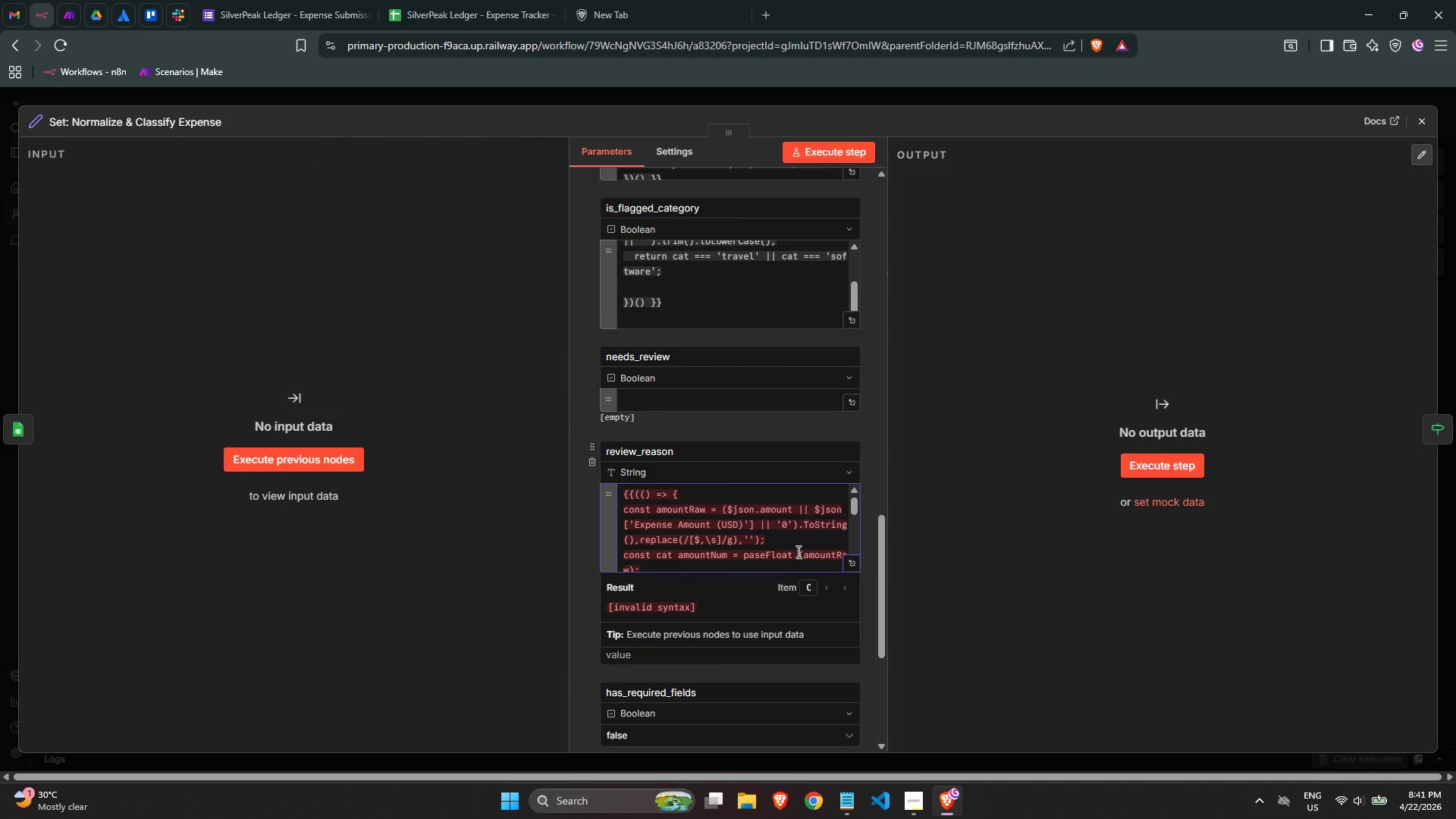 
key(Control+ControlLeft)
 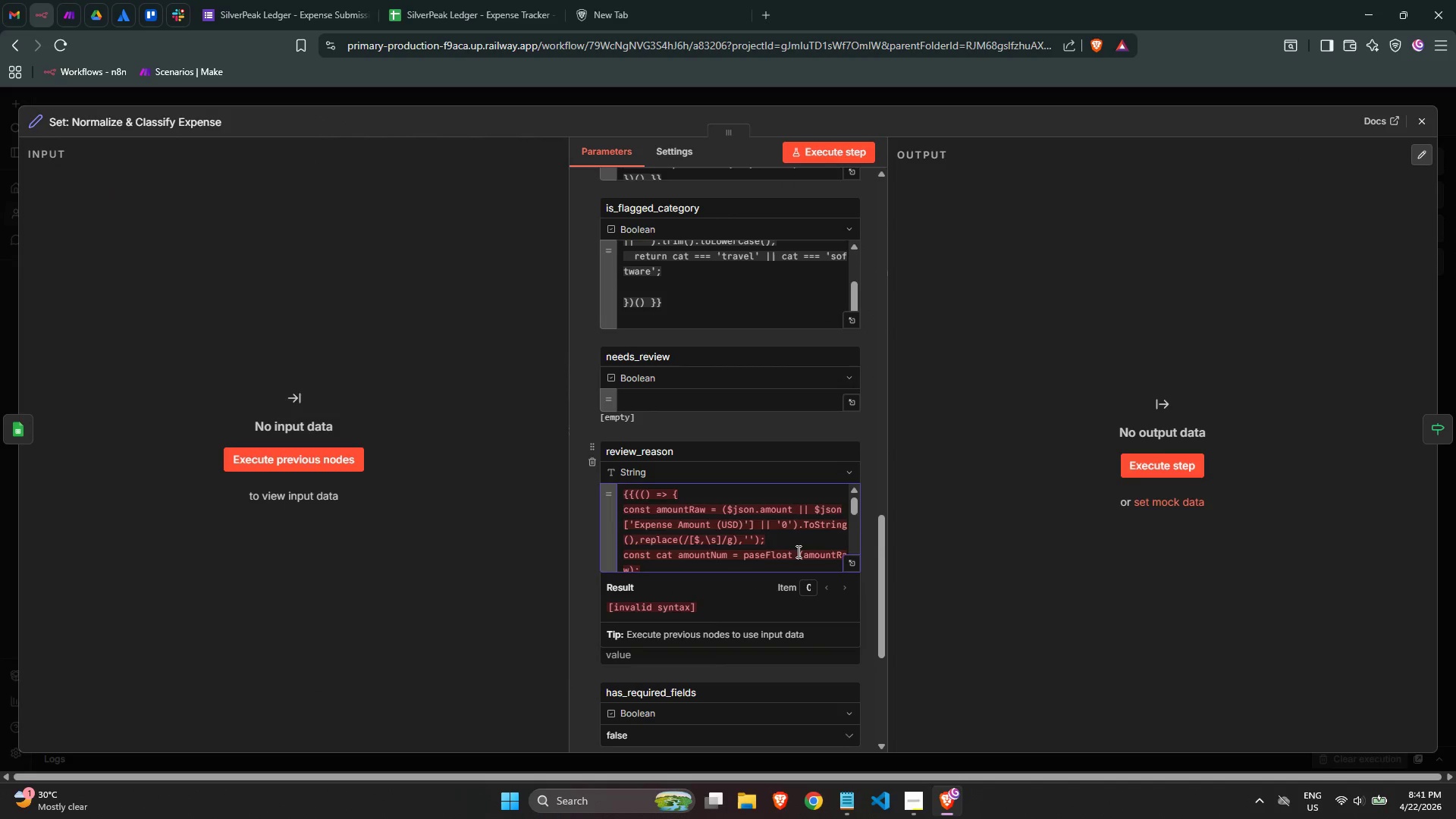 
key(Control+A)
 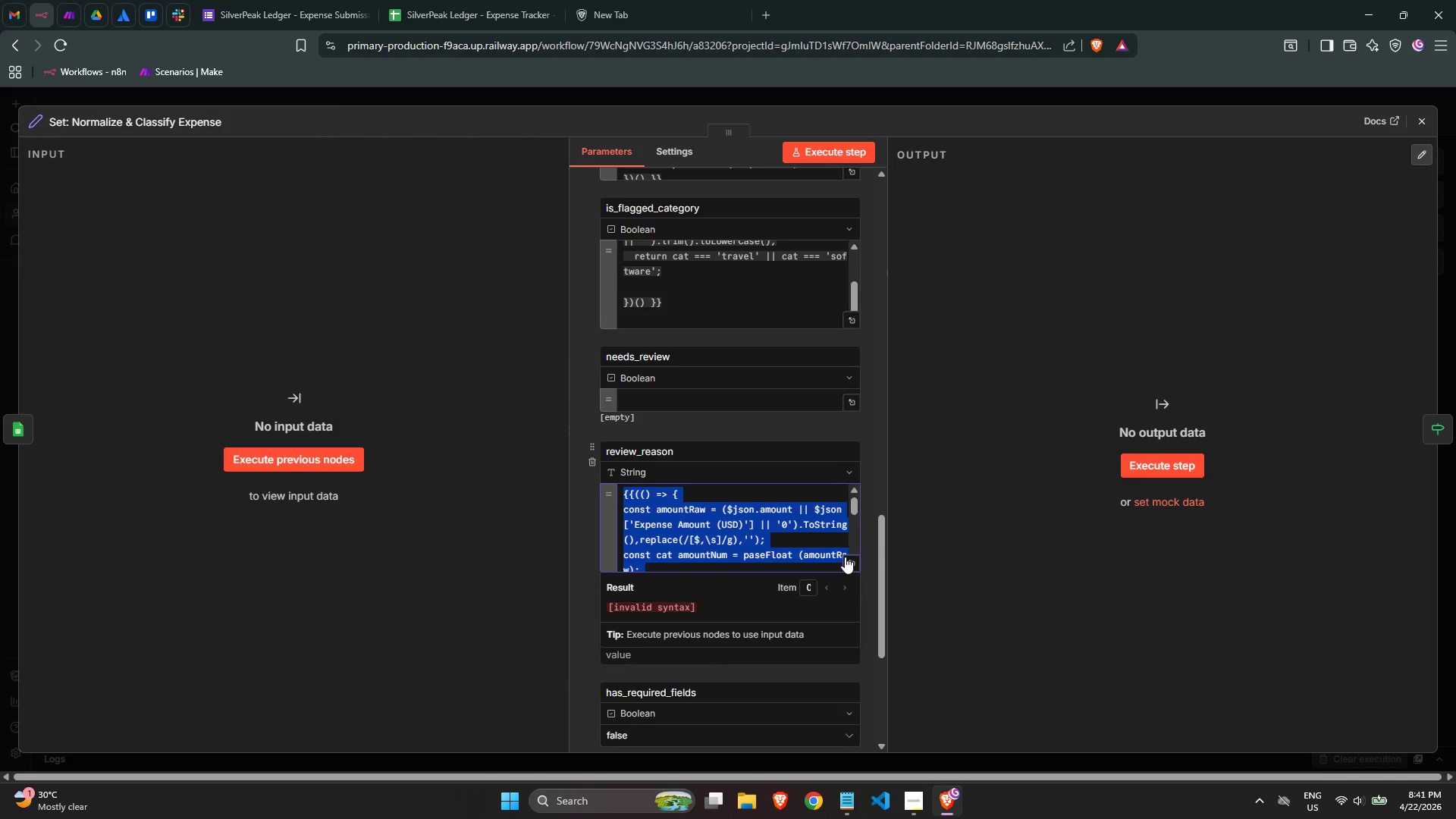 
key(Control+X)
 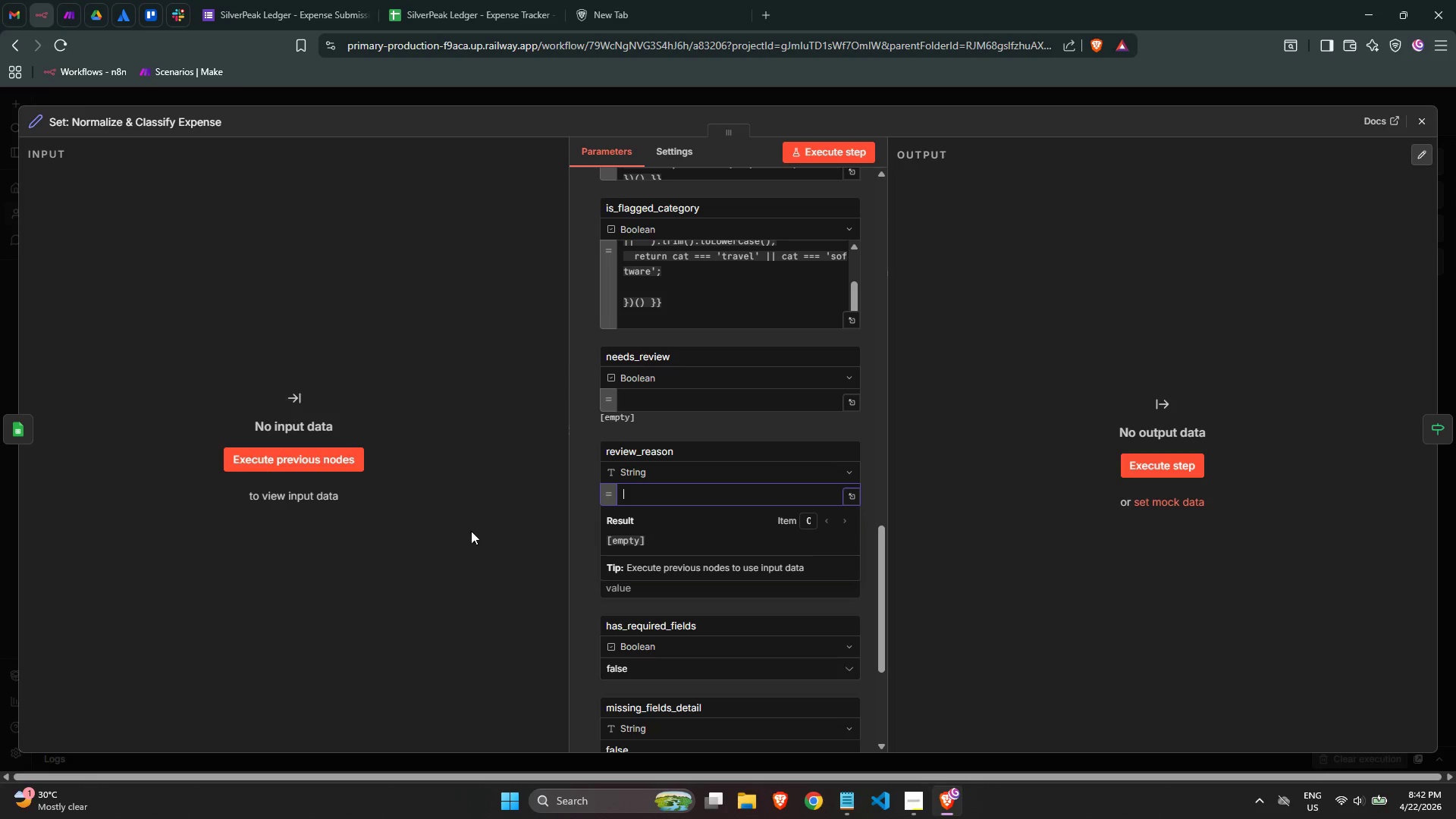 
left_click([577, 528])
 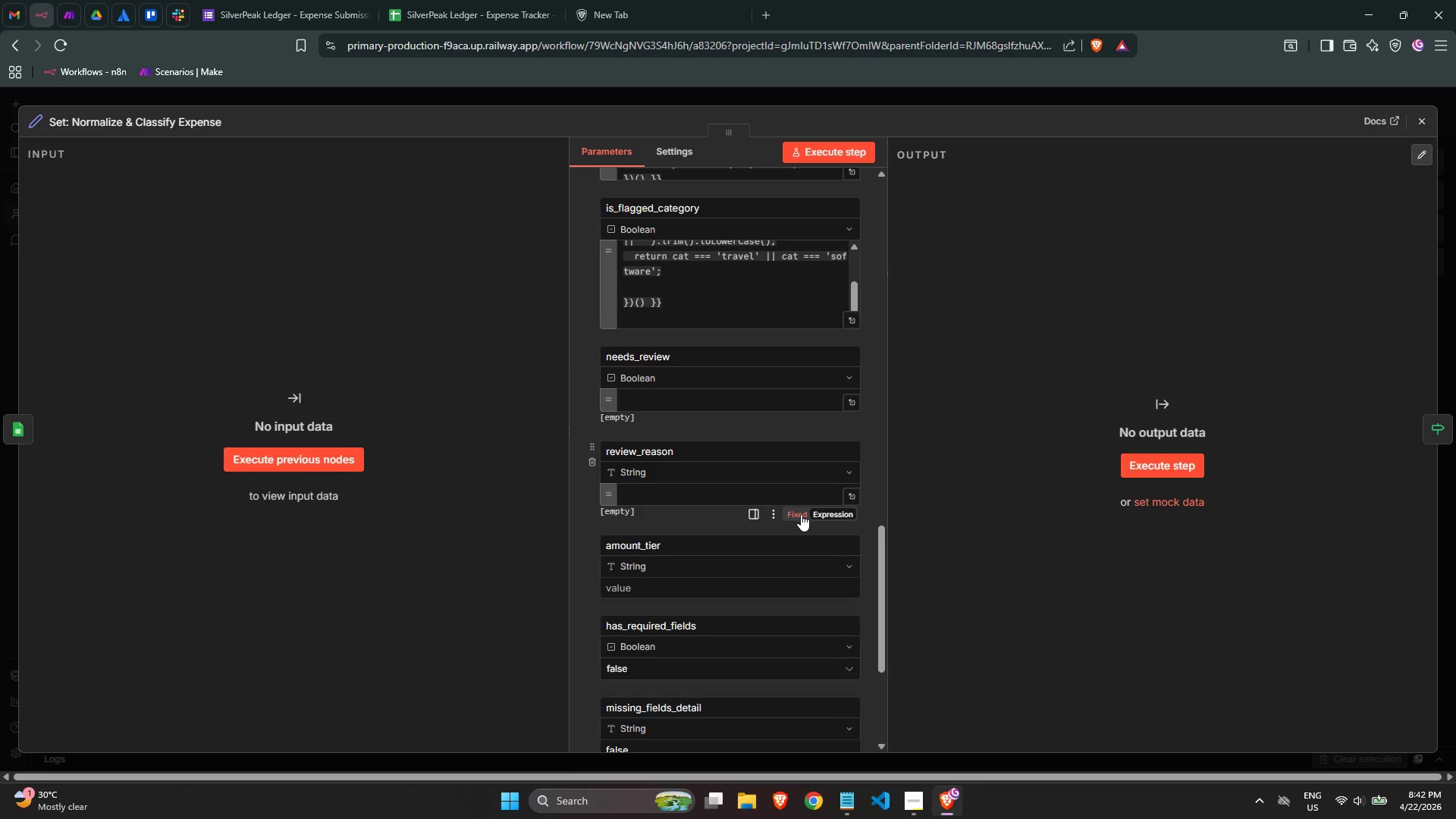 
left_click([828, 516])
 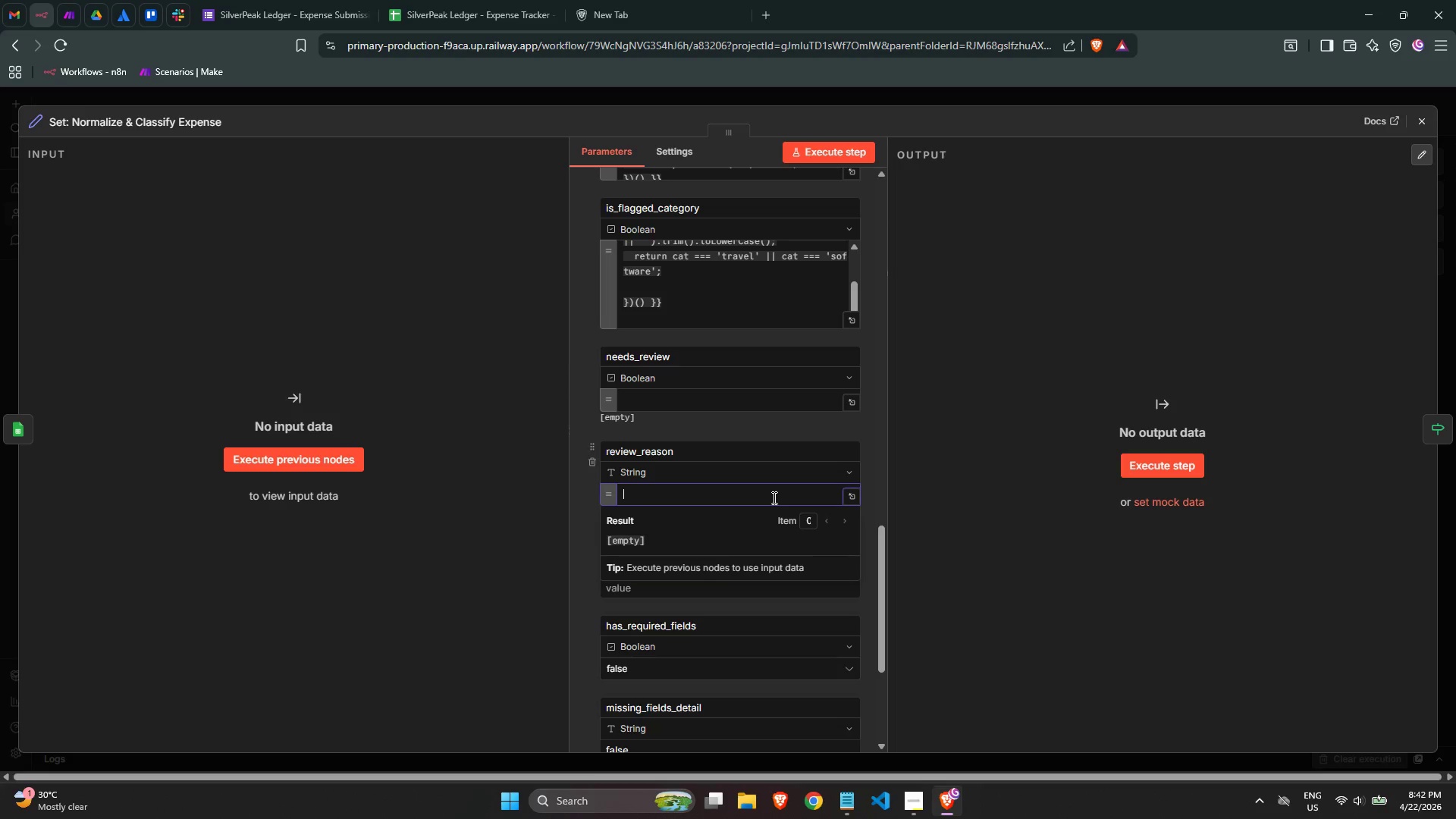 
key(Control+ControlLeft)
 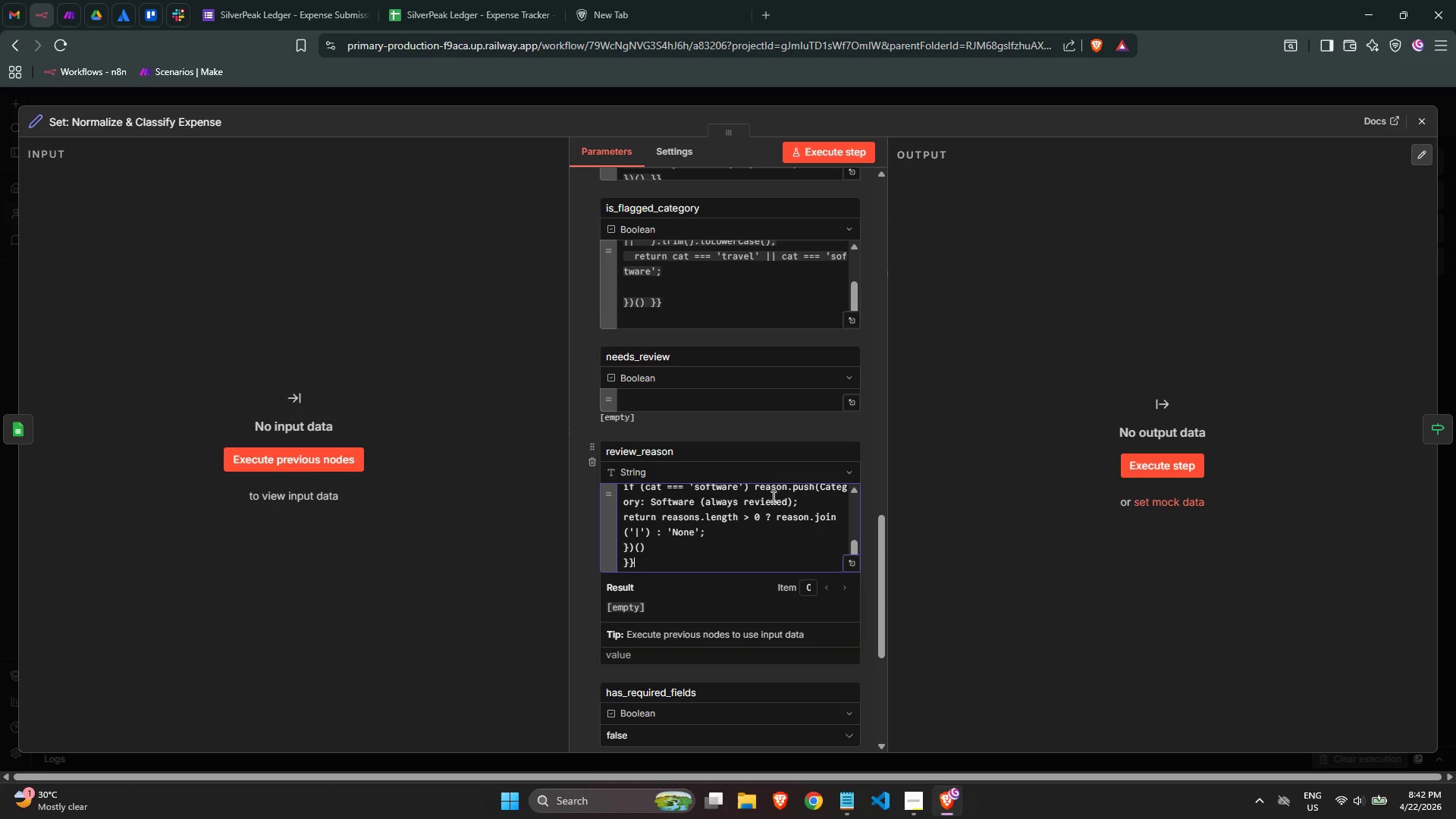 
key(Control+V)
 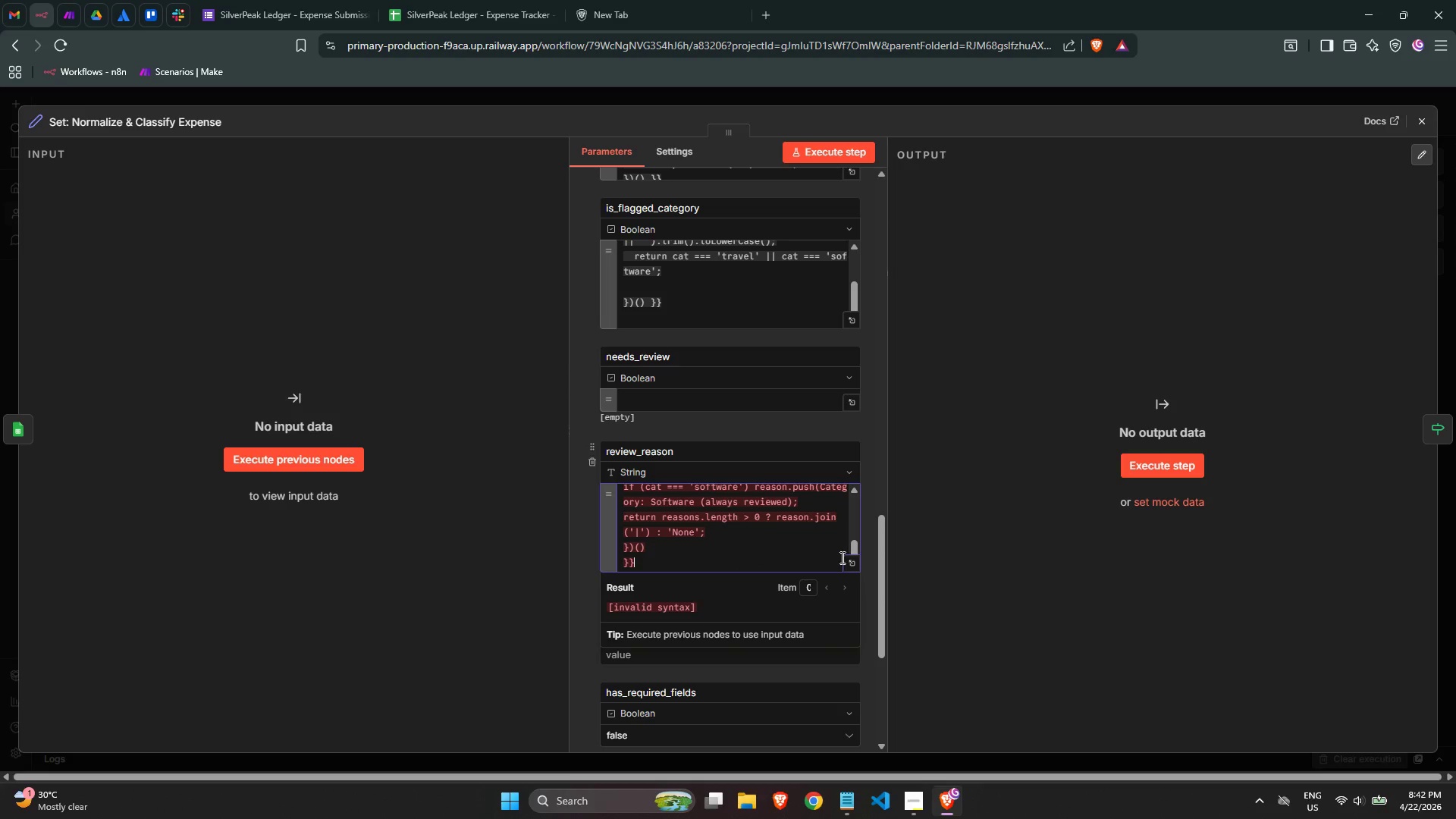 
key(Control+ControlLeft)
 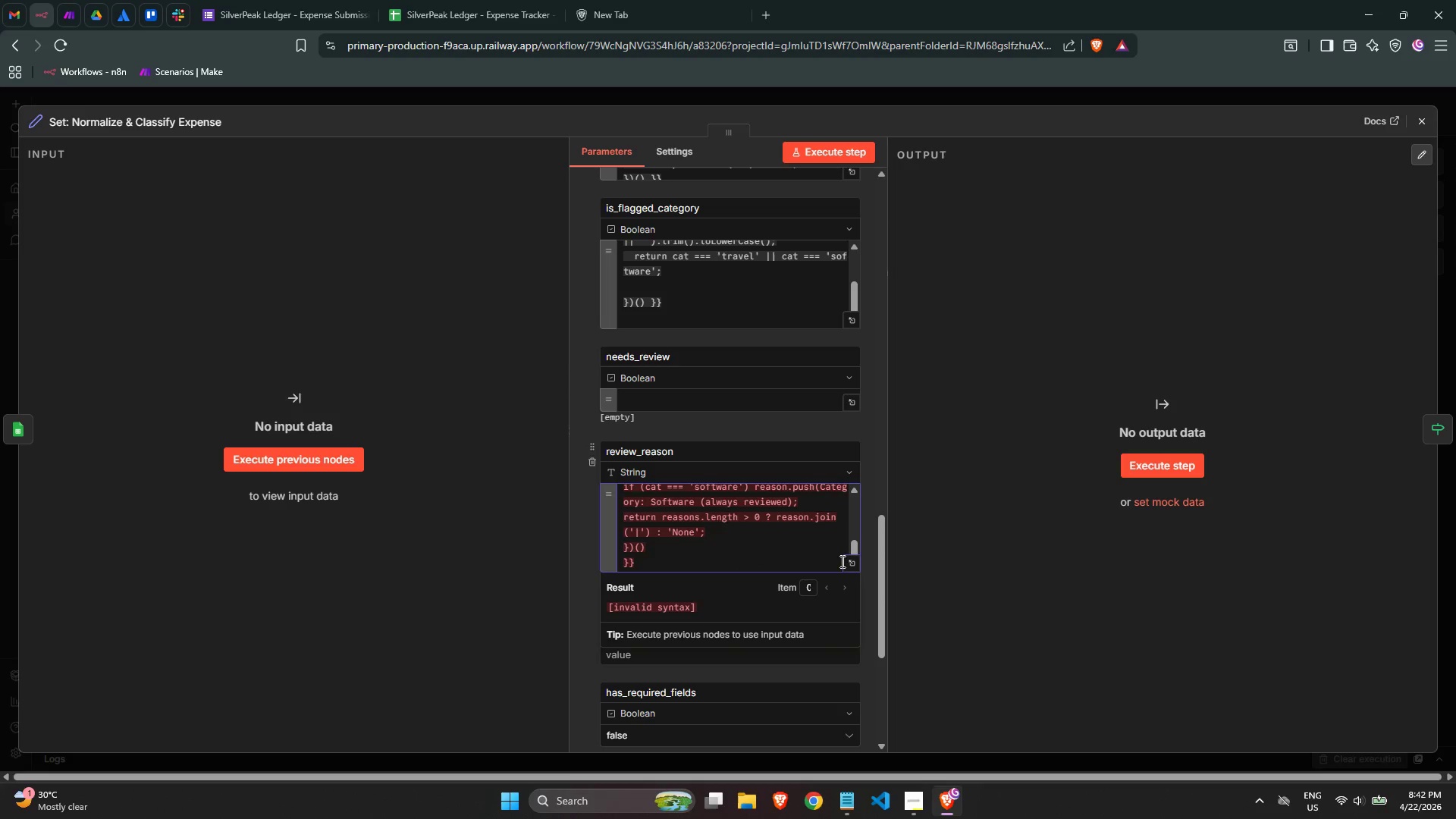 
key(Control+A)
 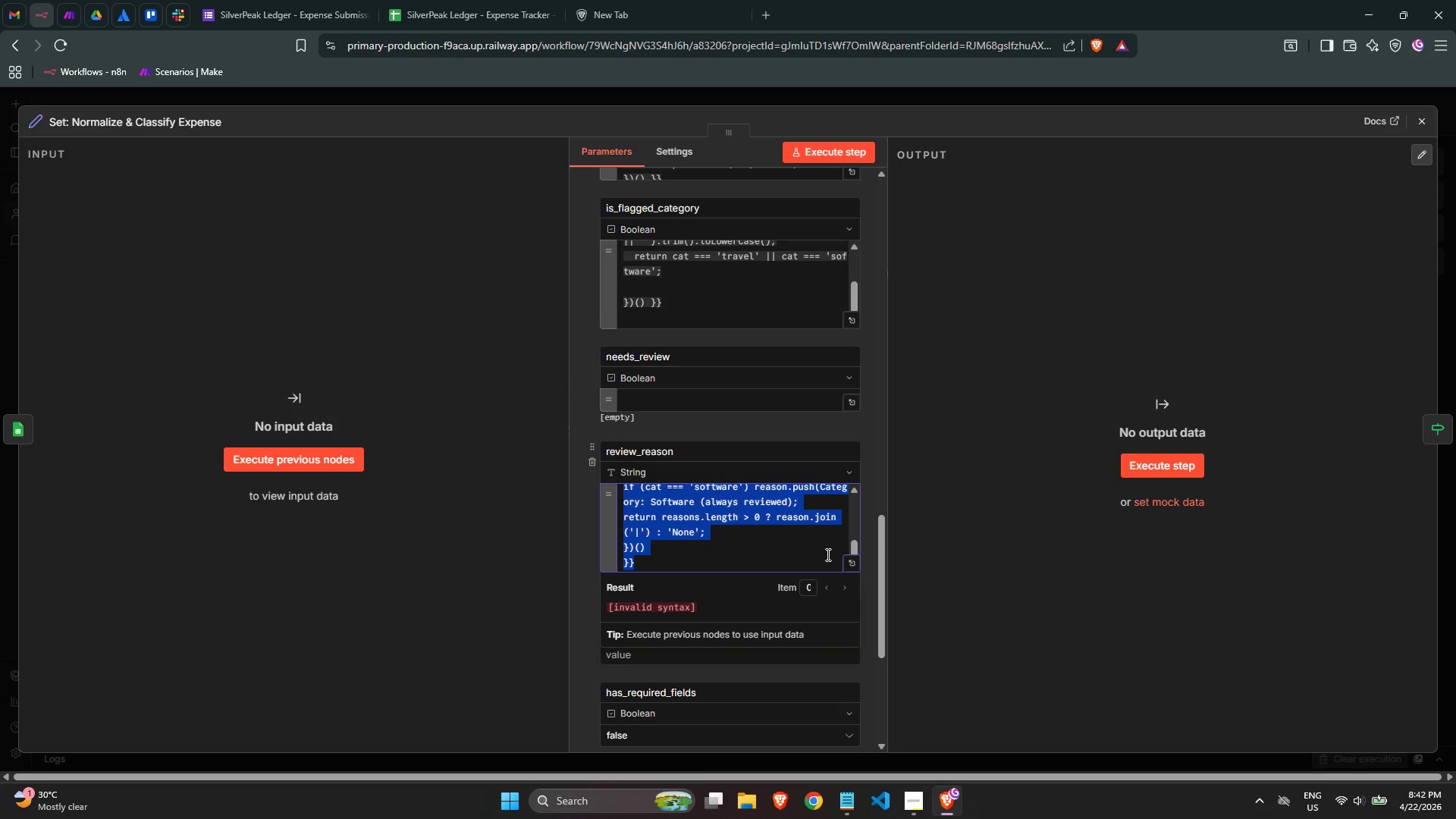 
key(Backspace)
 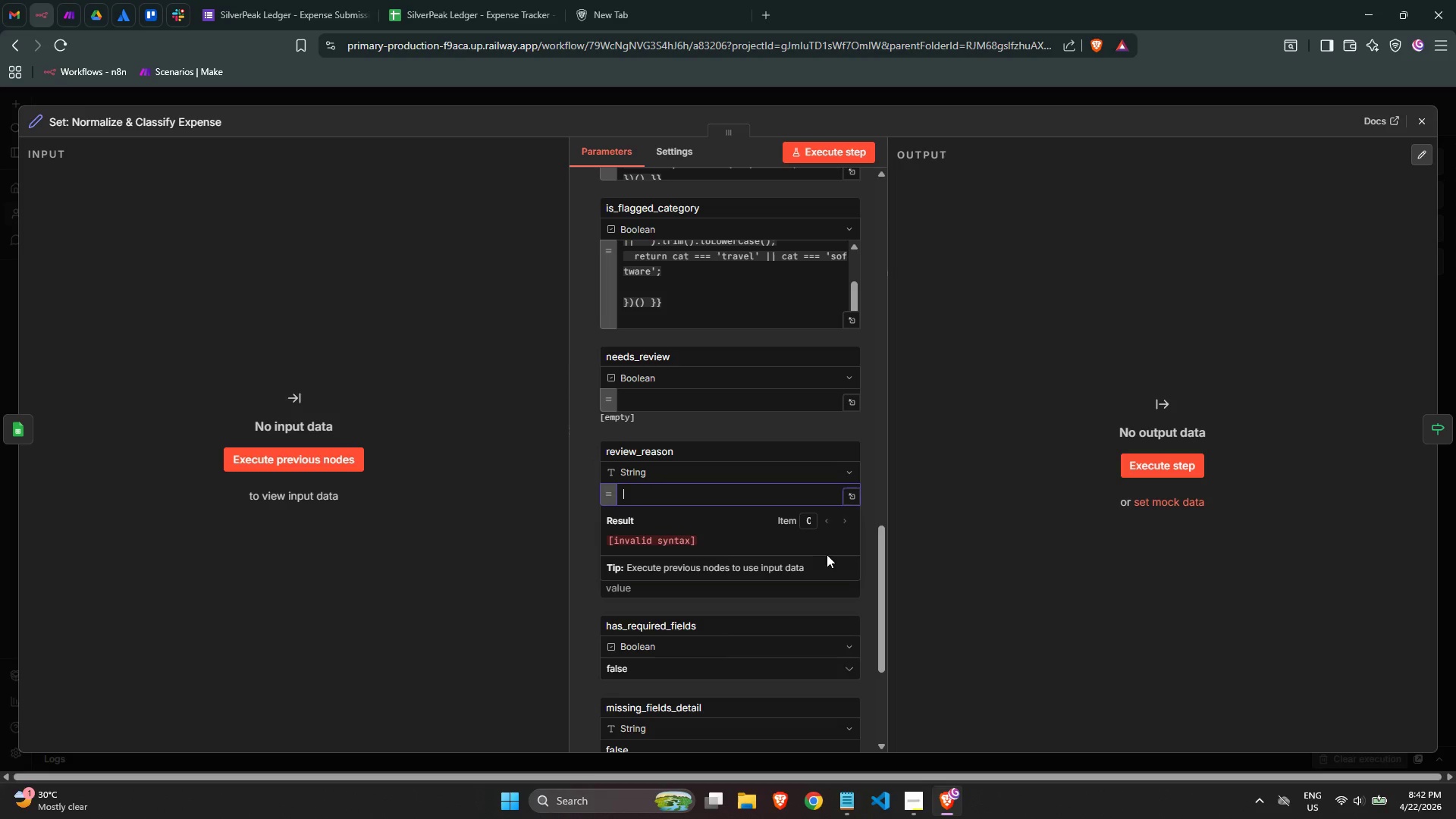 
key(Control+ControlLeft)
 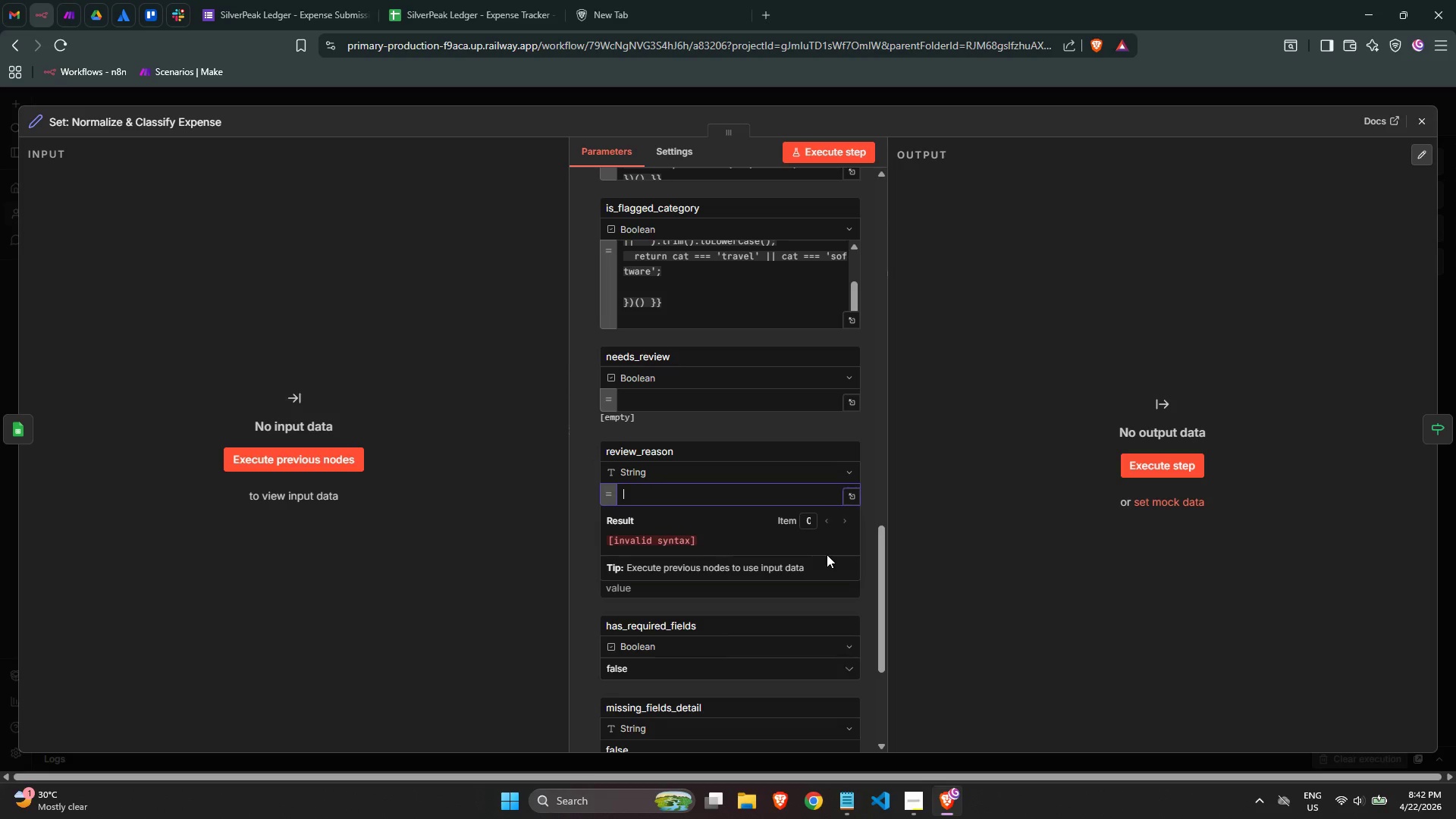 
key(Control+V)
 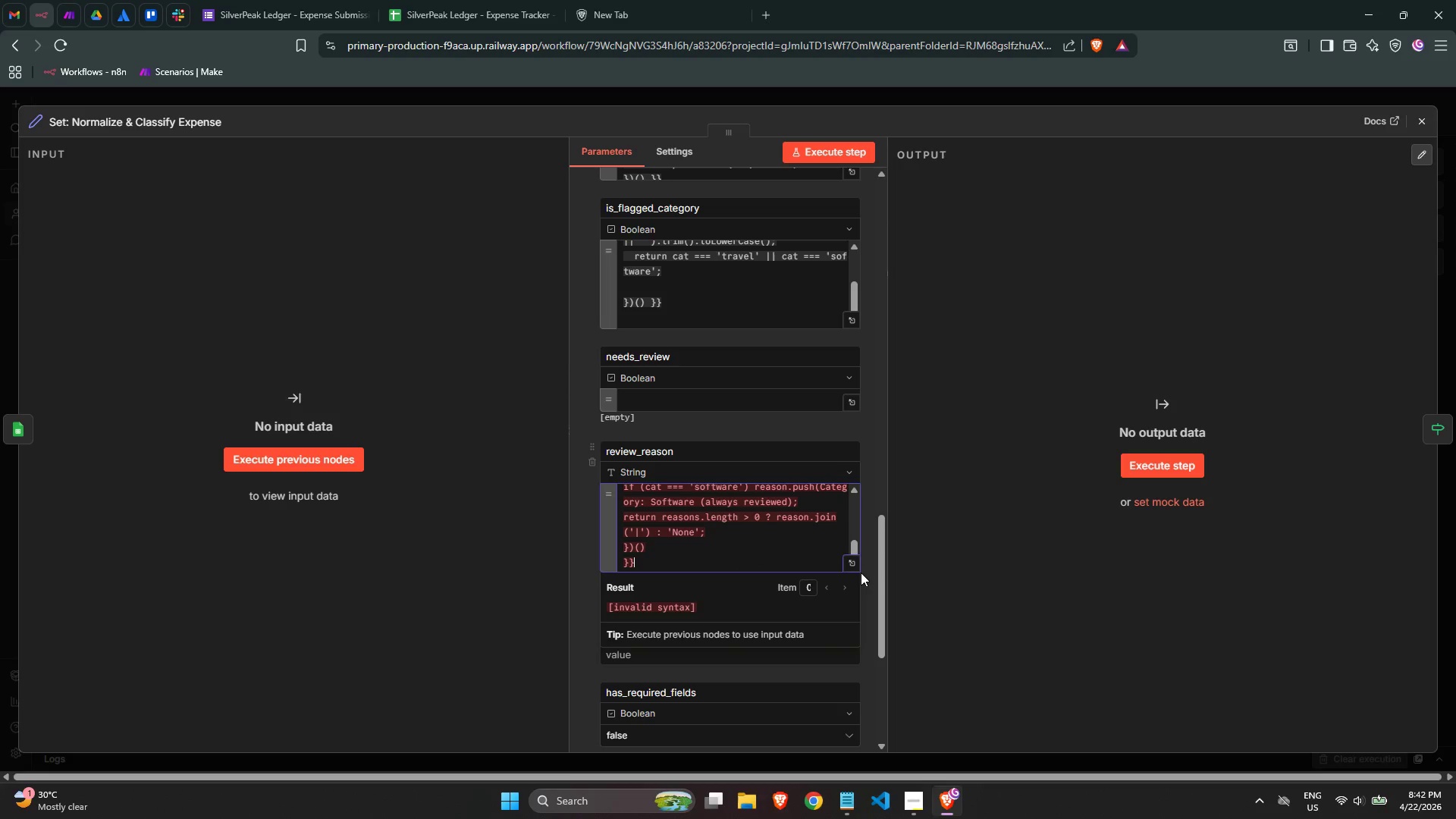 
left_click([854, 565])
 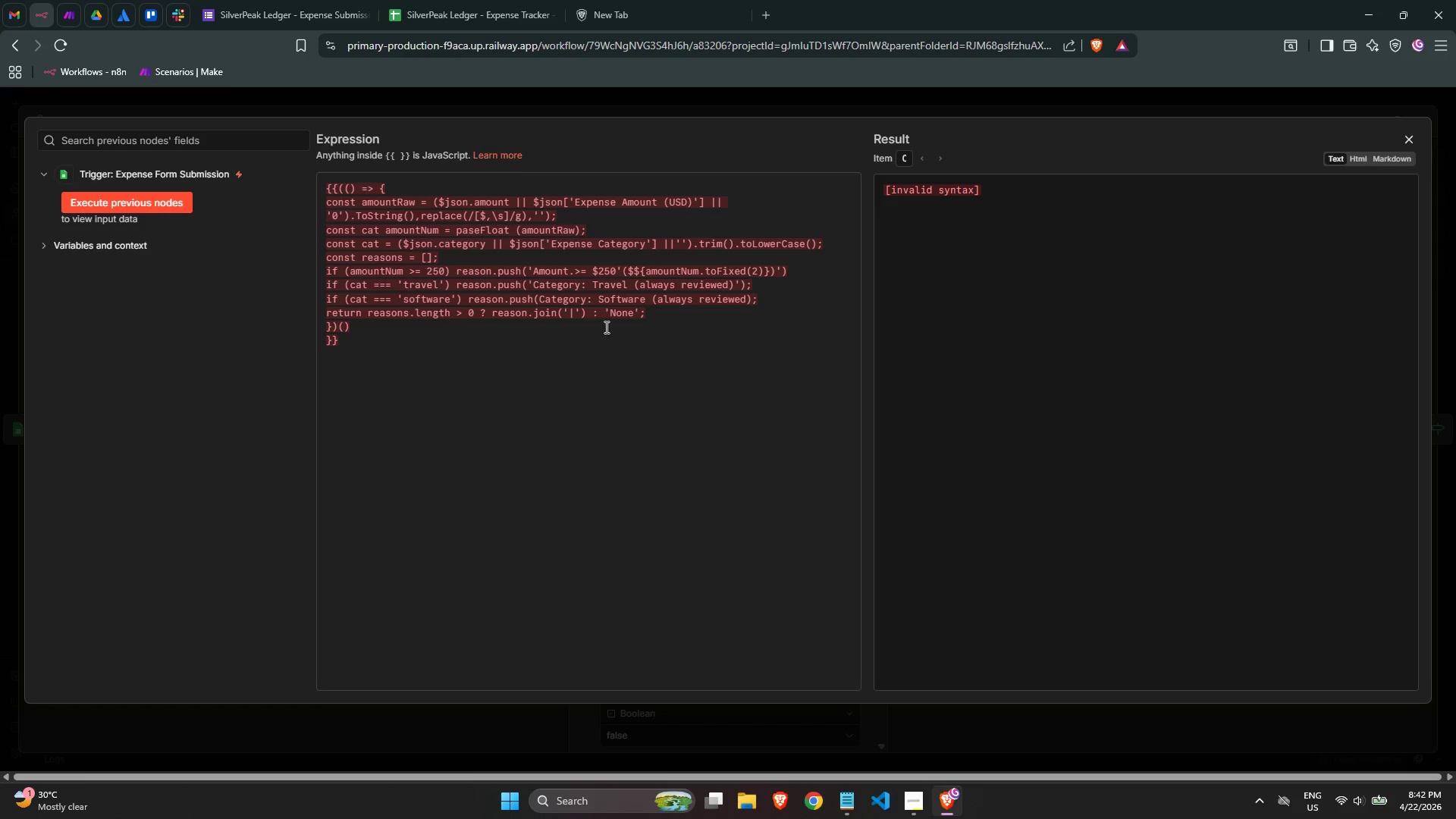 
left_click([660, 315])
 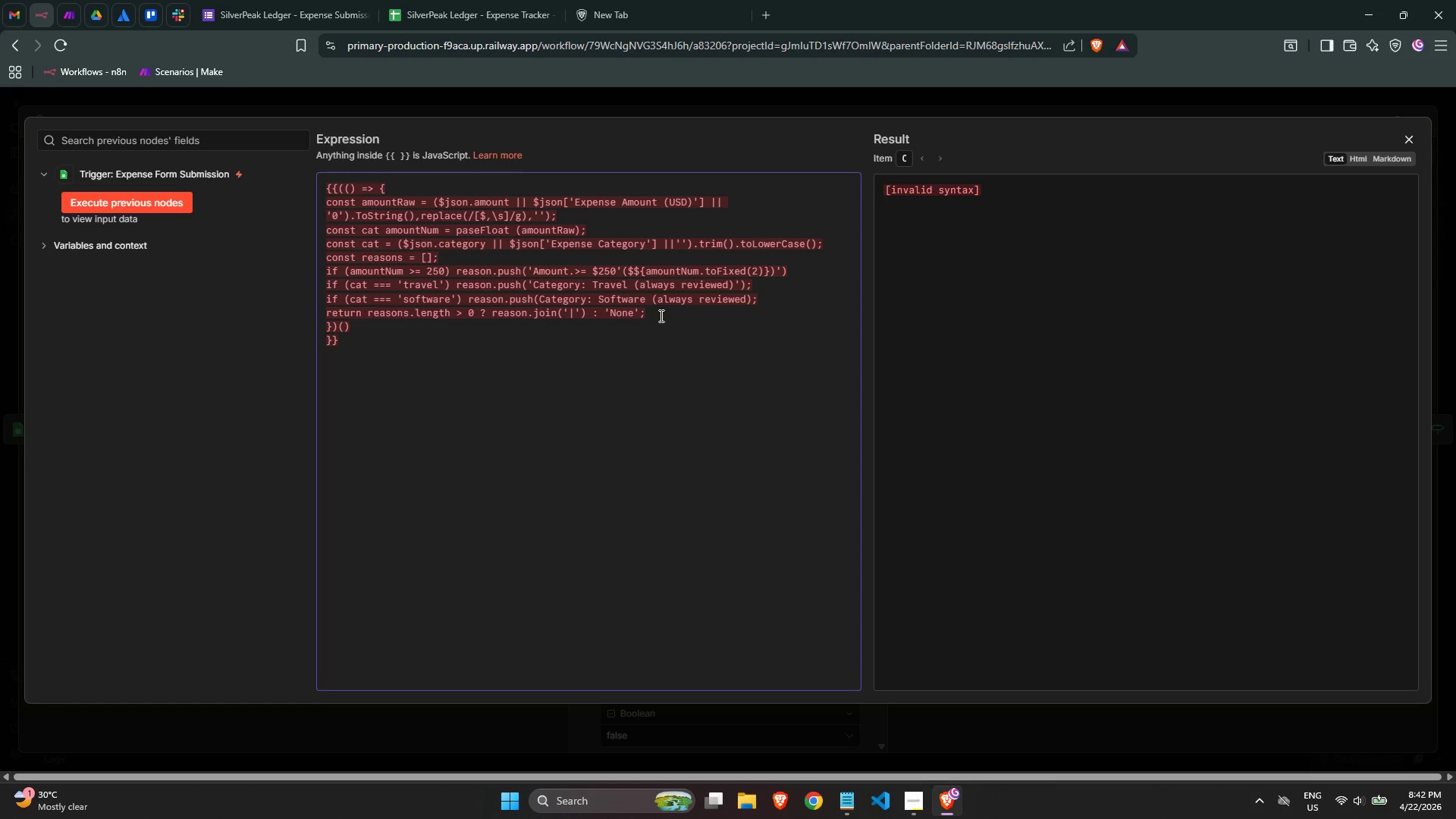 
hold_key(key=ControlLeft, duration=0.78)
 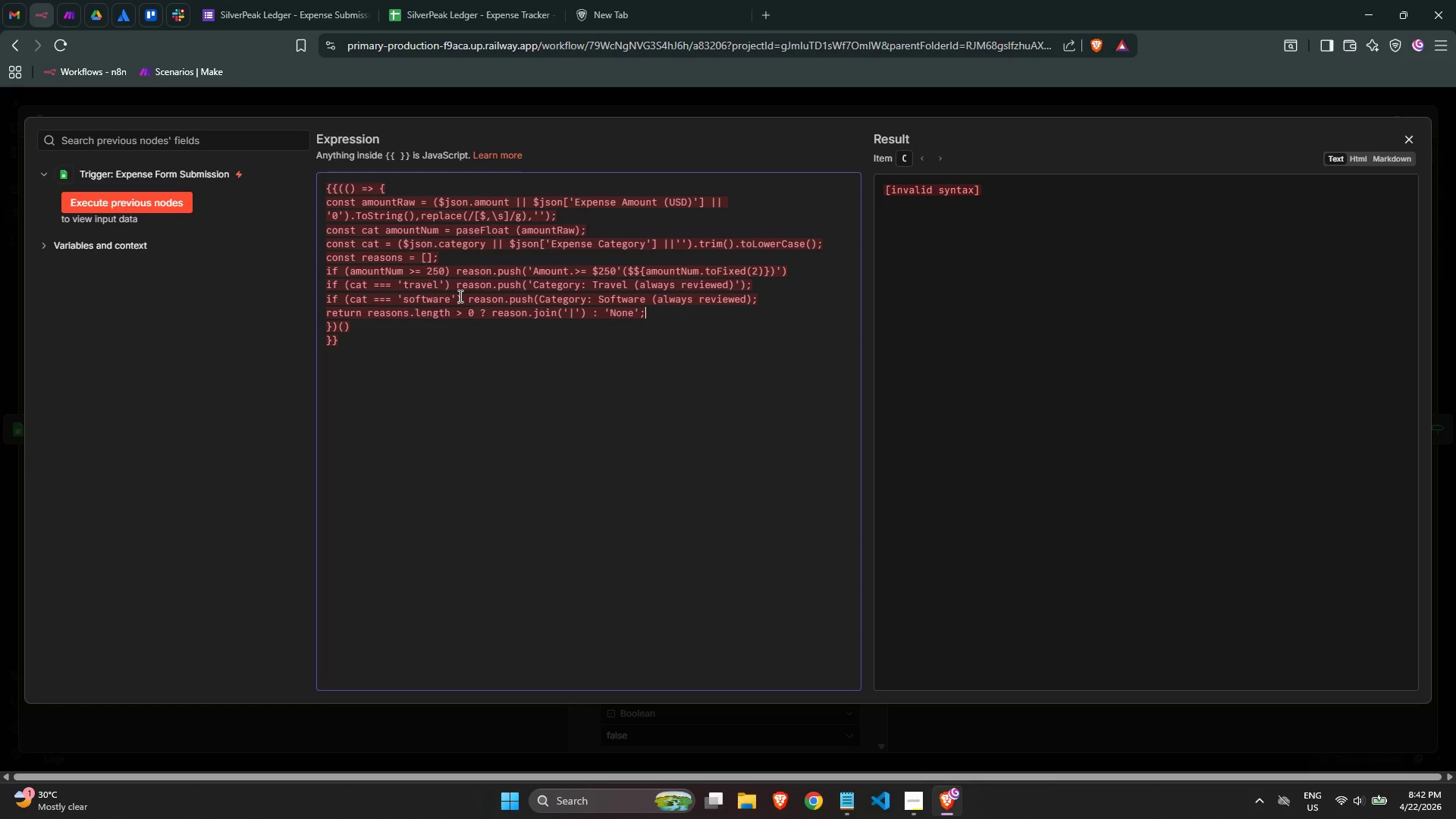 
key(Control+ControlLeft)
 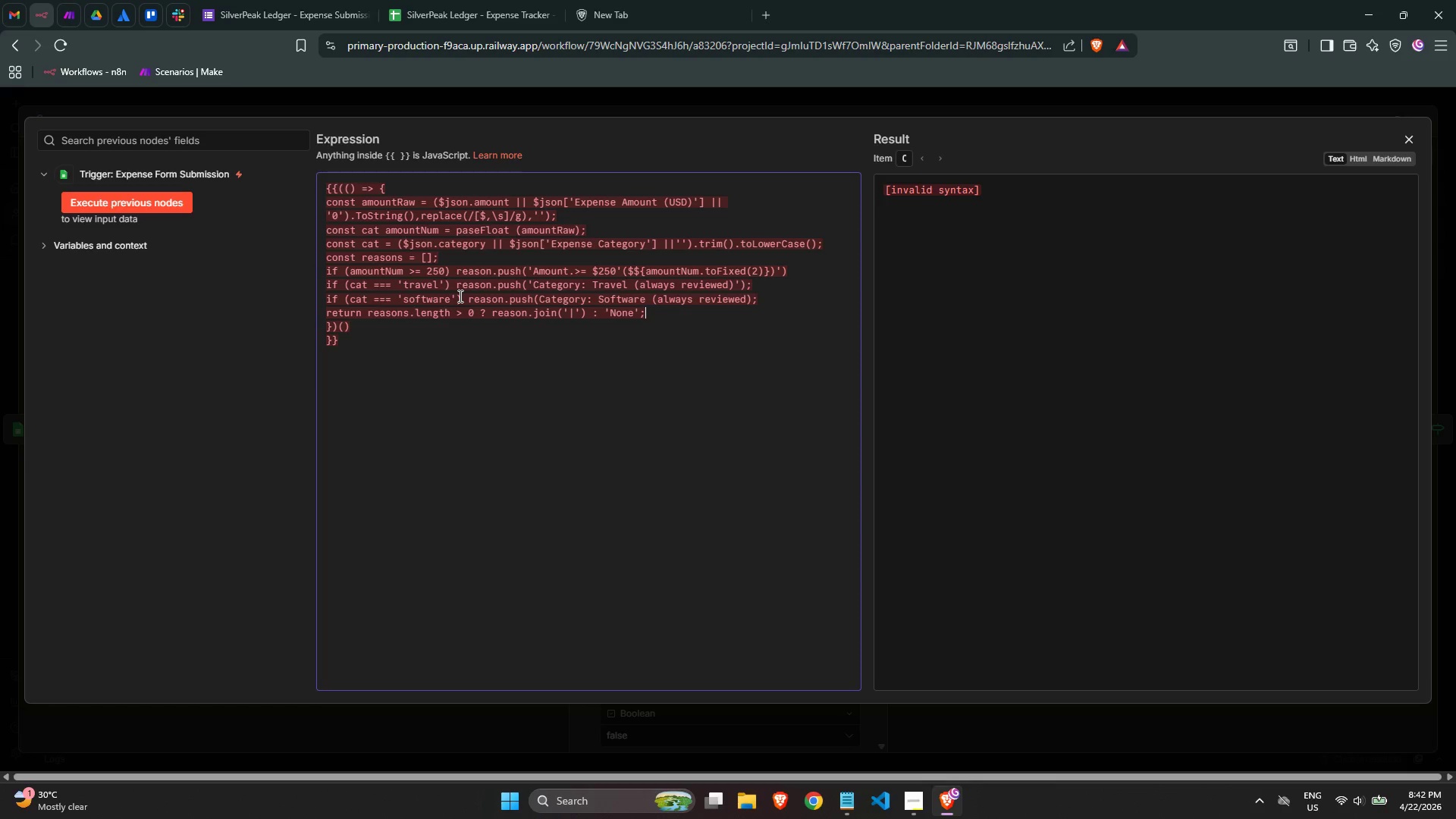 
key(Control+Z)
 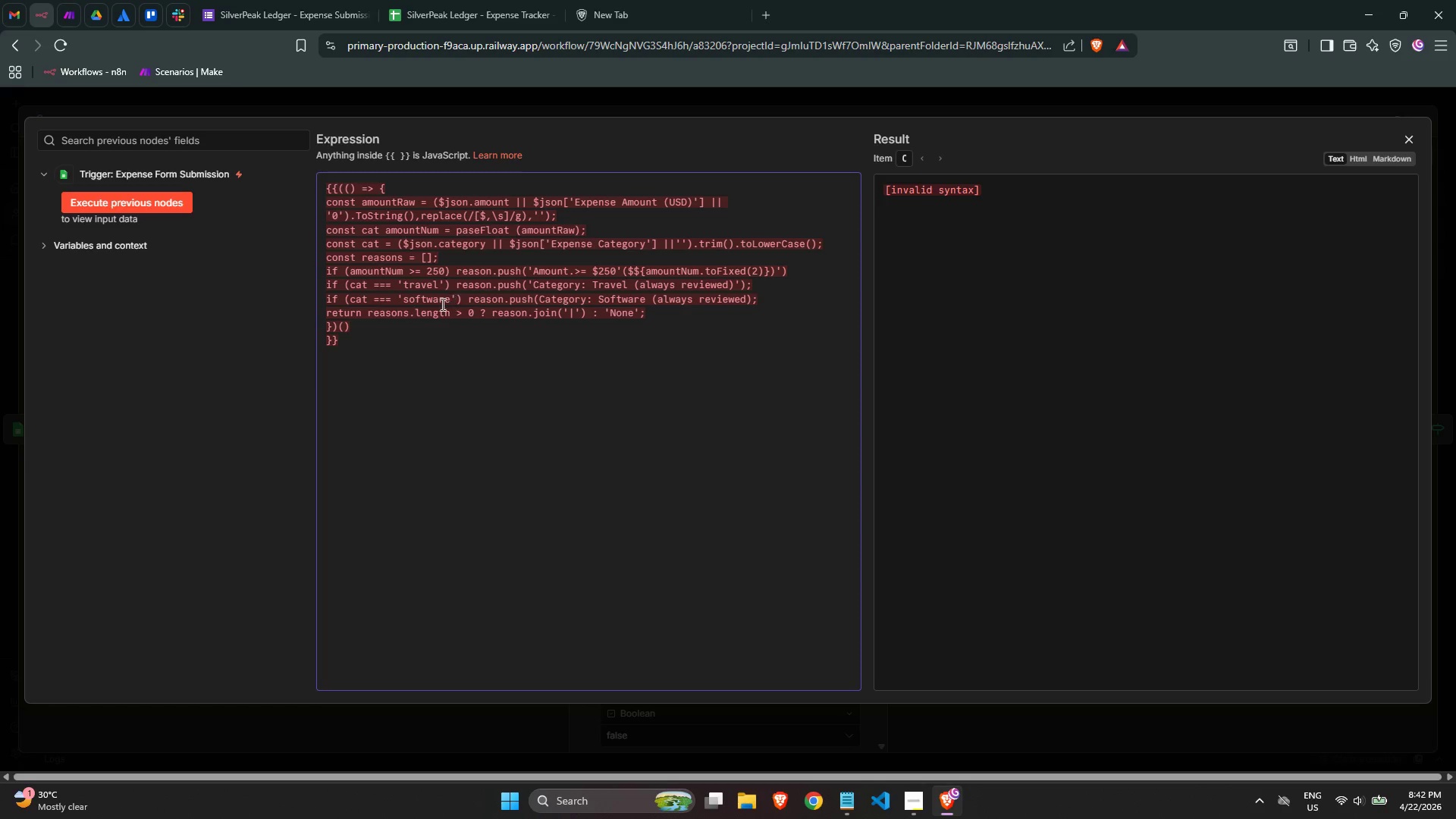 
left_click([423, 299])
 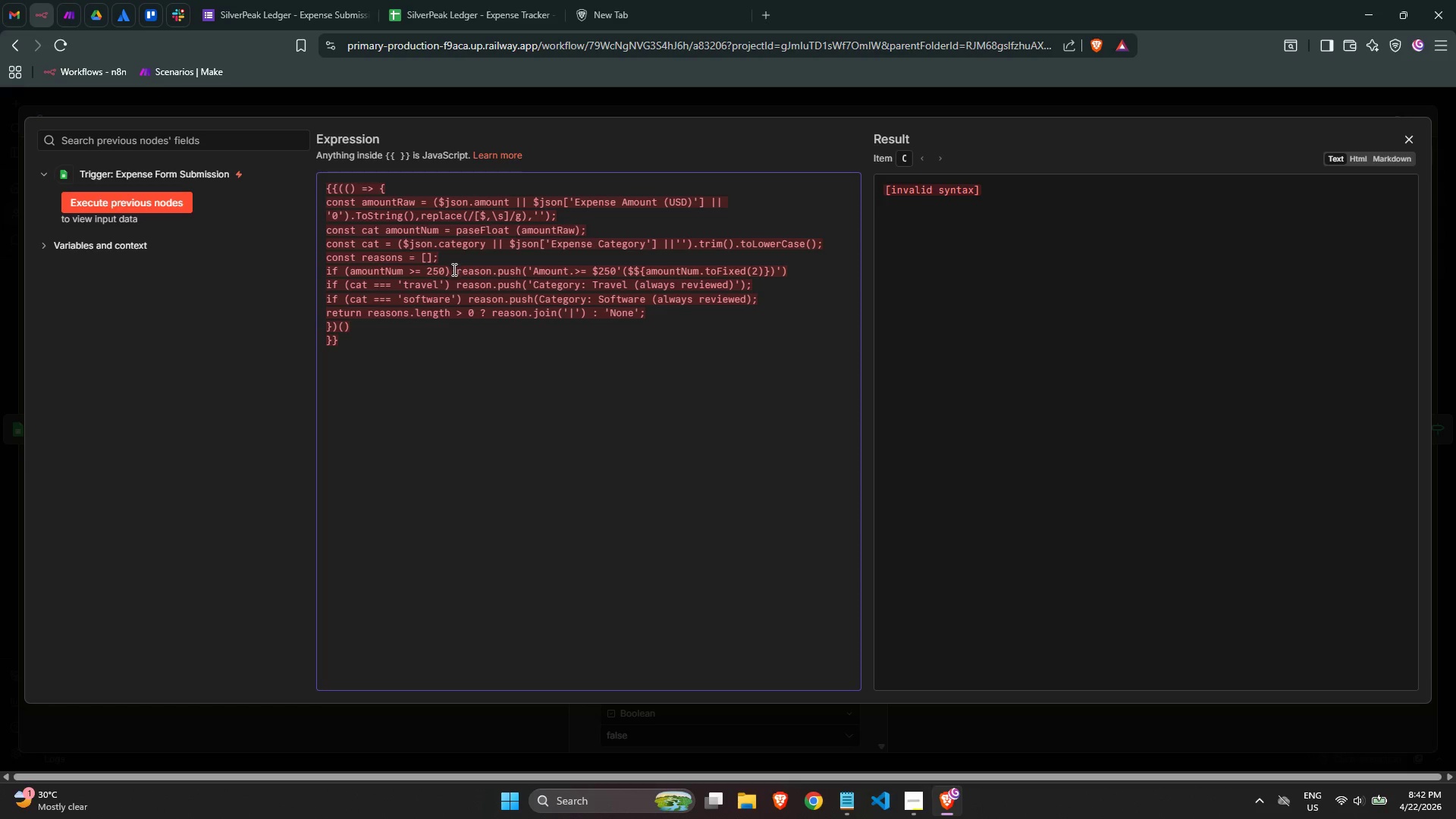 
left_click([453, 256])
 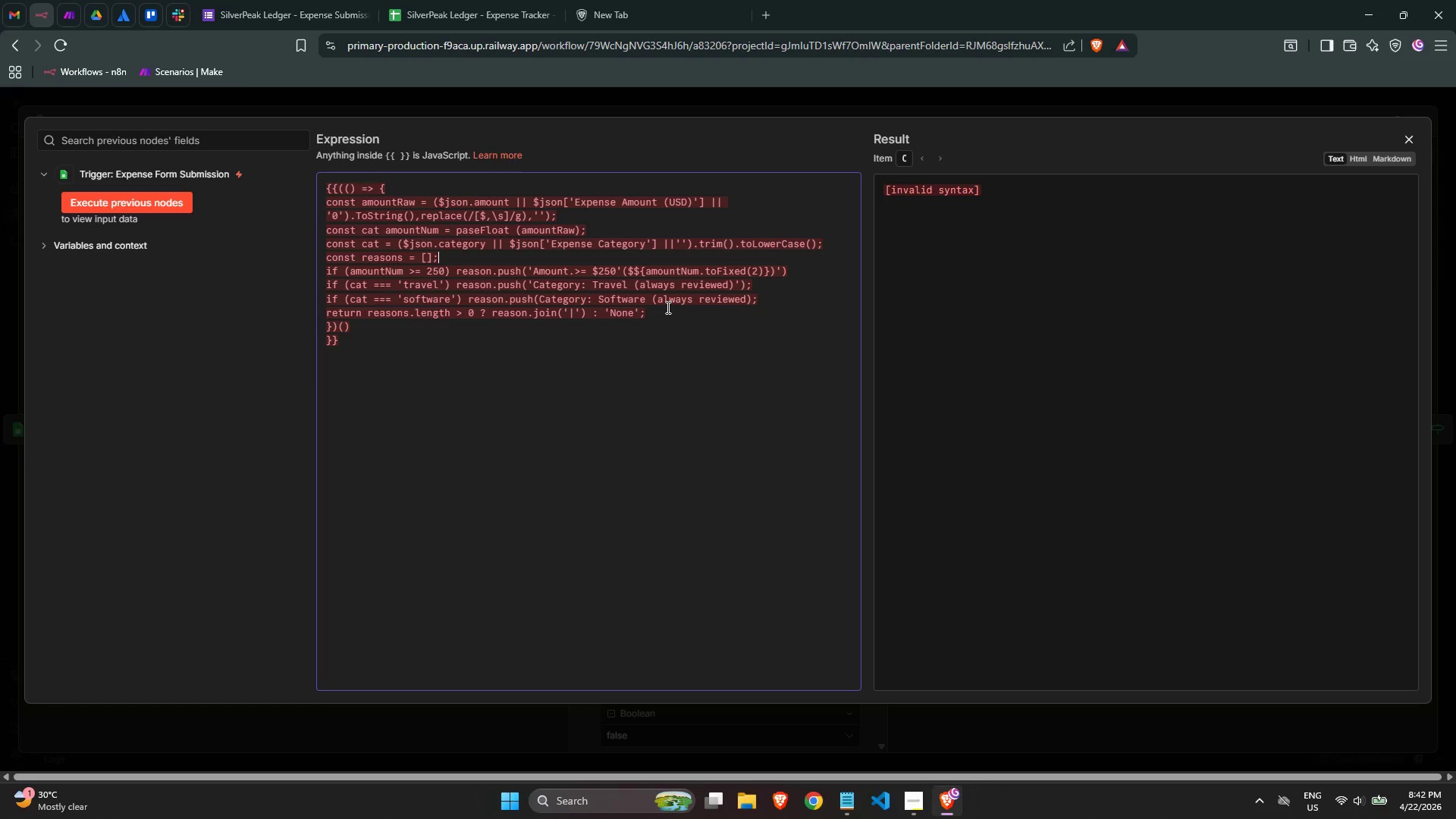 
wait(9.34)
 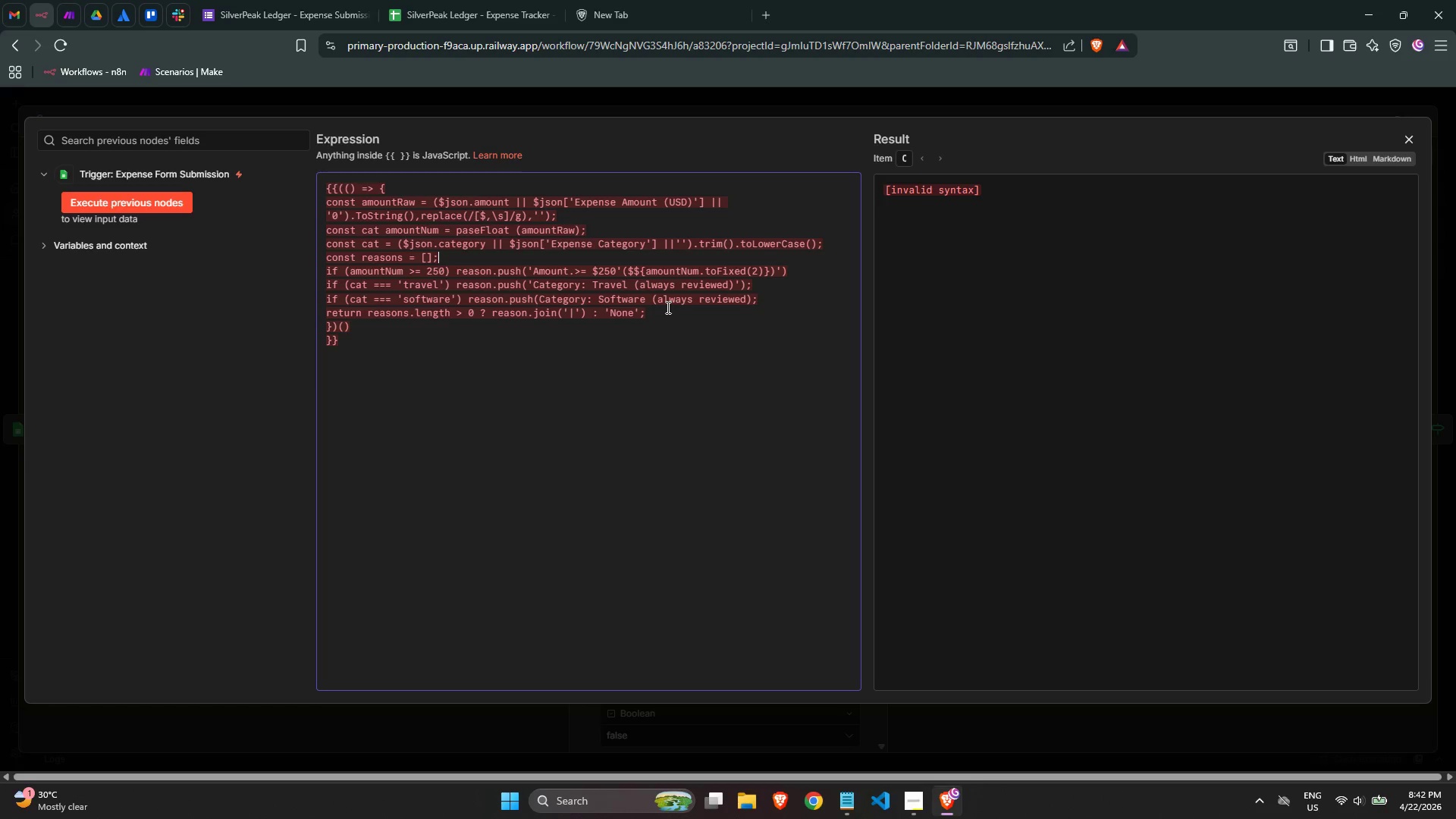 
left_click([460, 255])
 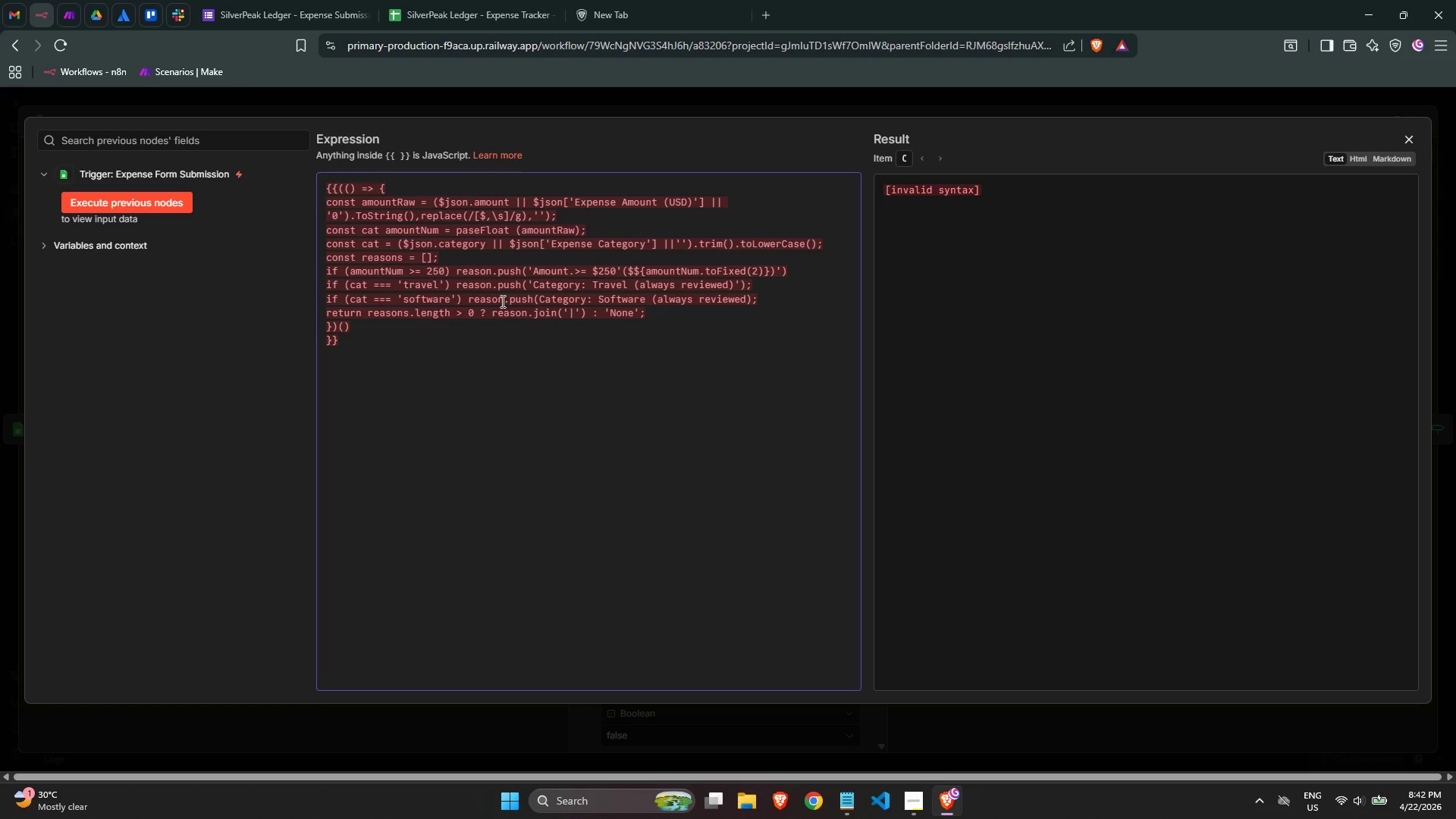 
key(Control+Z)
 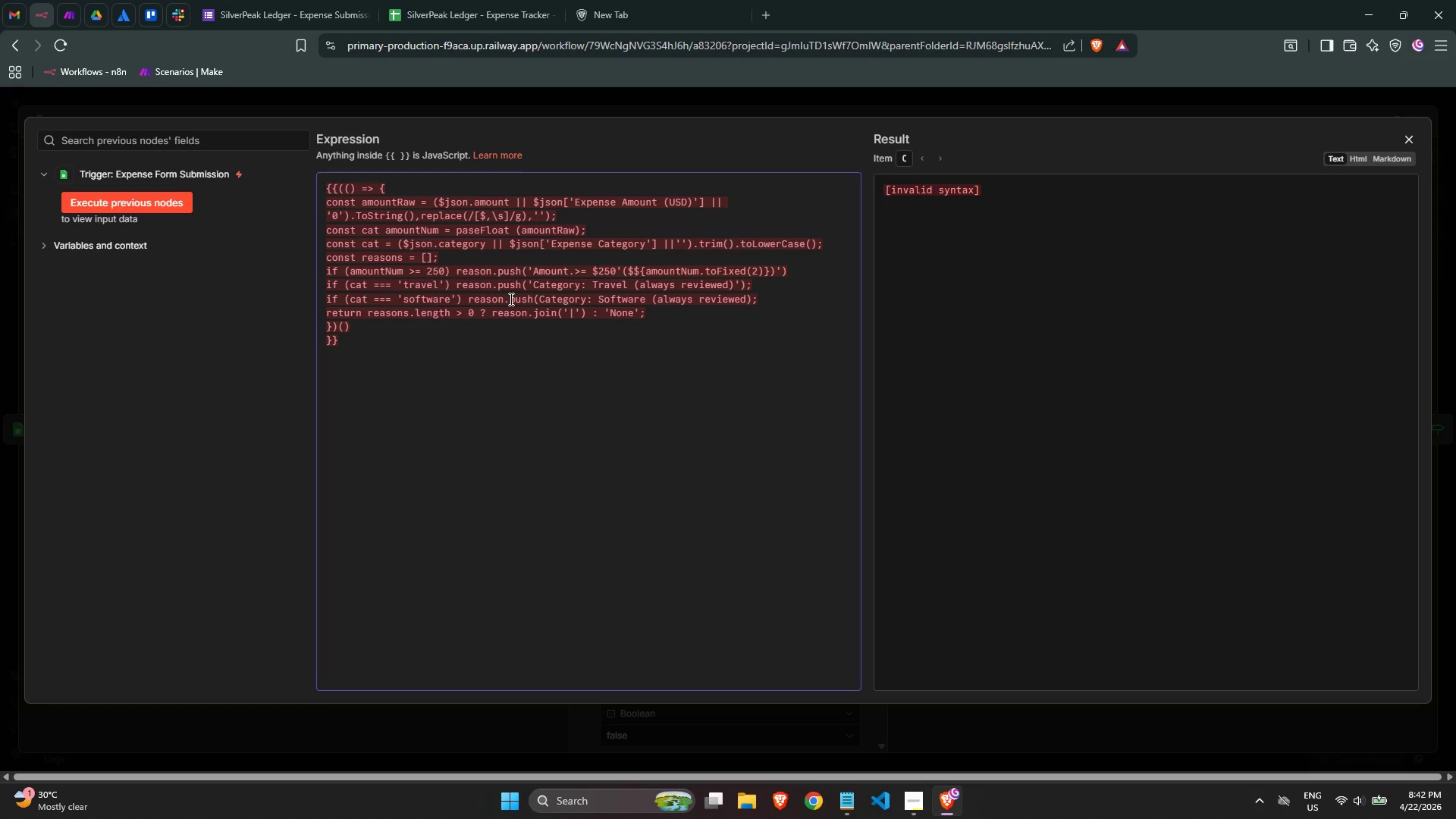 
key(Control+Z)
 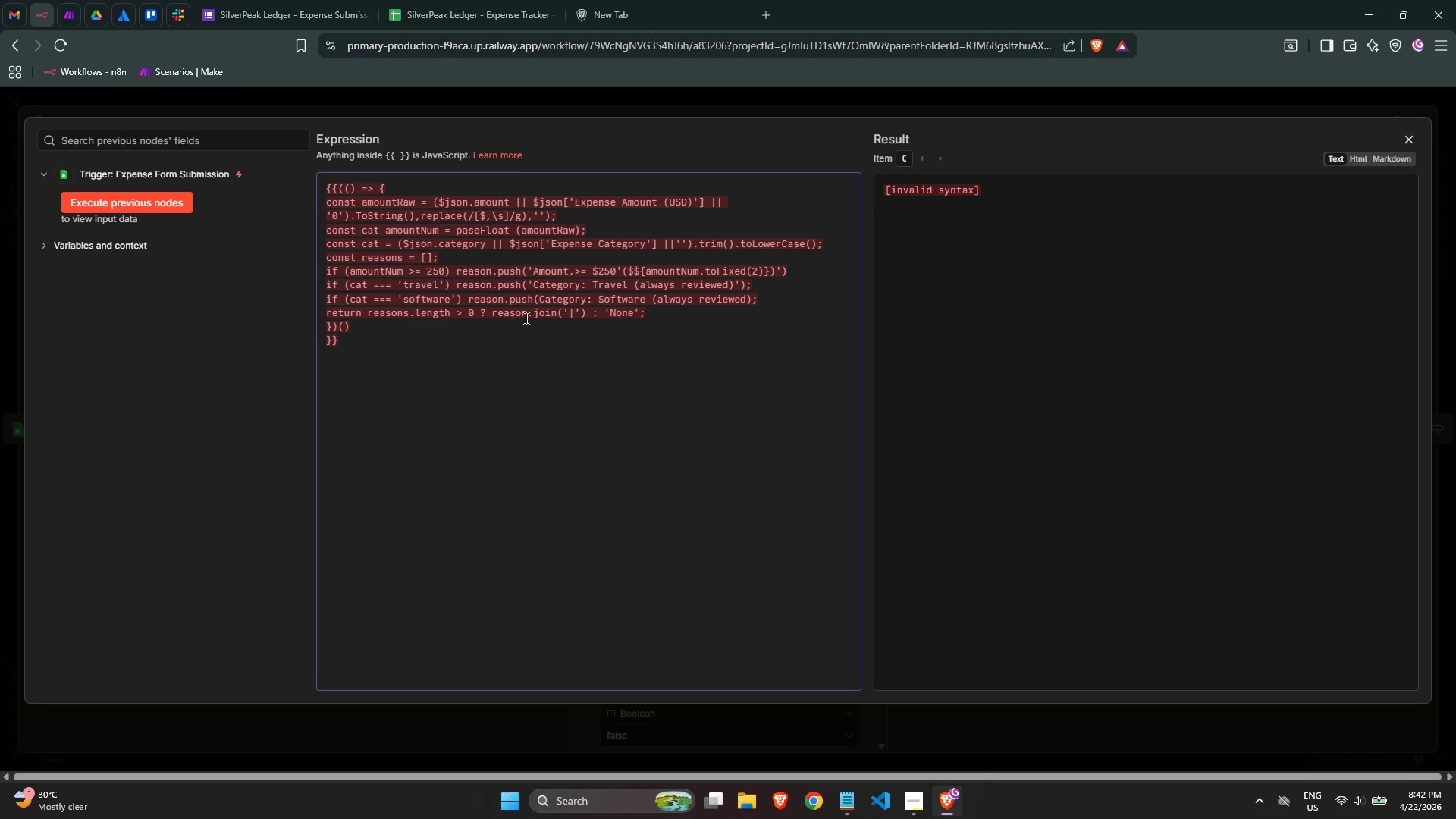 
key(Control+Z)
 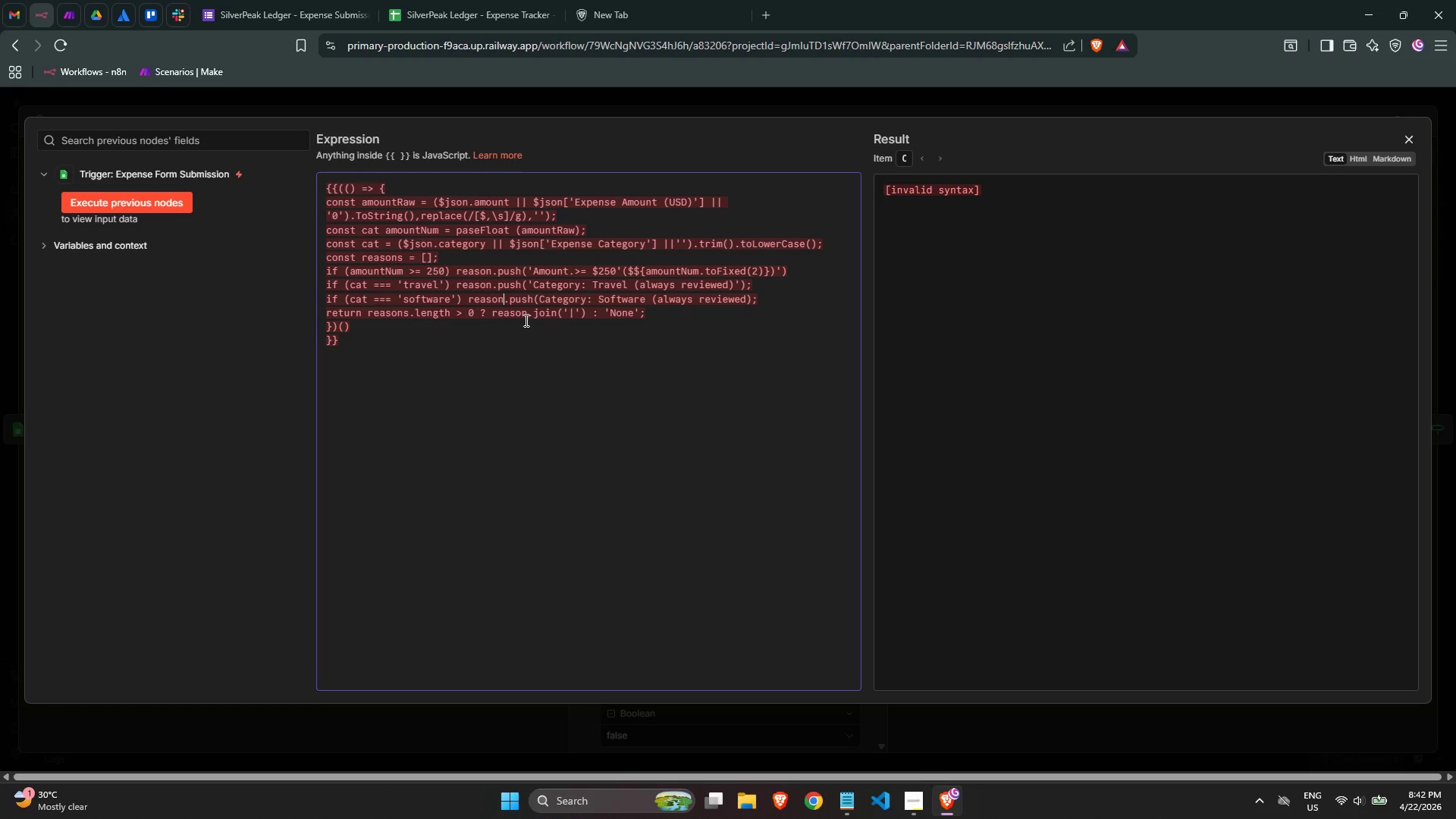 
left_click([525, 320])
 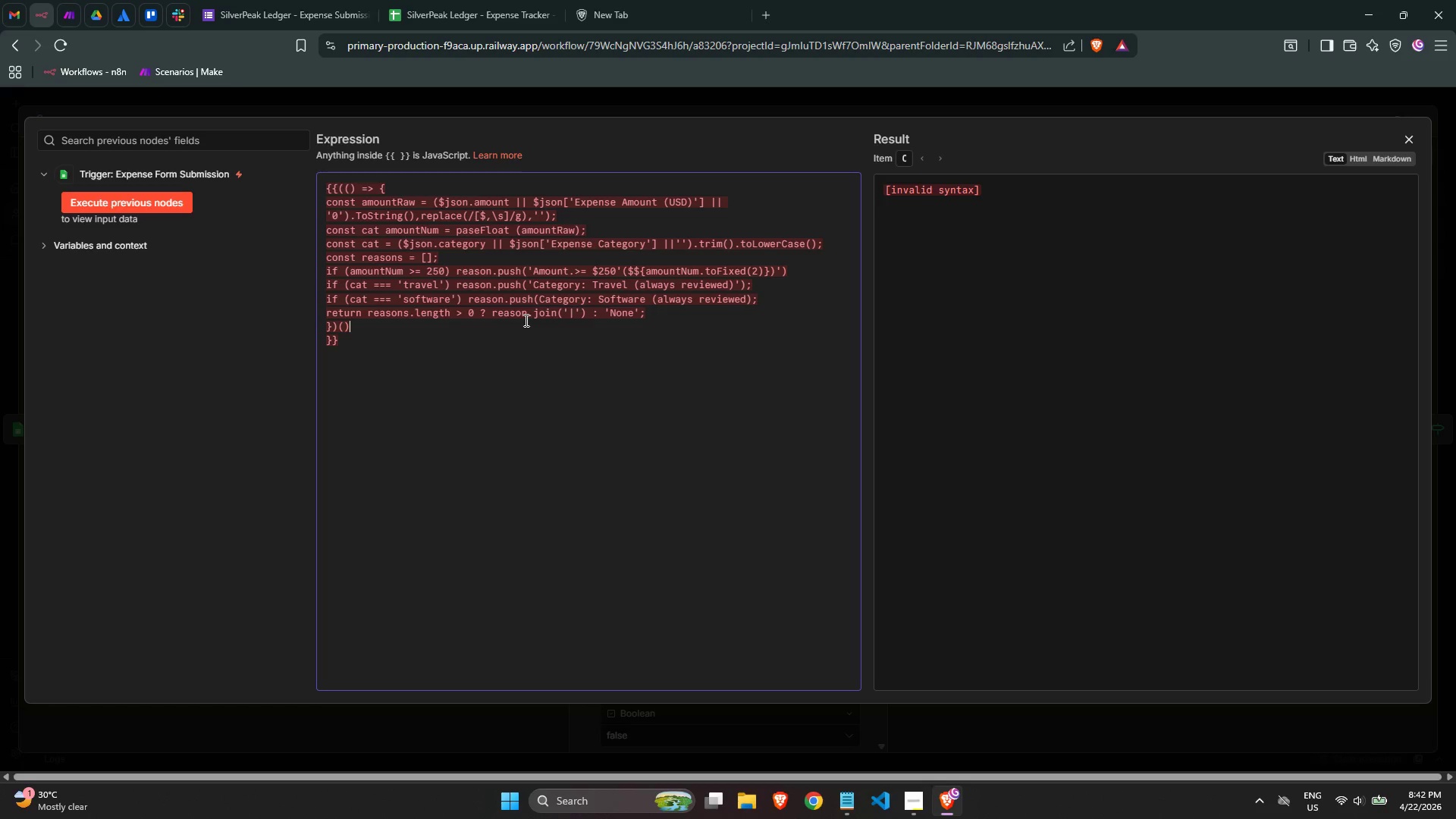 
key(Control+Z)
 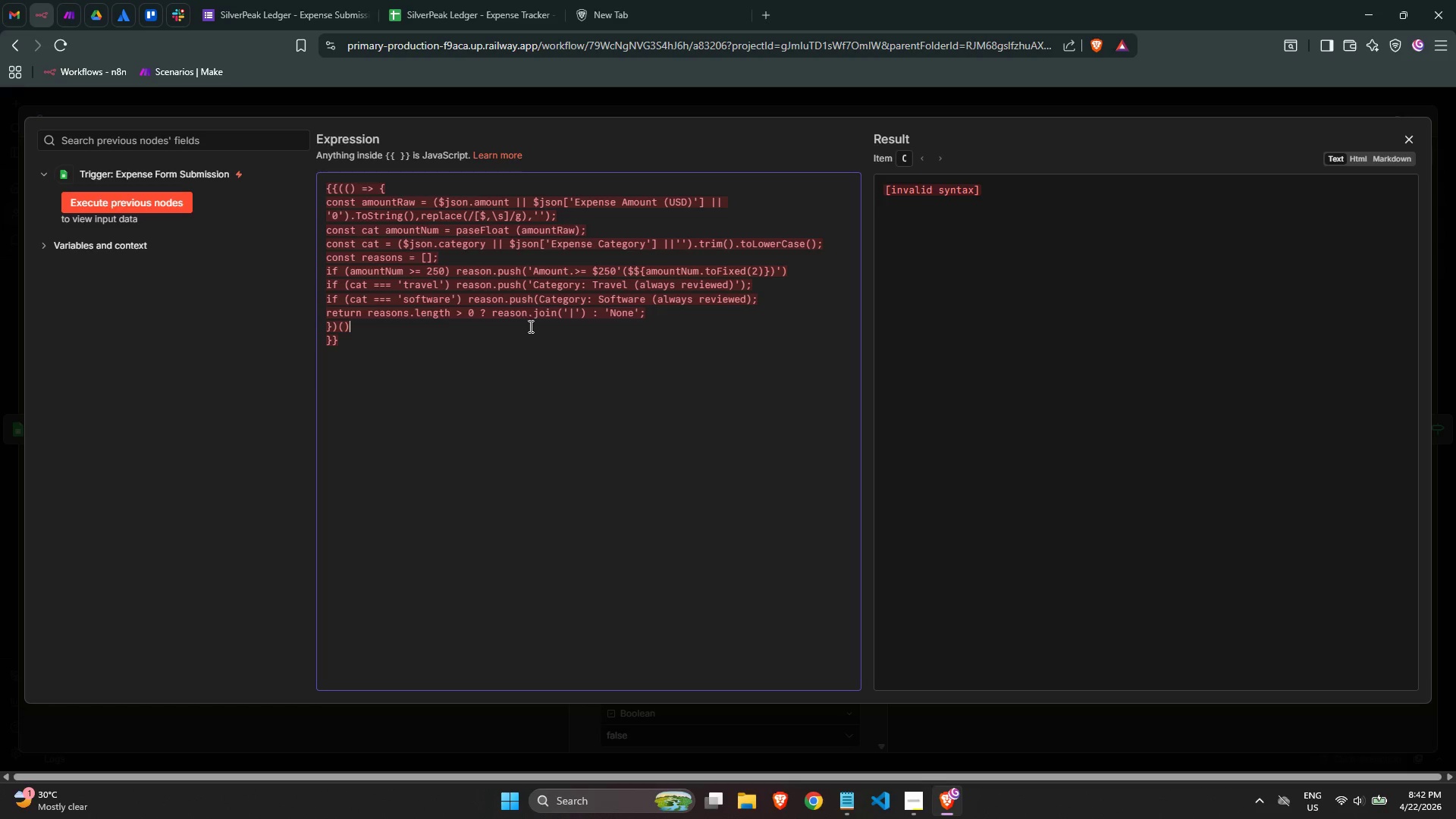 
key(Control+Z)
 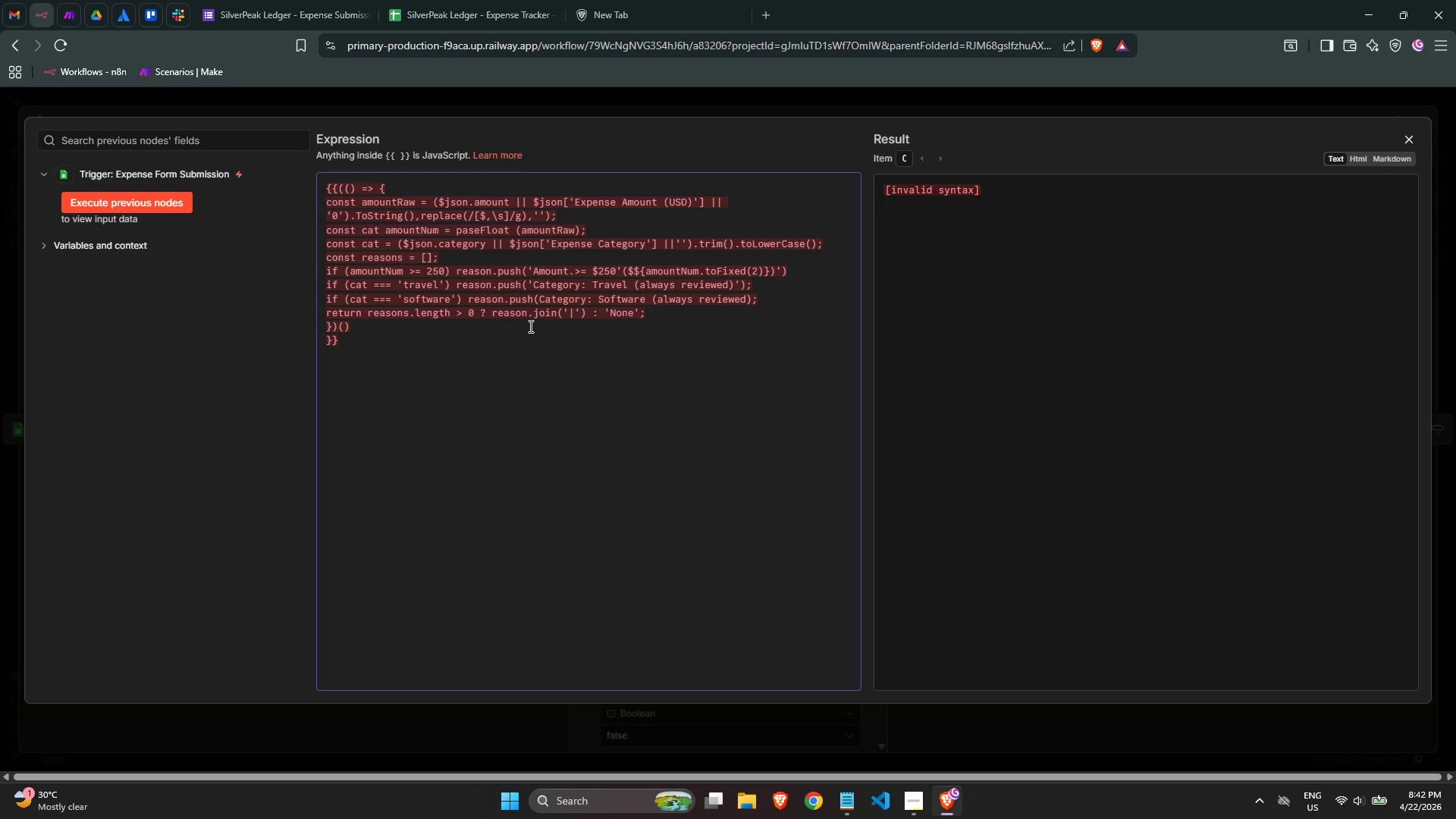 
key(Control+Z)
 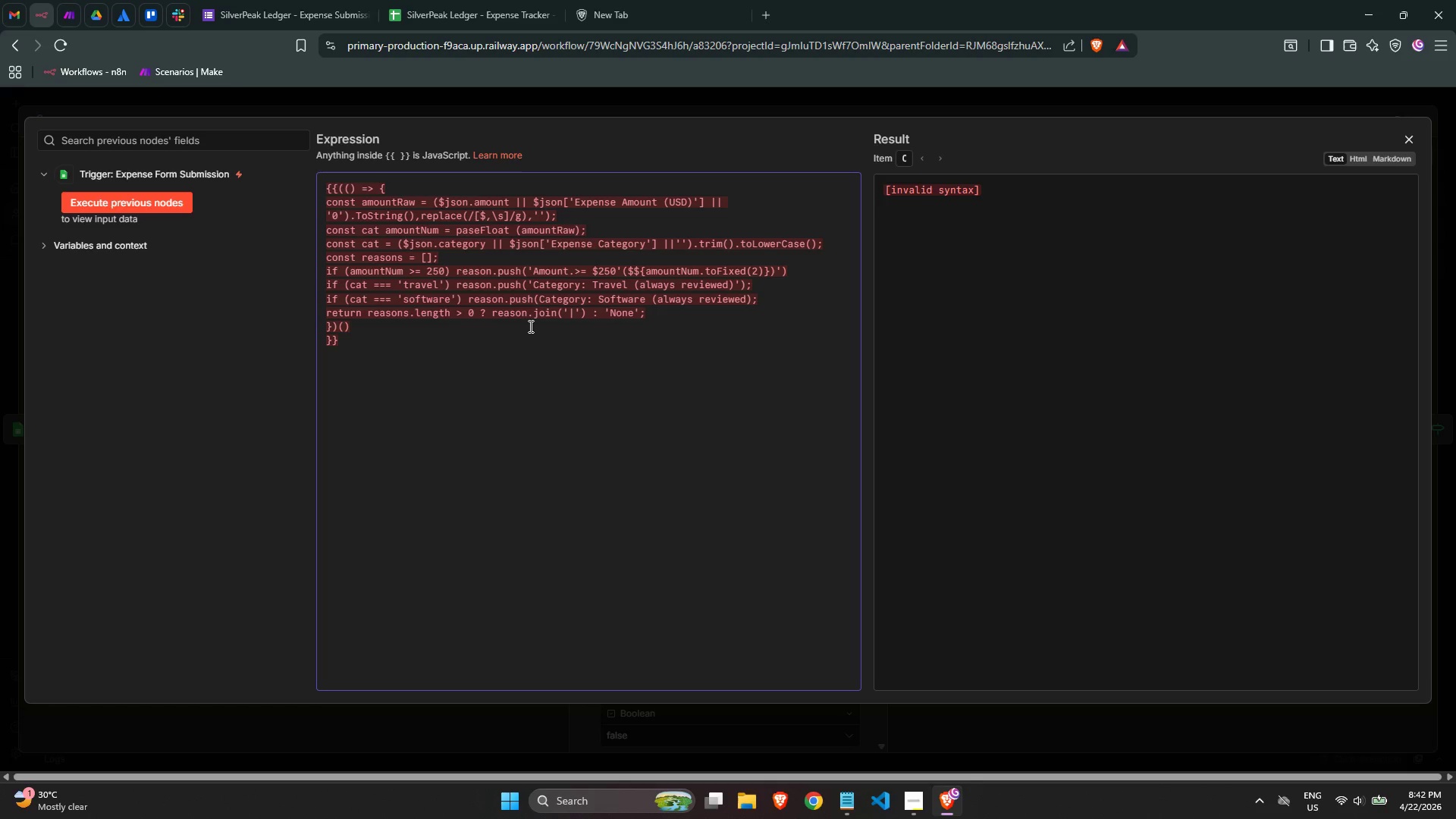 
key(Control+Z)
 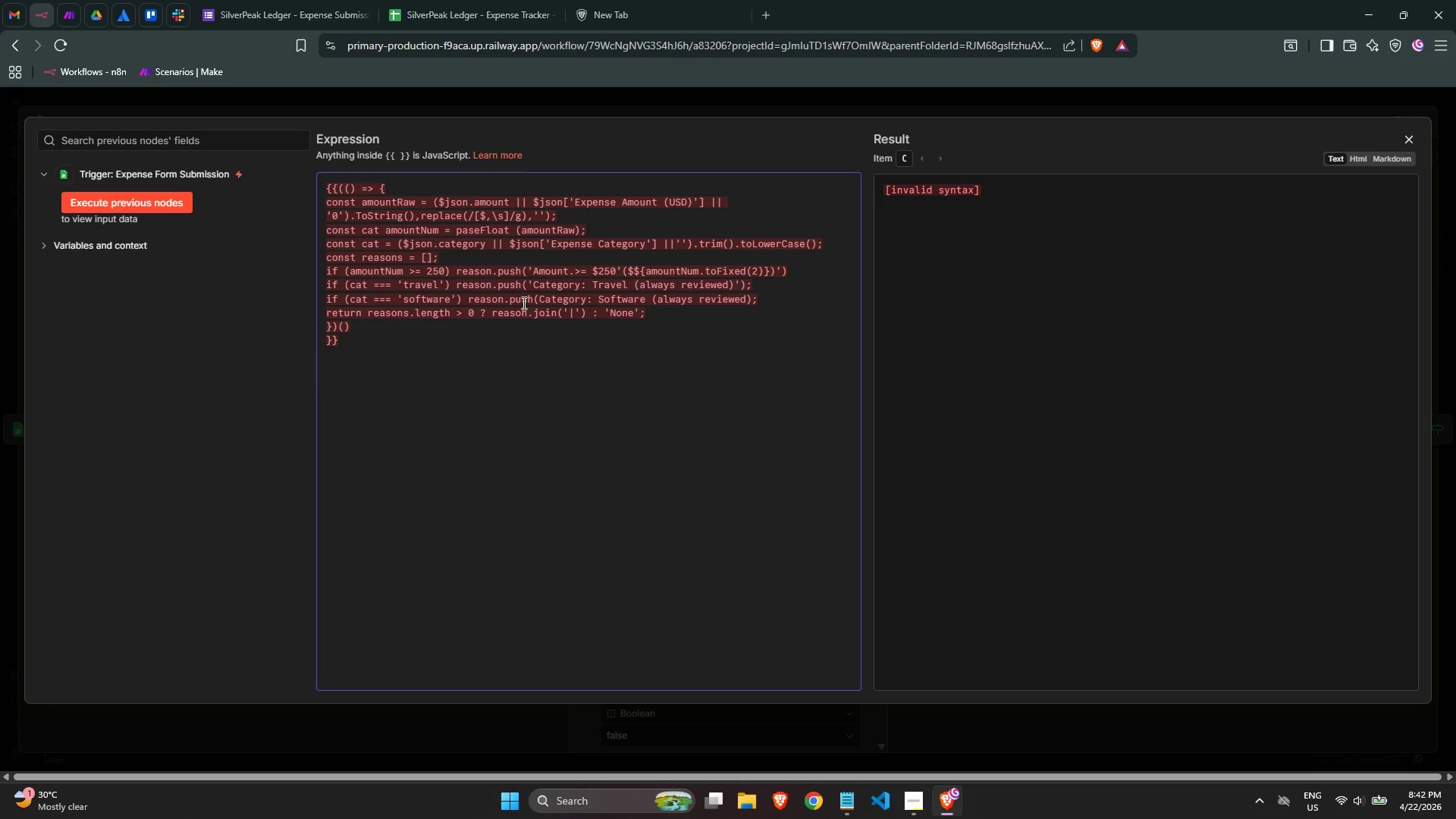 
wait(5.86)
 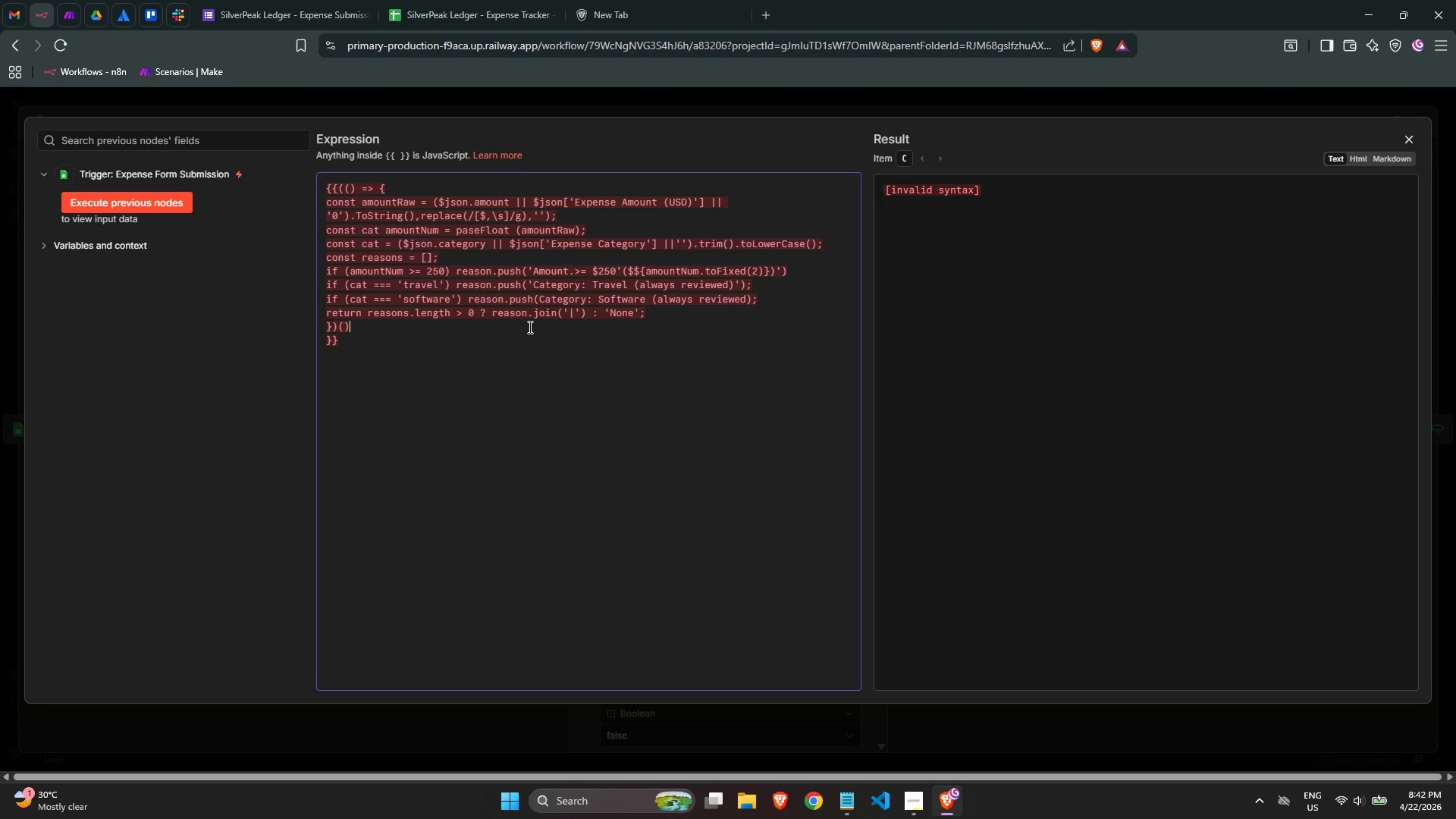 
left_click([1411, 133])
 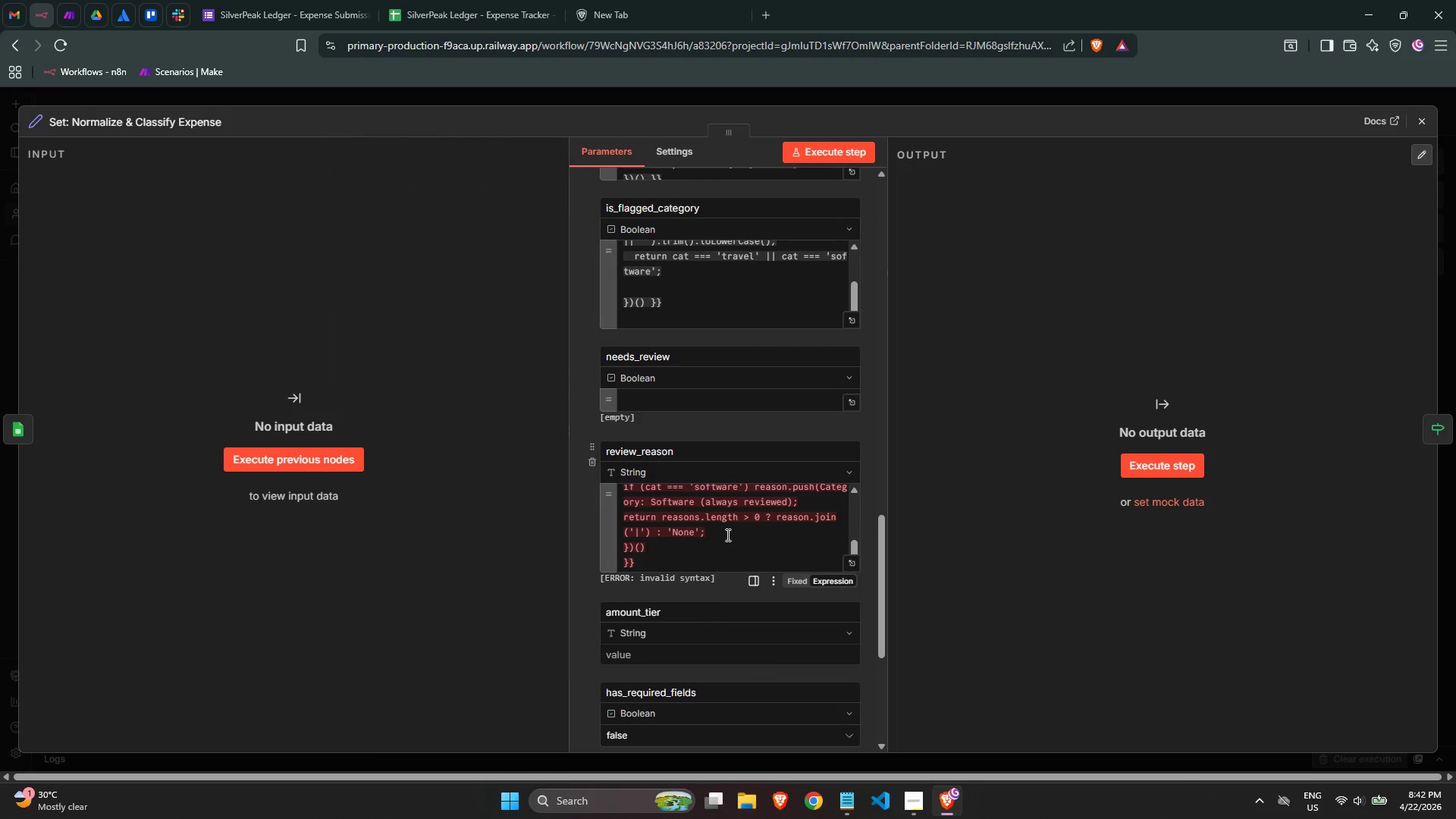 
left_click([730, 545])
 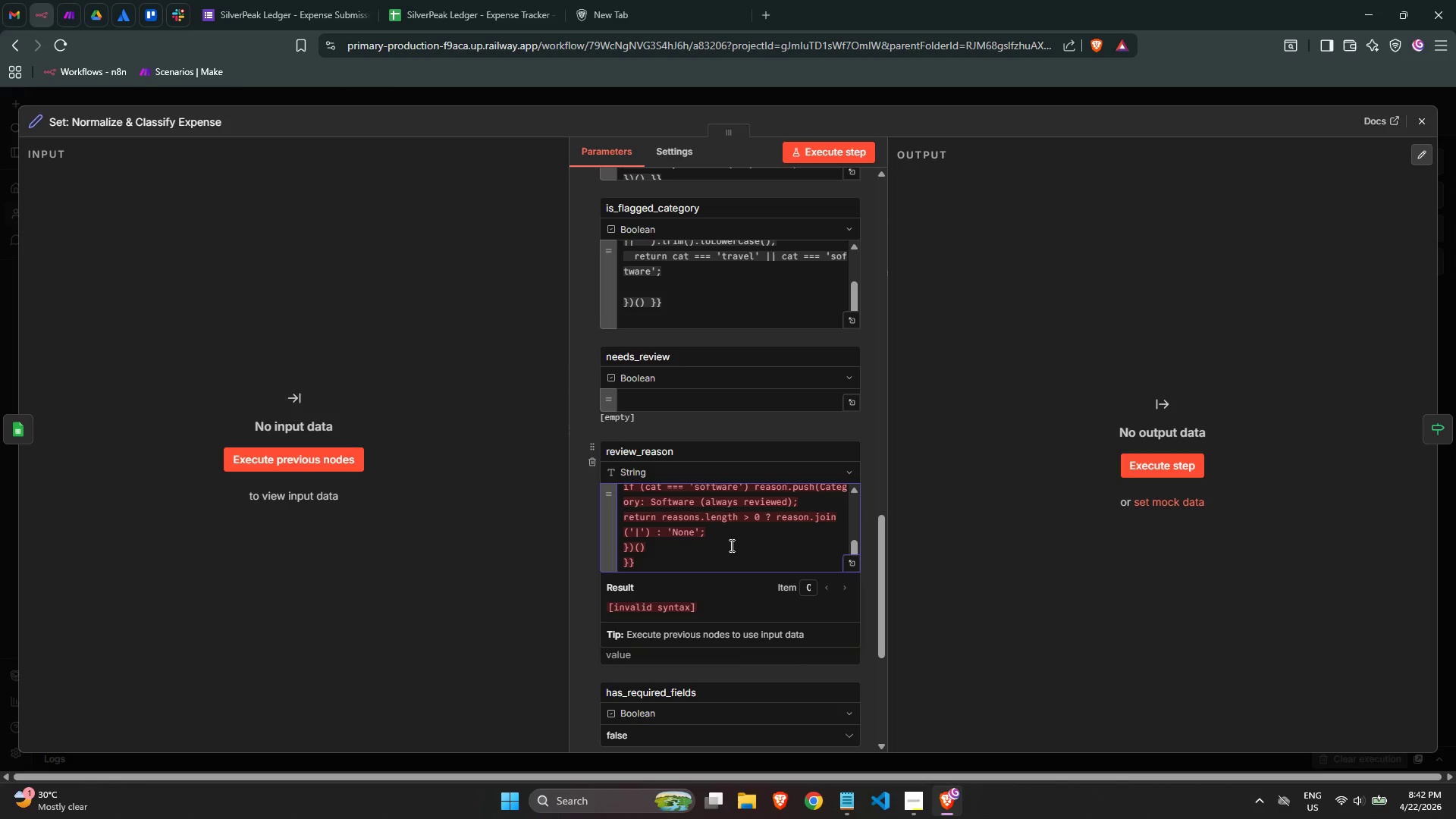 
wait(6.92)
 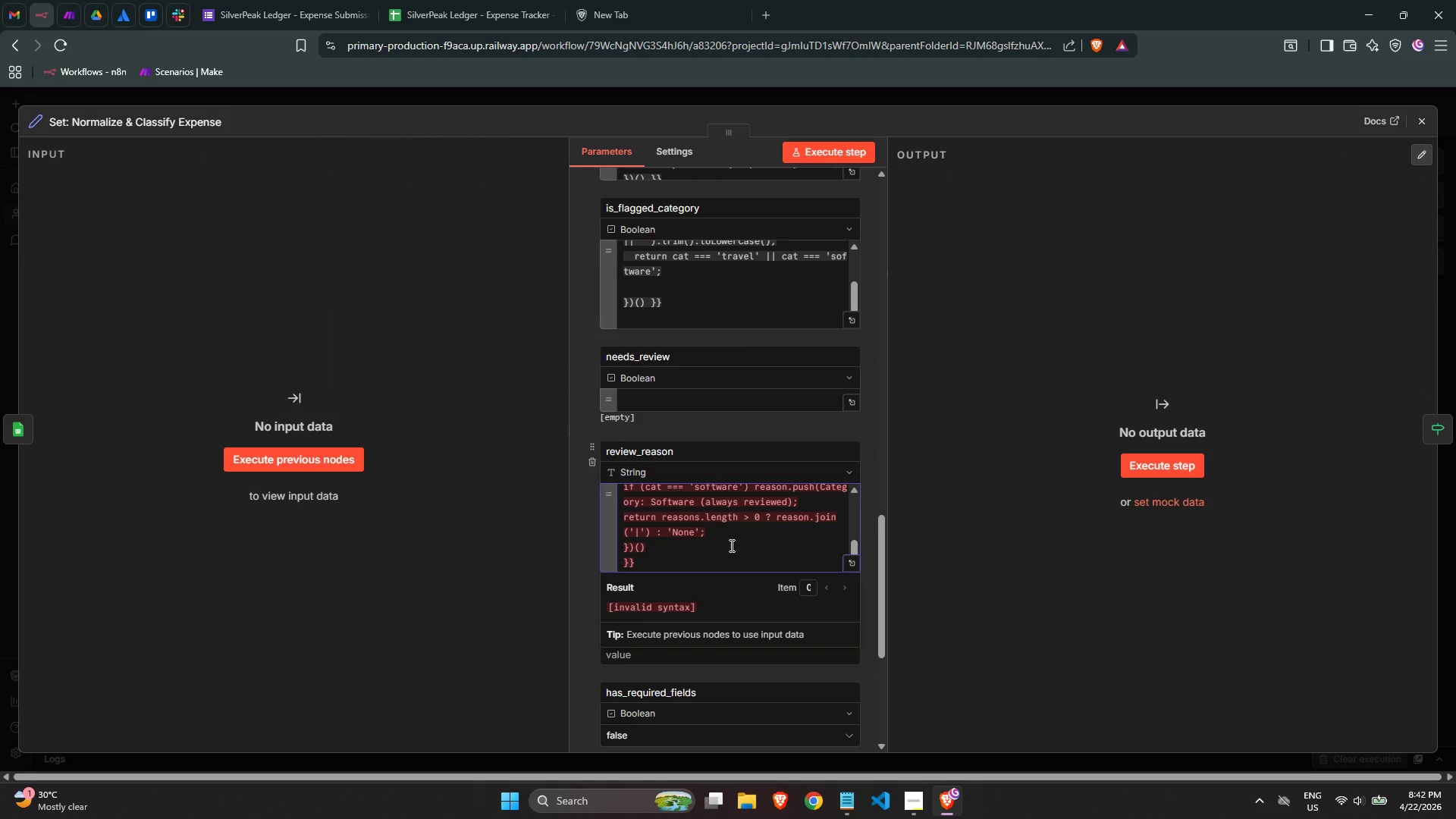 
key(Control+ControlLeft)
 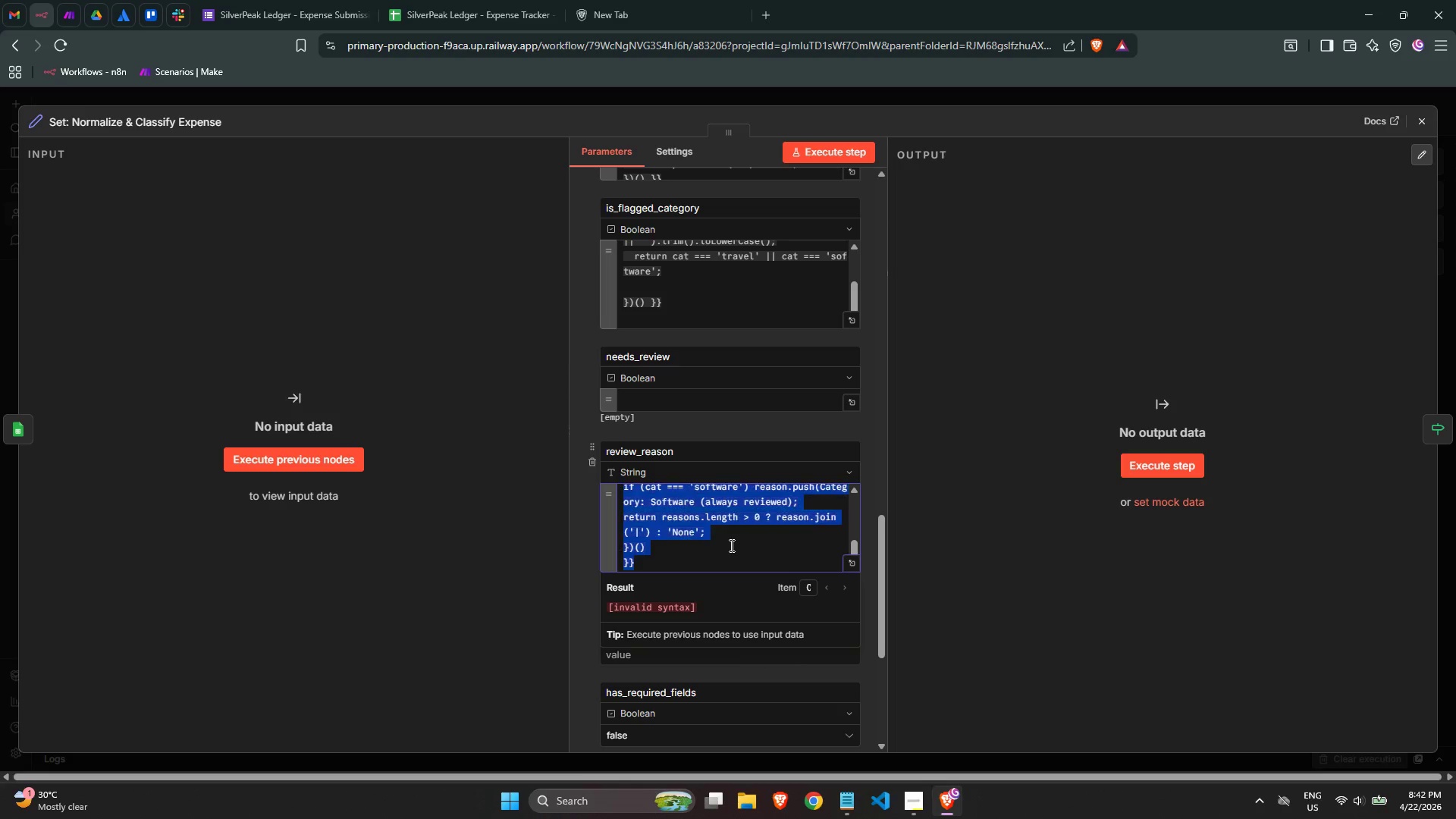 
key(Control+A)
 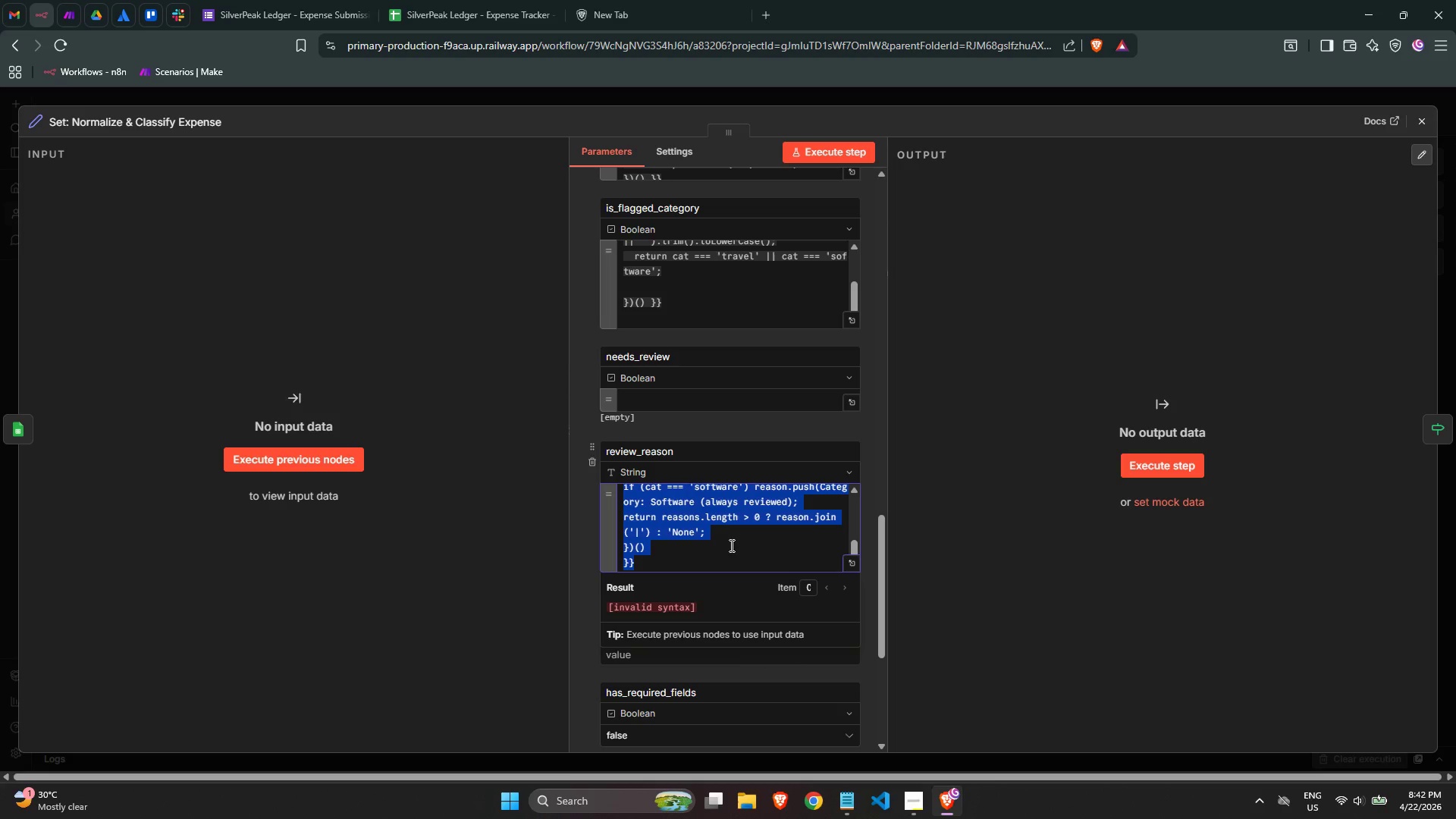 
key(Control+X)
 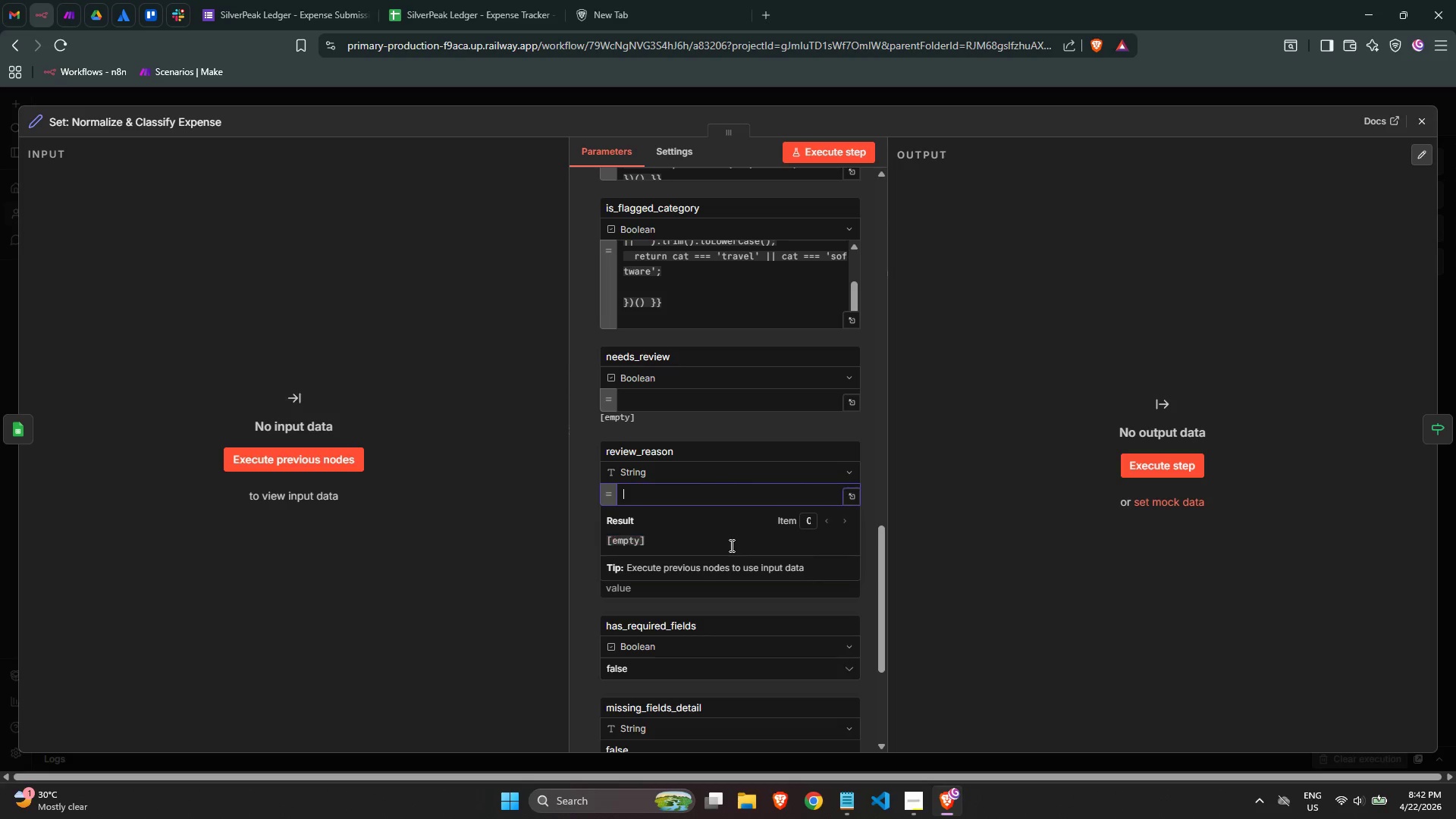 
key(Control+ControlLeft)
 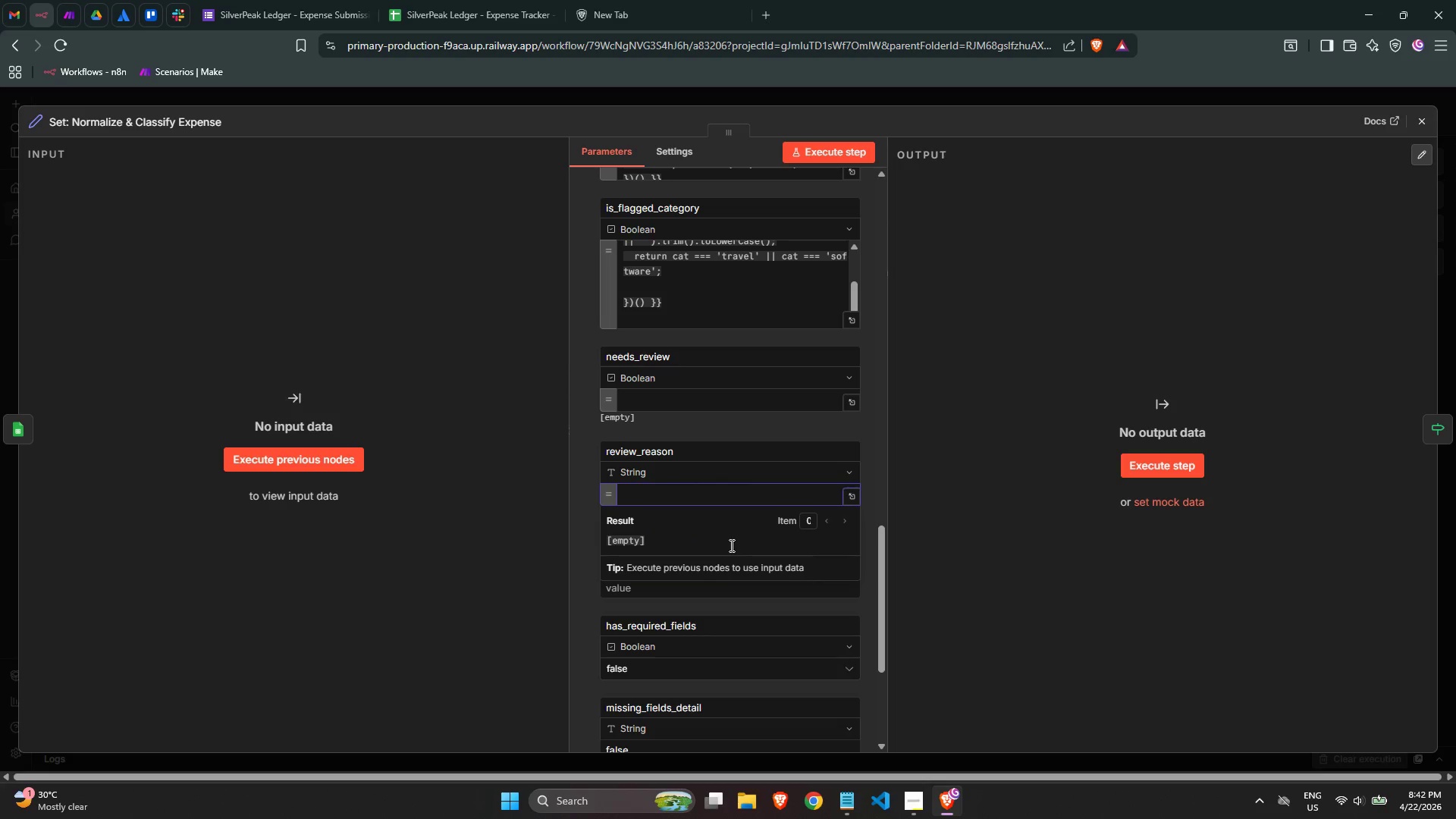 
key(Control+Z)
 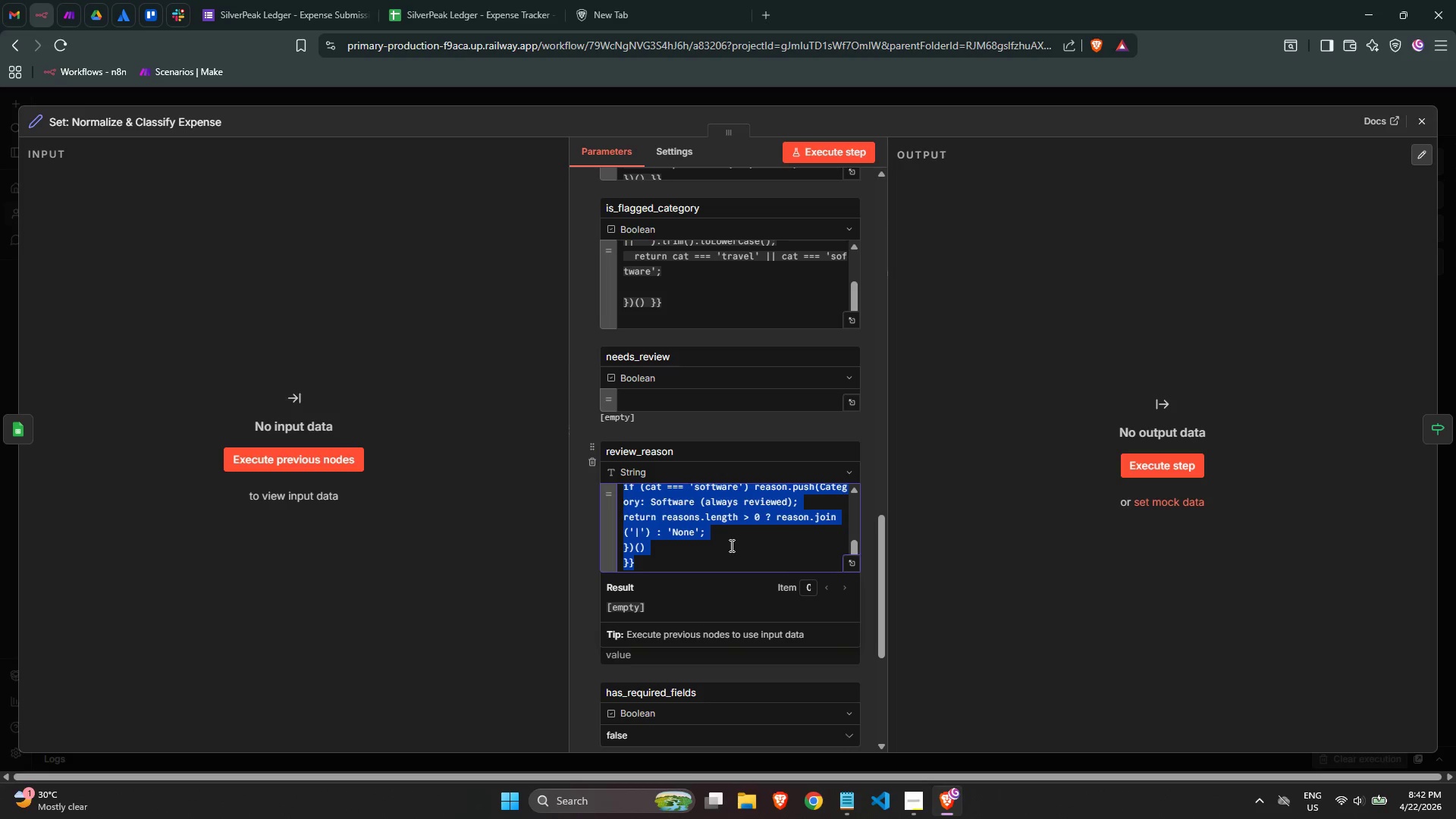 
key(Control+ControlLeft)
 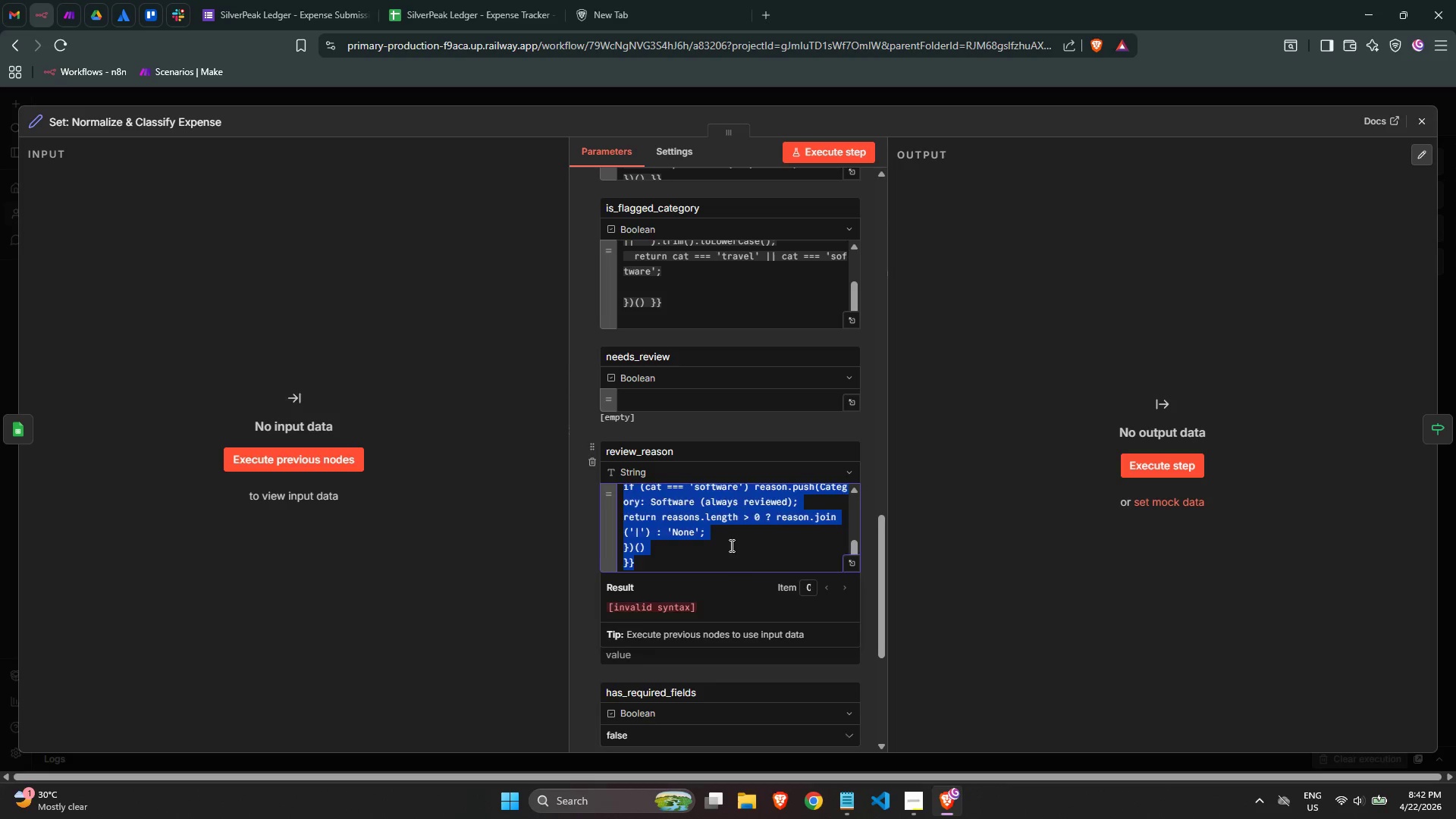 
key(Control+Z)
 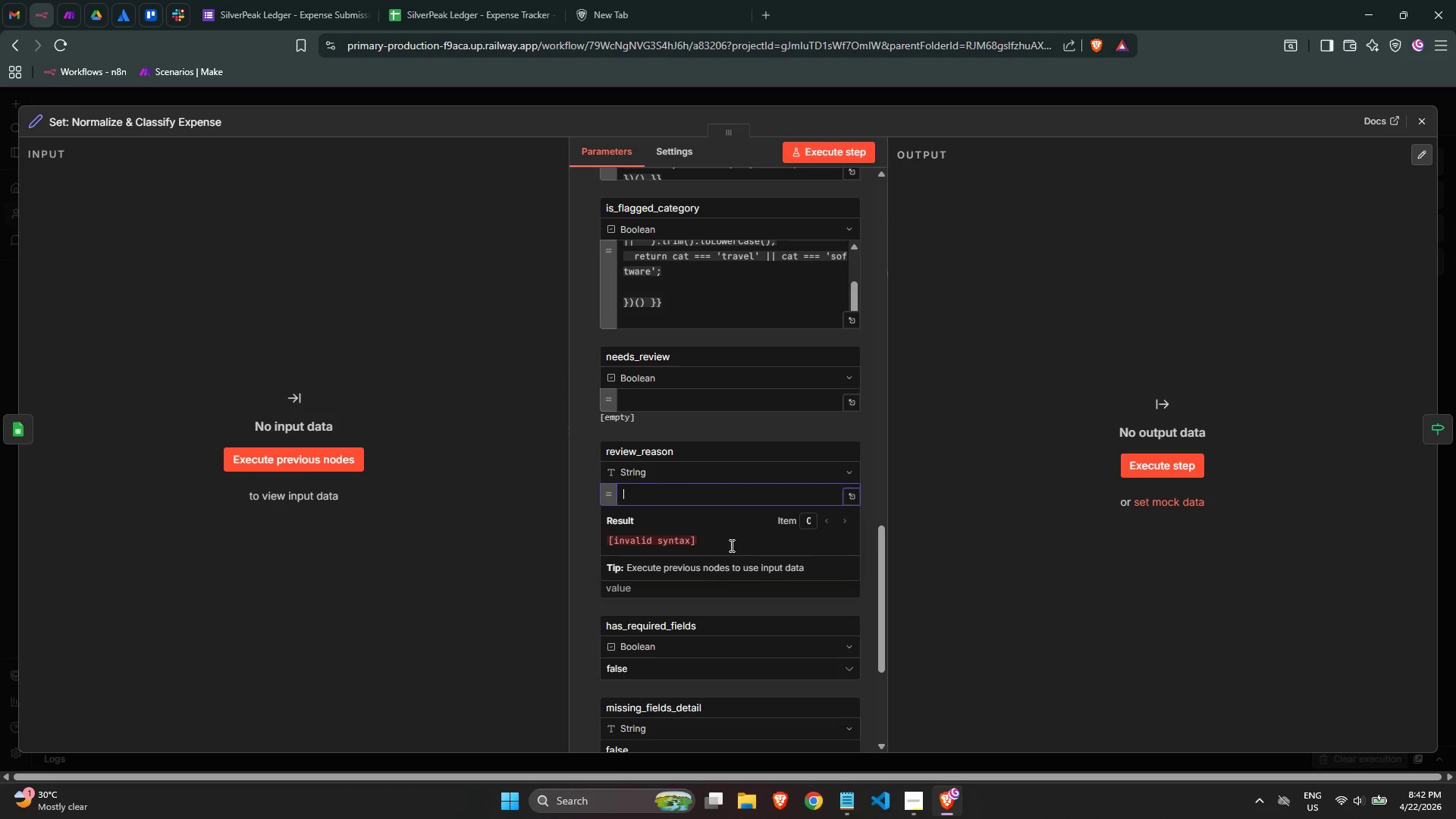 
key(Control+ControlLeft)
 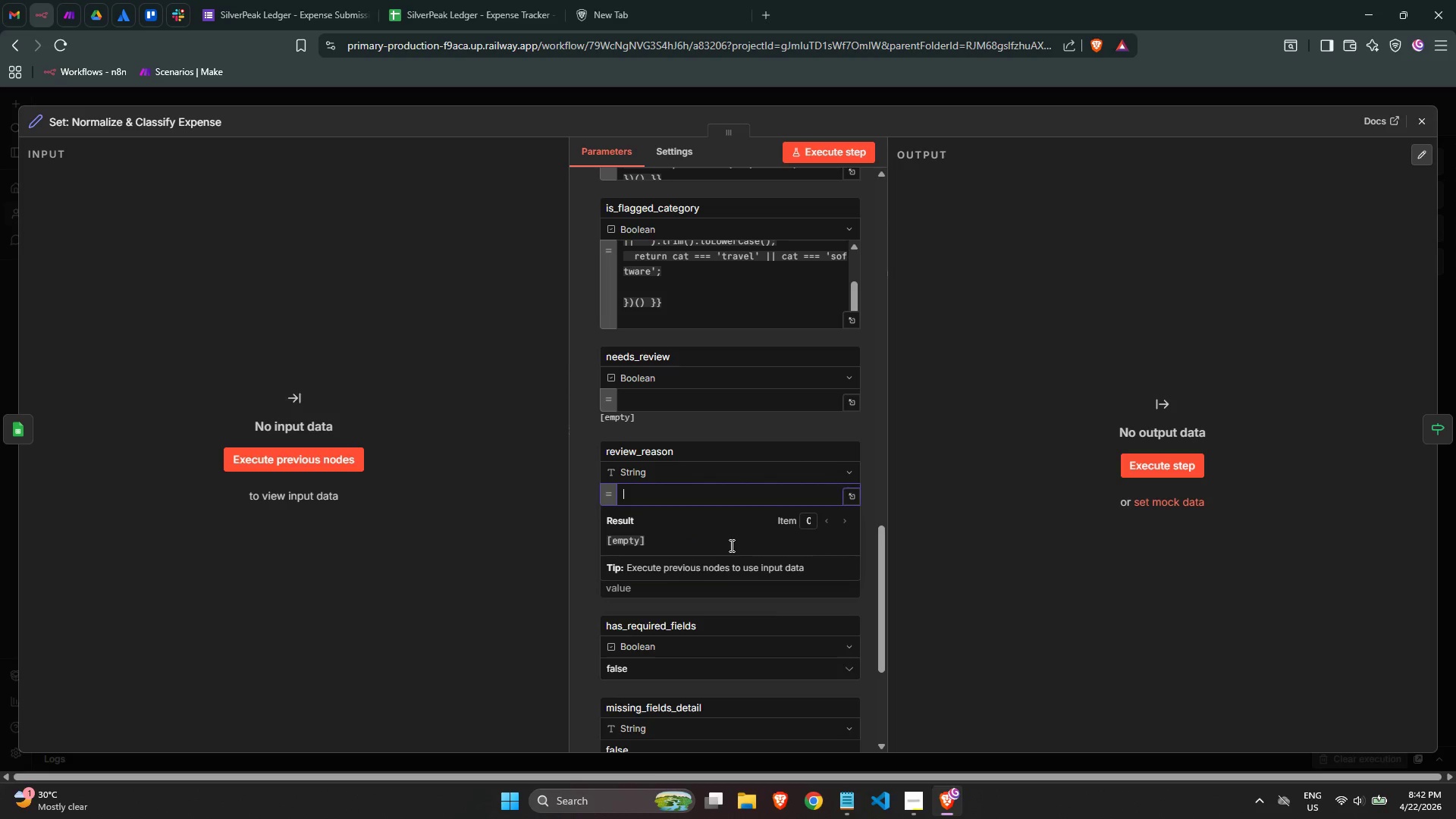 
key(Control+Z)
 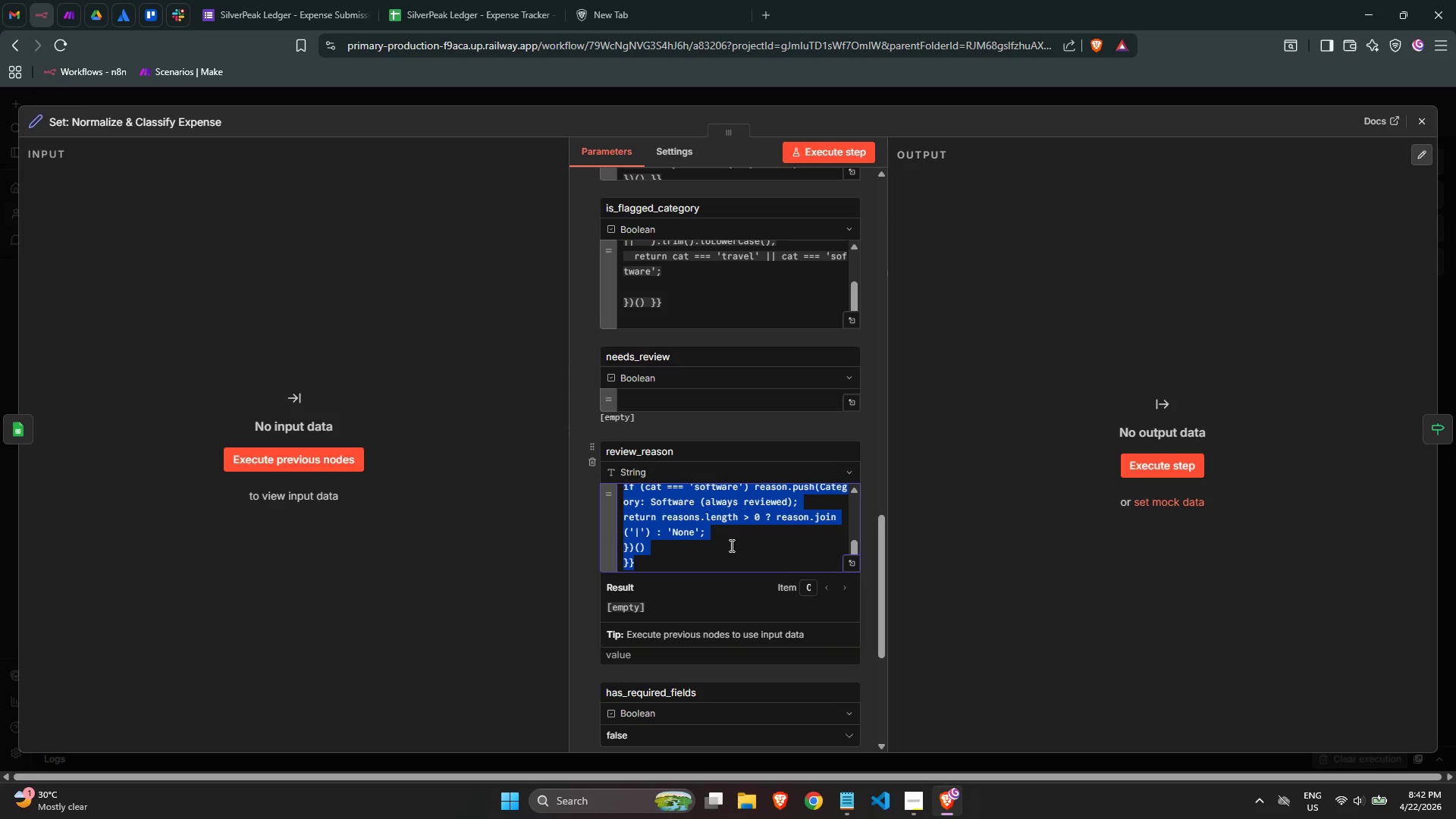 
key(Control+ControlLeft)
 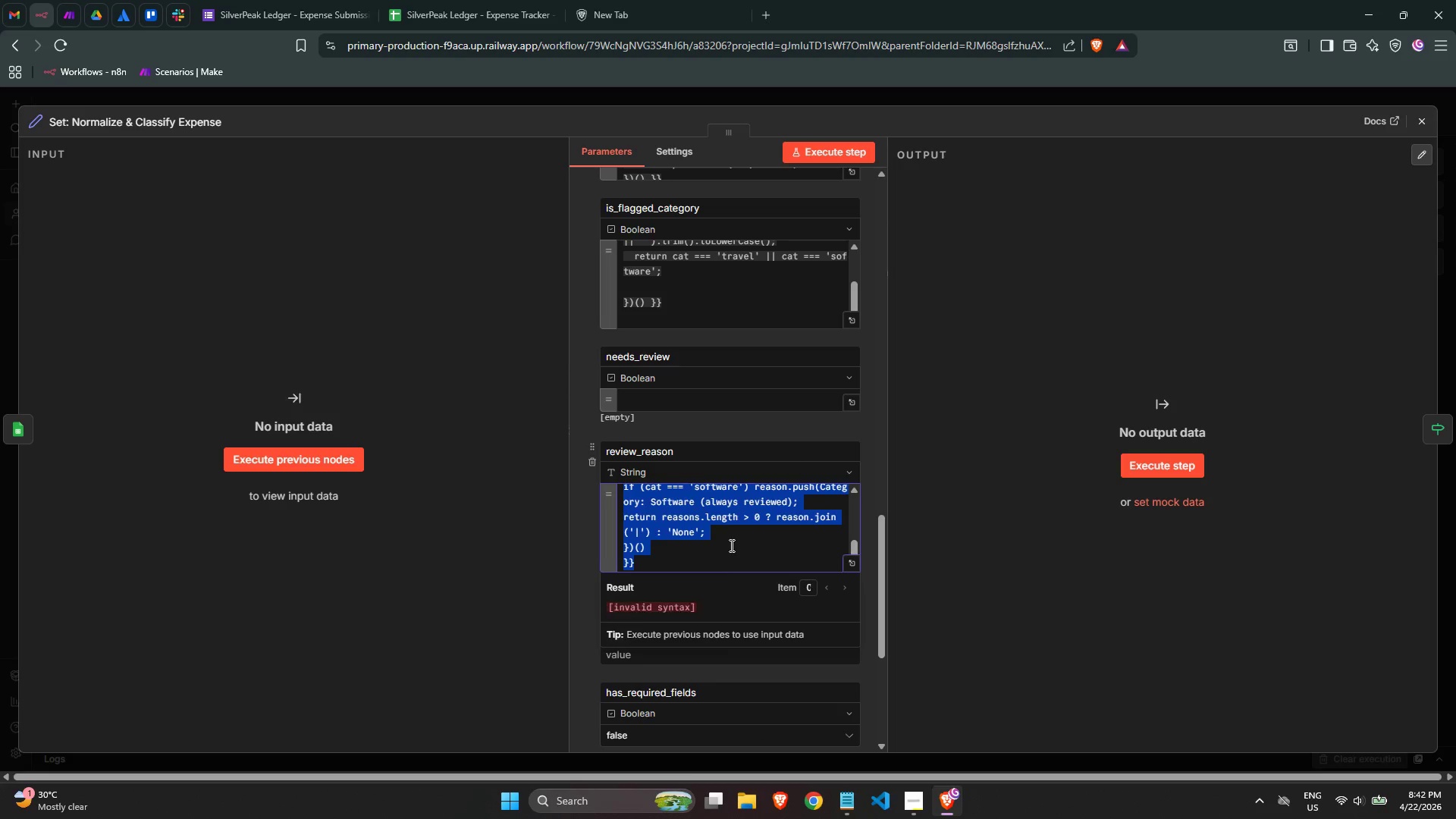 
key(Control+Z)
 